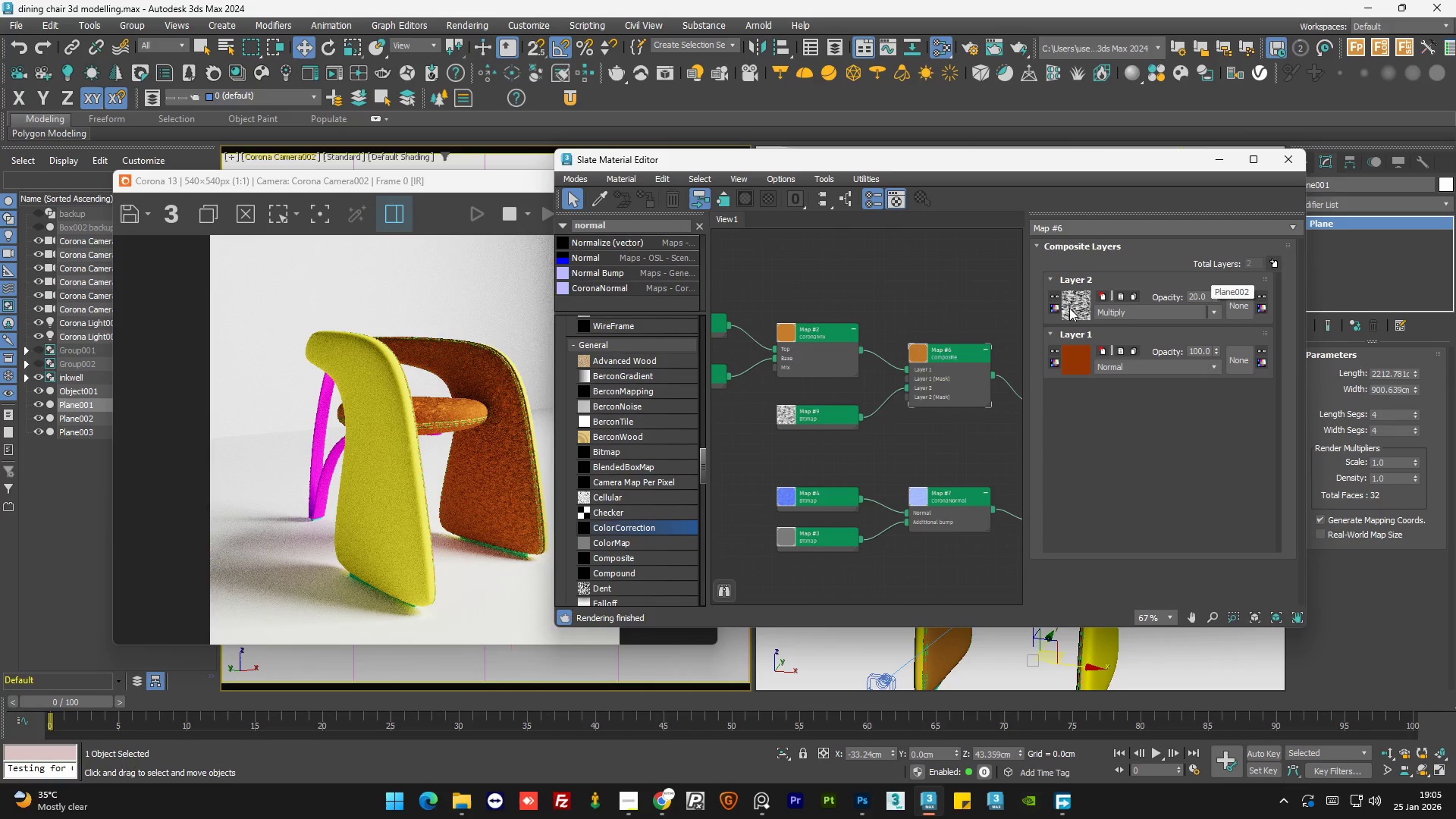 
left_click([1127, 306])
 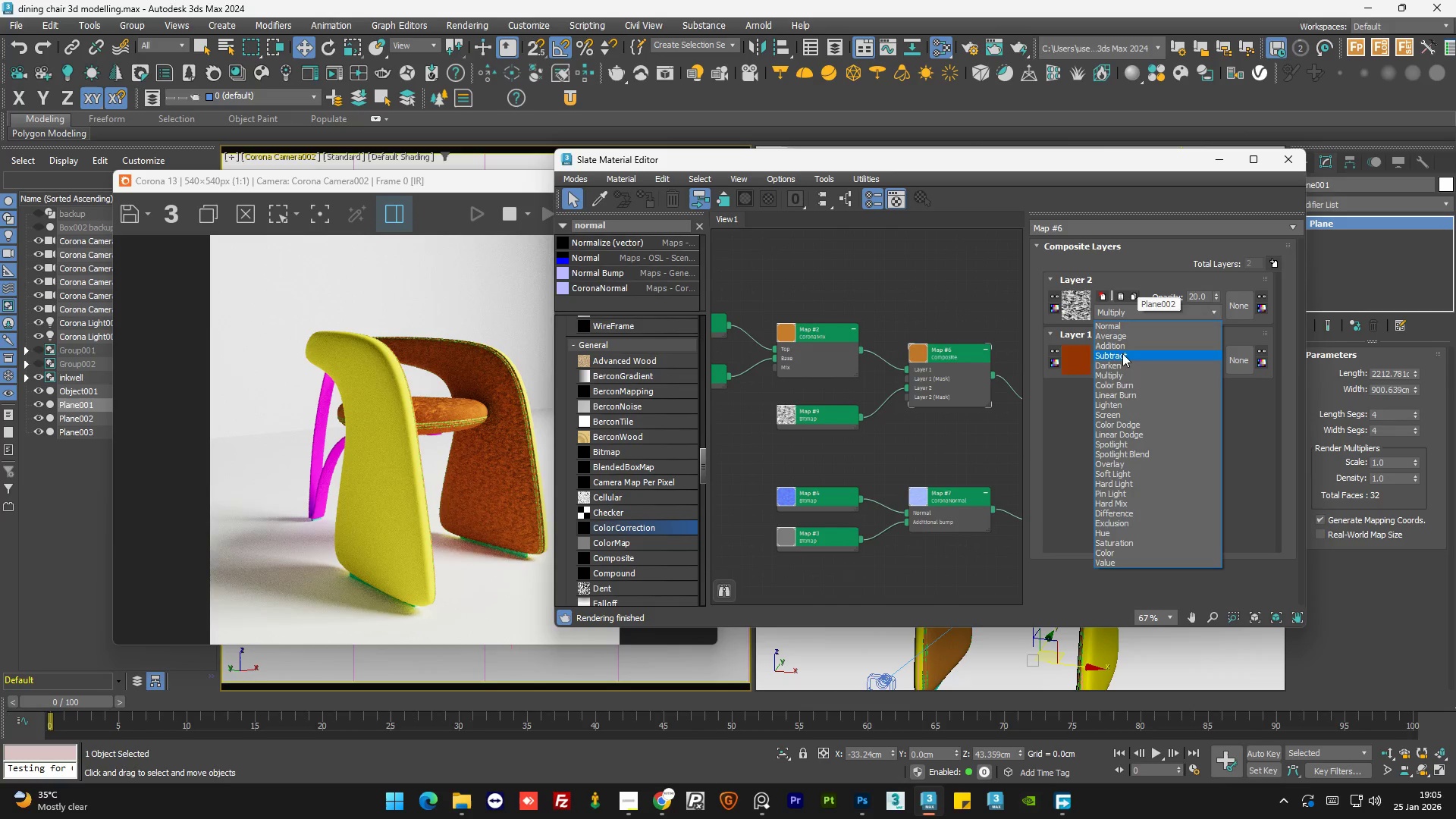 
left_click([1128, 338])
 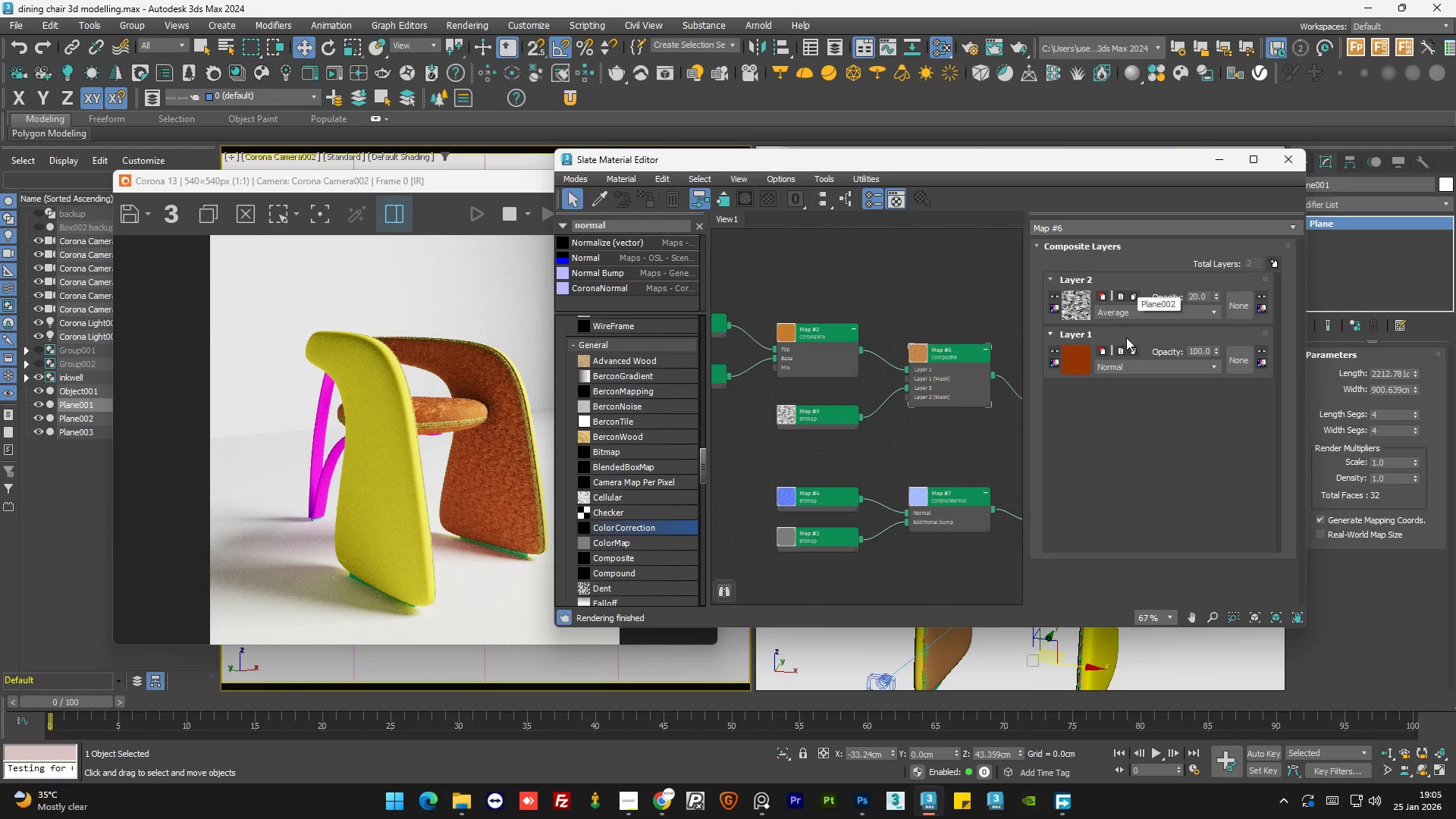 
left_click([1141, 312])
 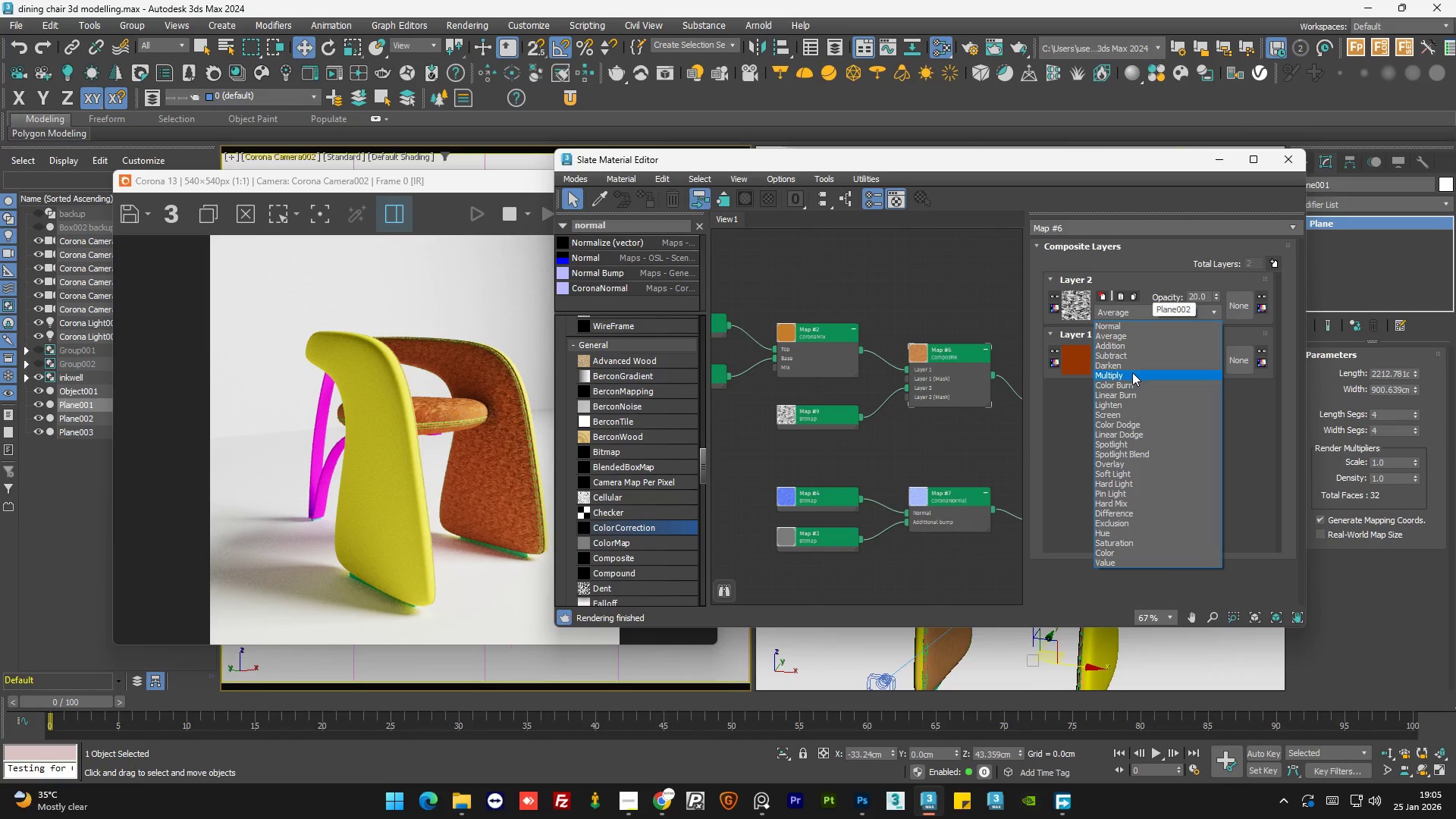 
left_click([1131, 372])
 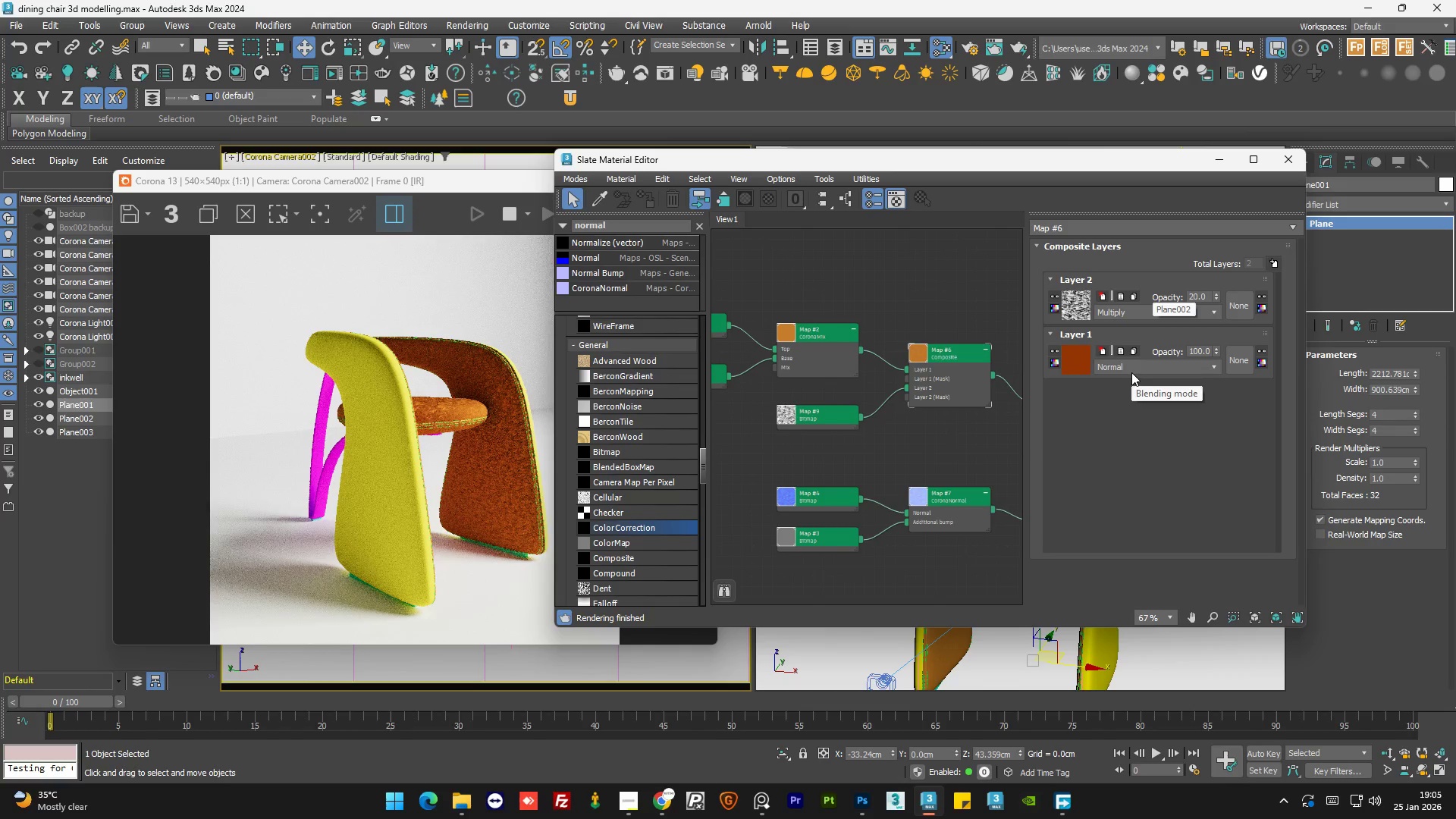 
double_click([952, 312])
 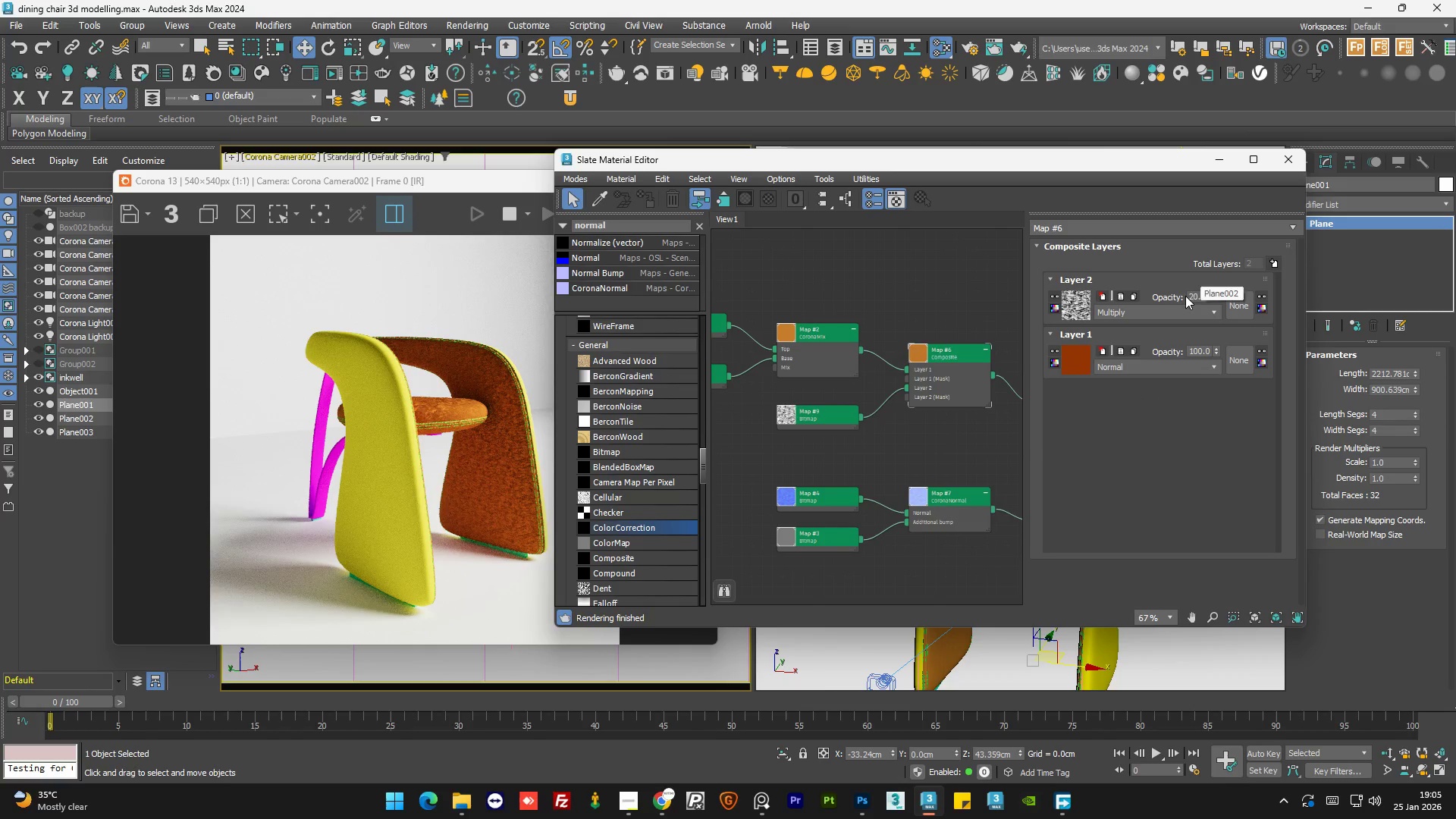 
left_click([913, 309])
 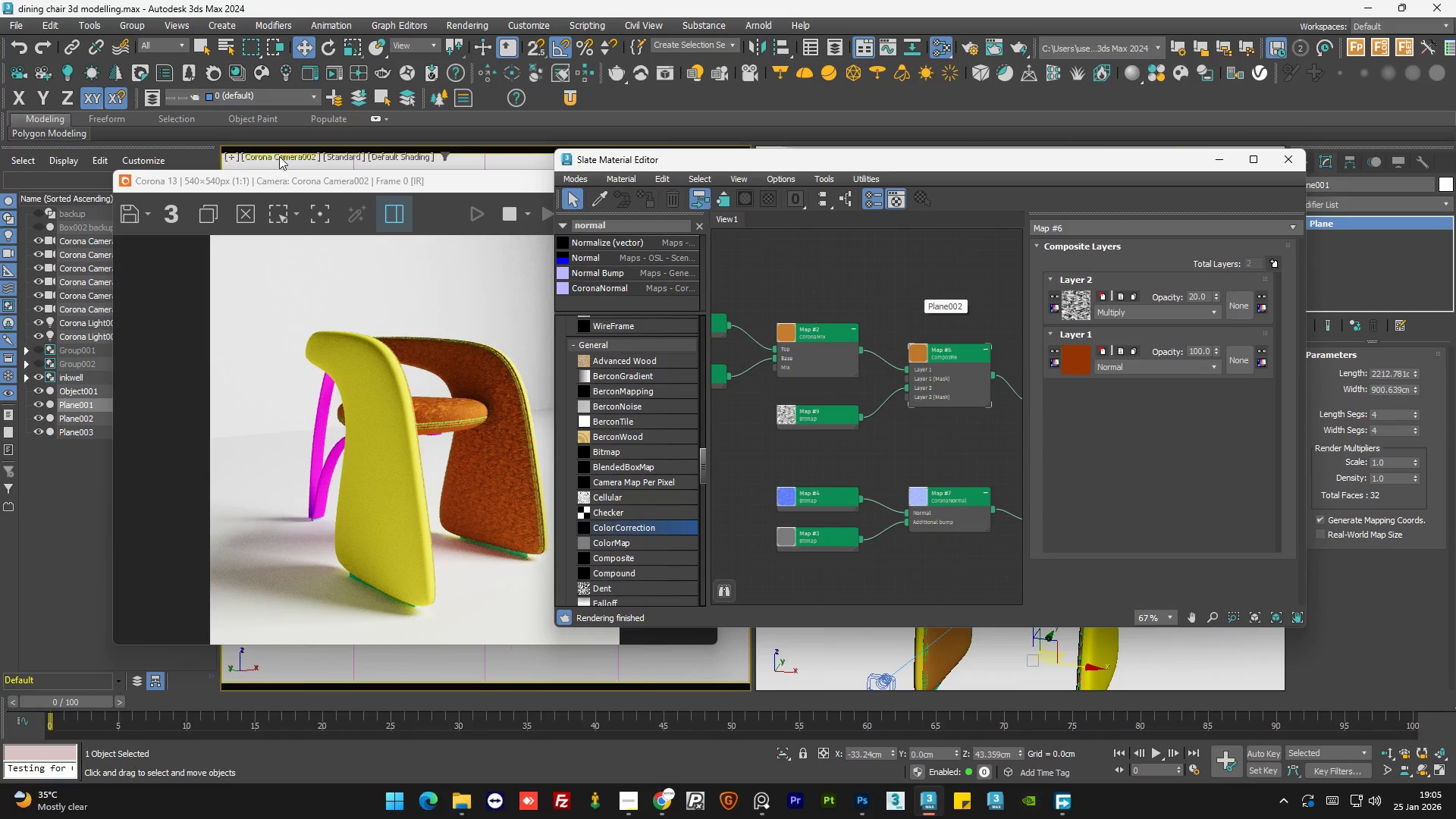 
left_click([279, 155])
 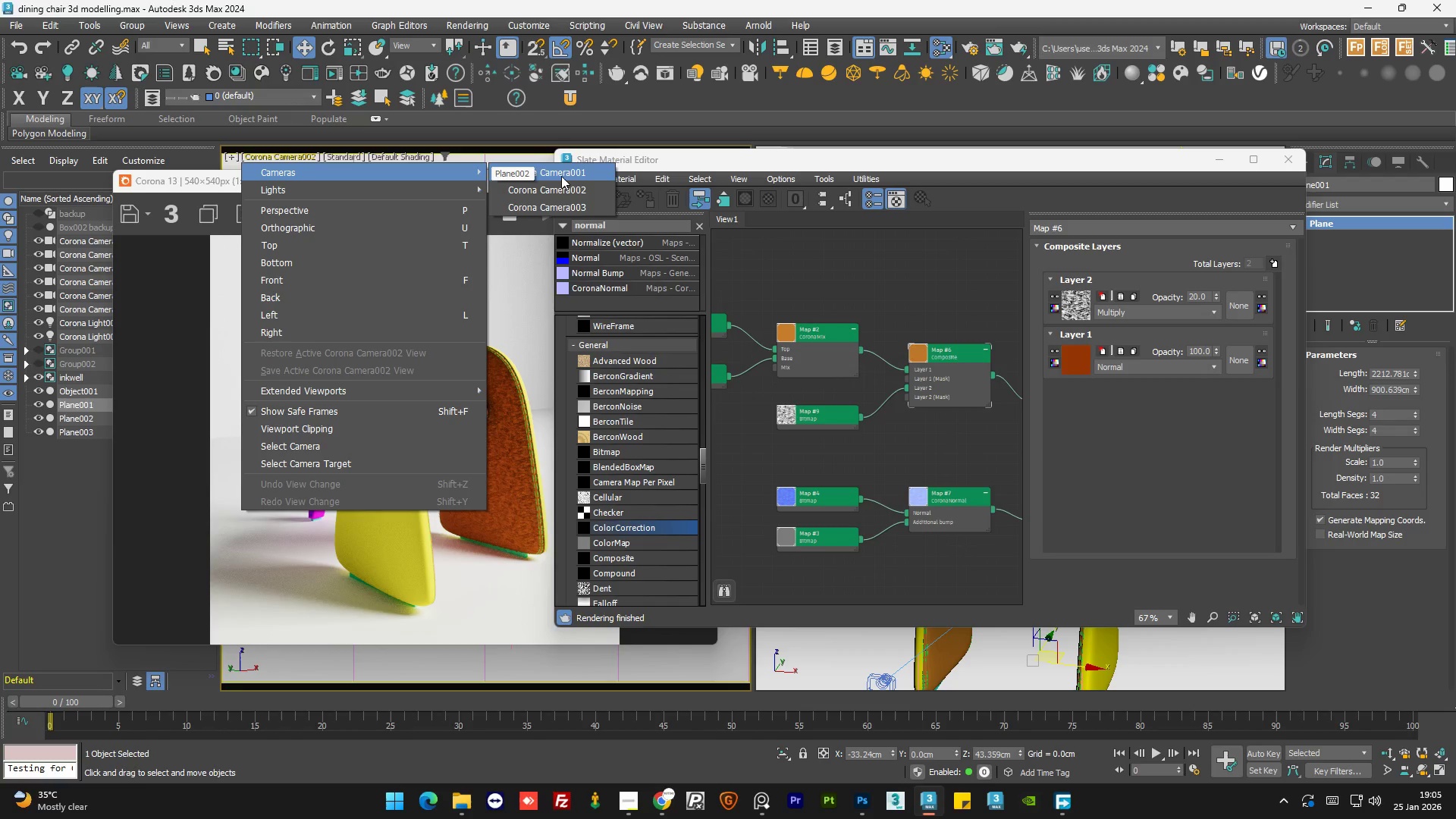 
left_click([563, 177])
 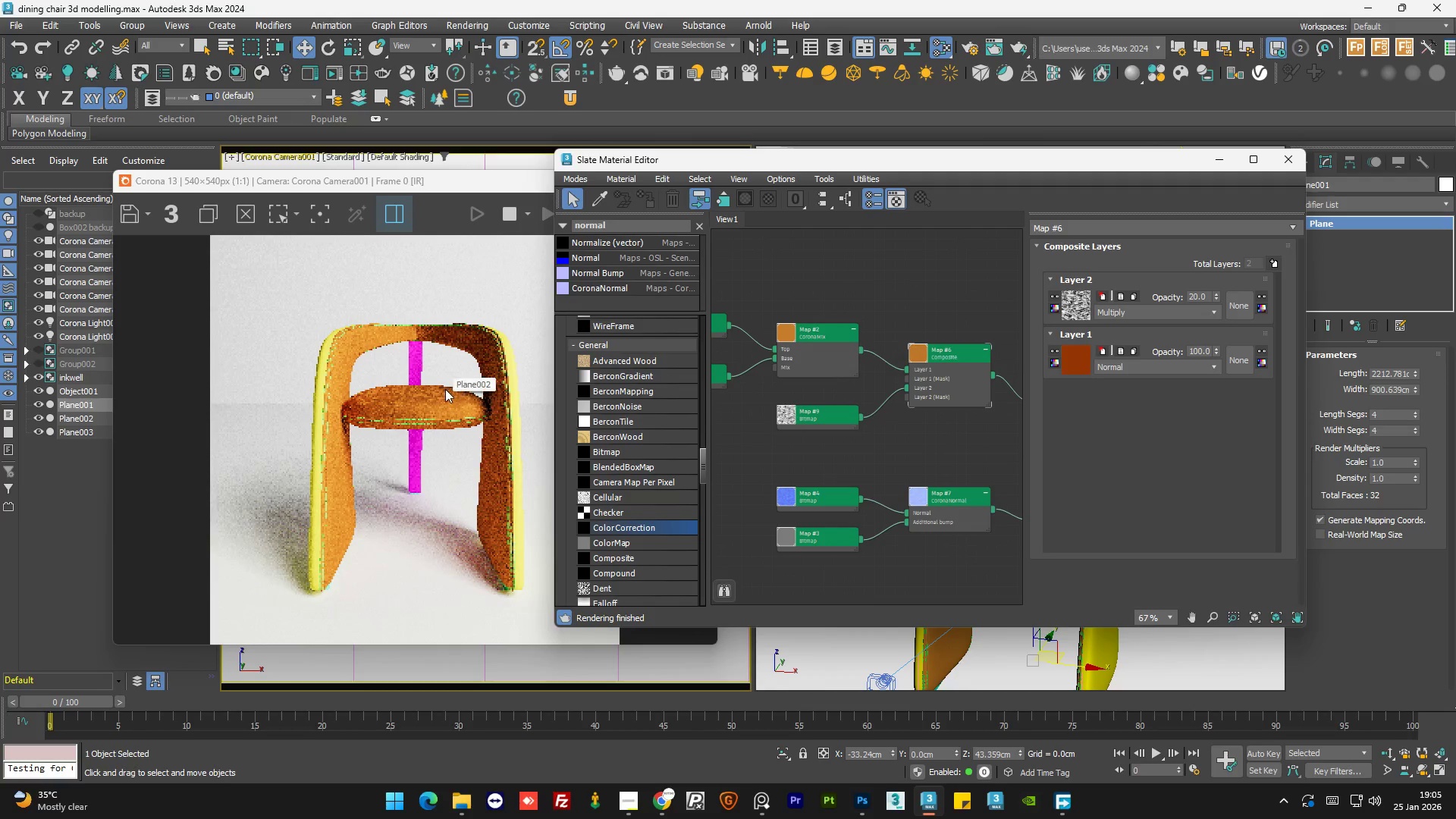 
scroll: coordinate [509, 419], scroll_direction: up, amount: 1.0
 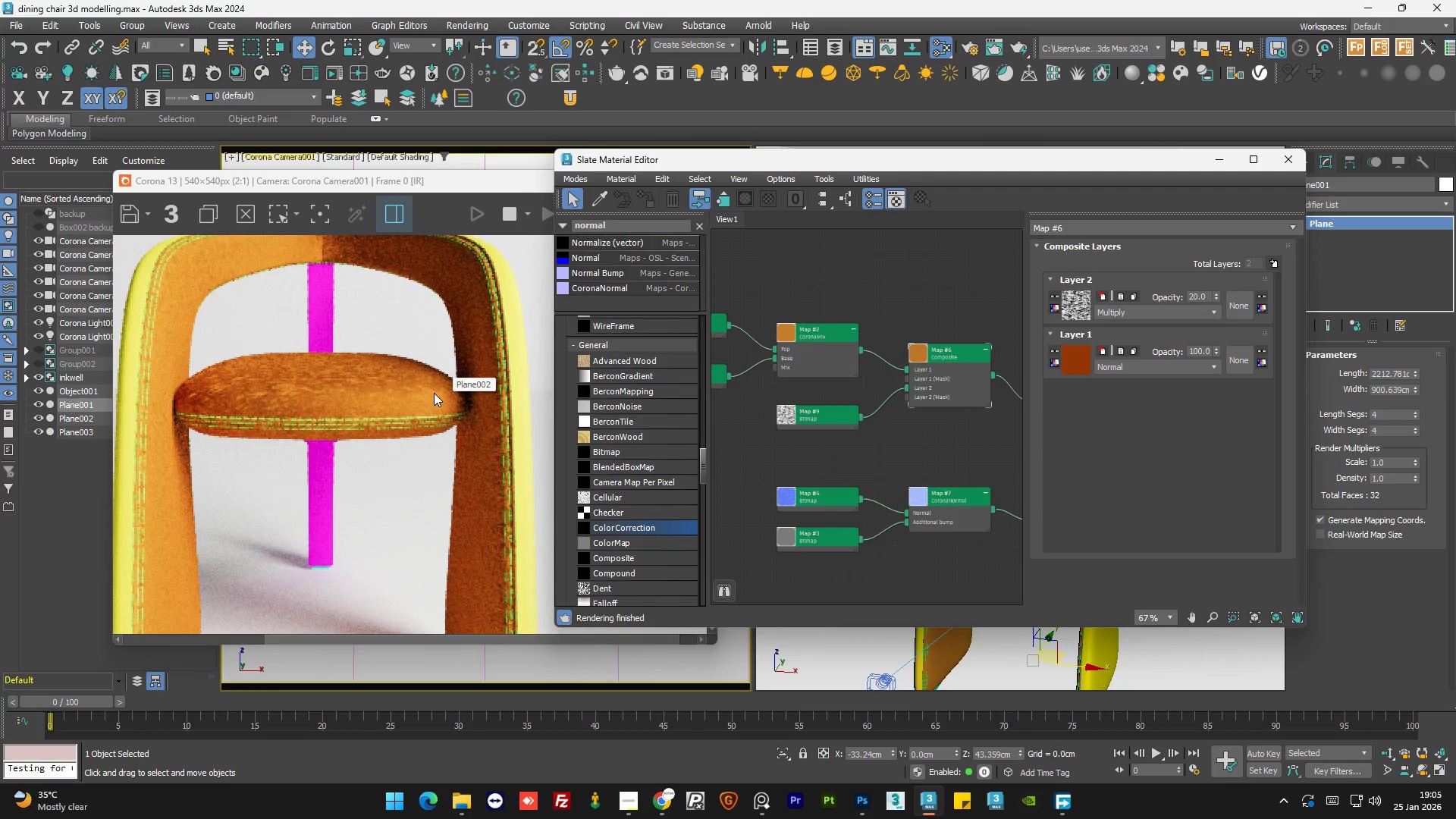 
scroll: coordinate [434, 393], scroll_direction: down, amount: 1.0
 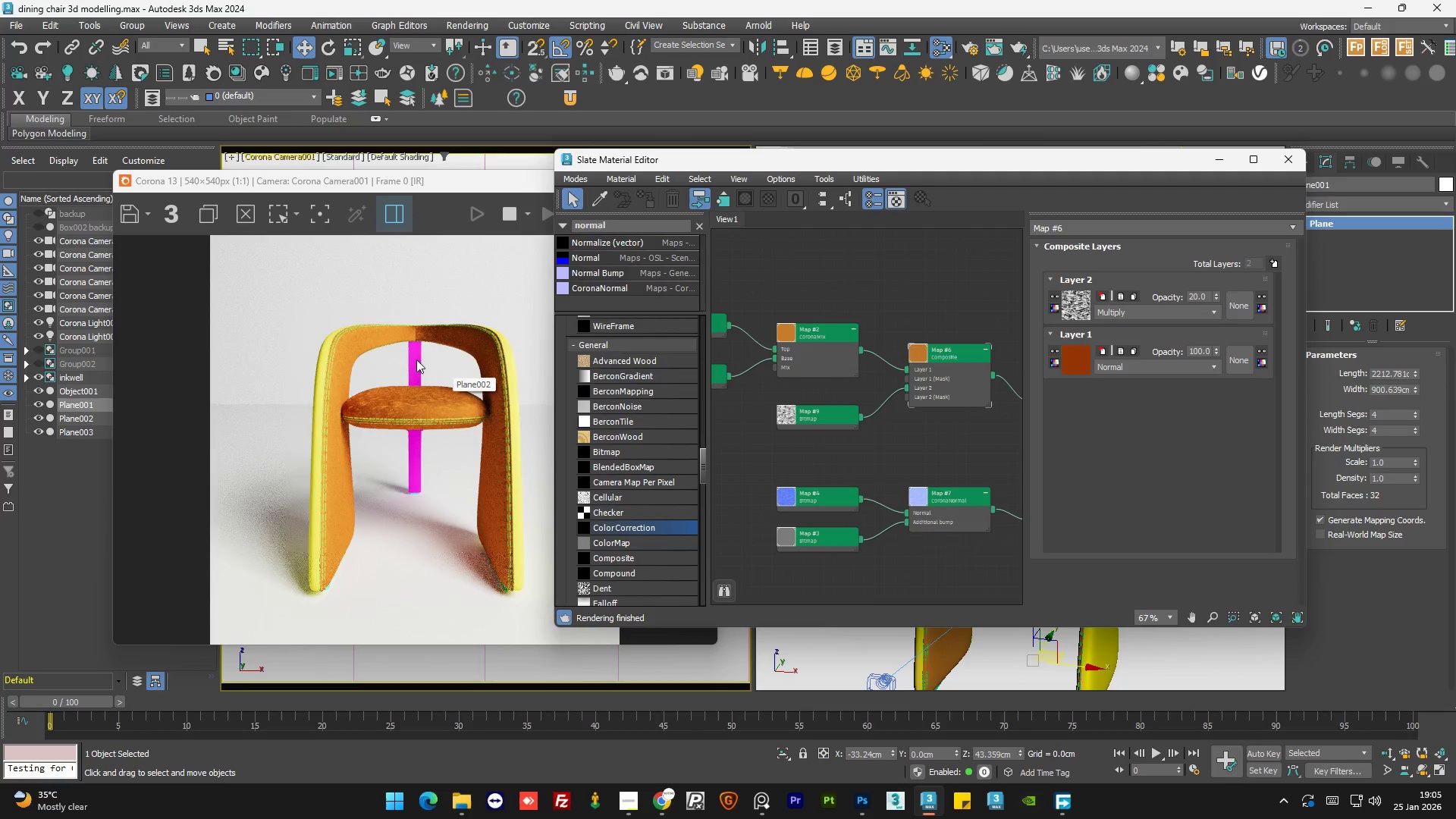 
scroll: coordinate [416, 359], scroll_direction: up, amount: 1.0
 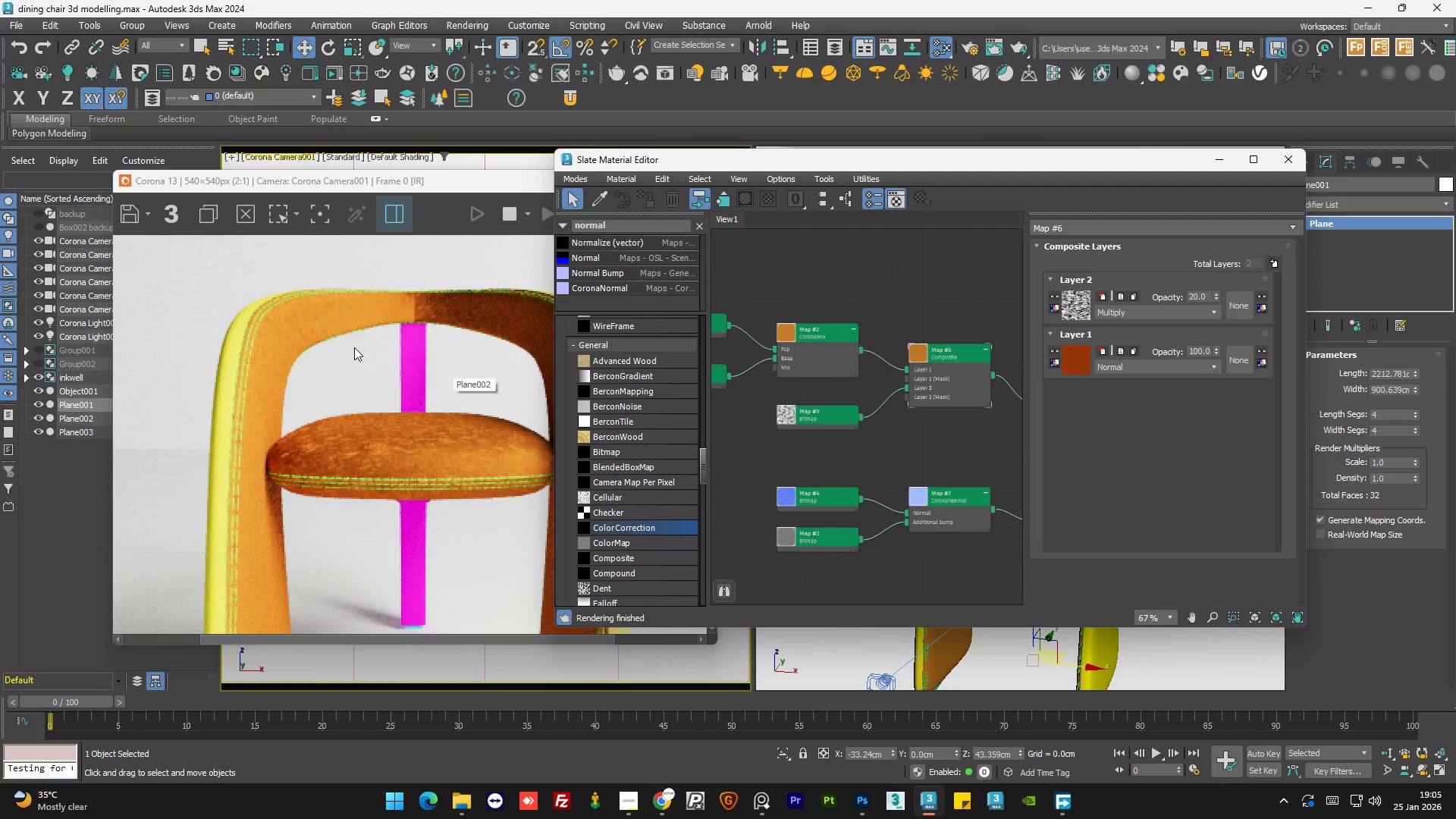 
scroll: coordinate [354, 347], scroll_direction: down, amount: 1.0
 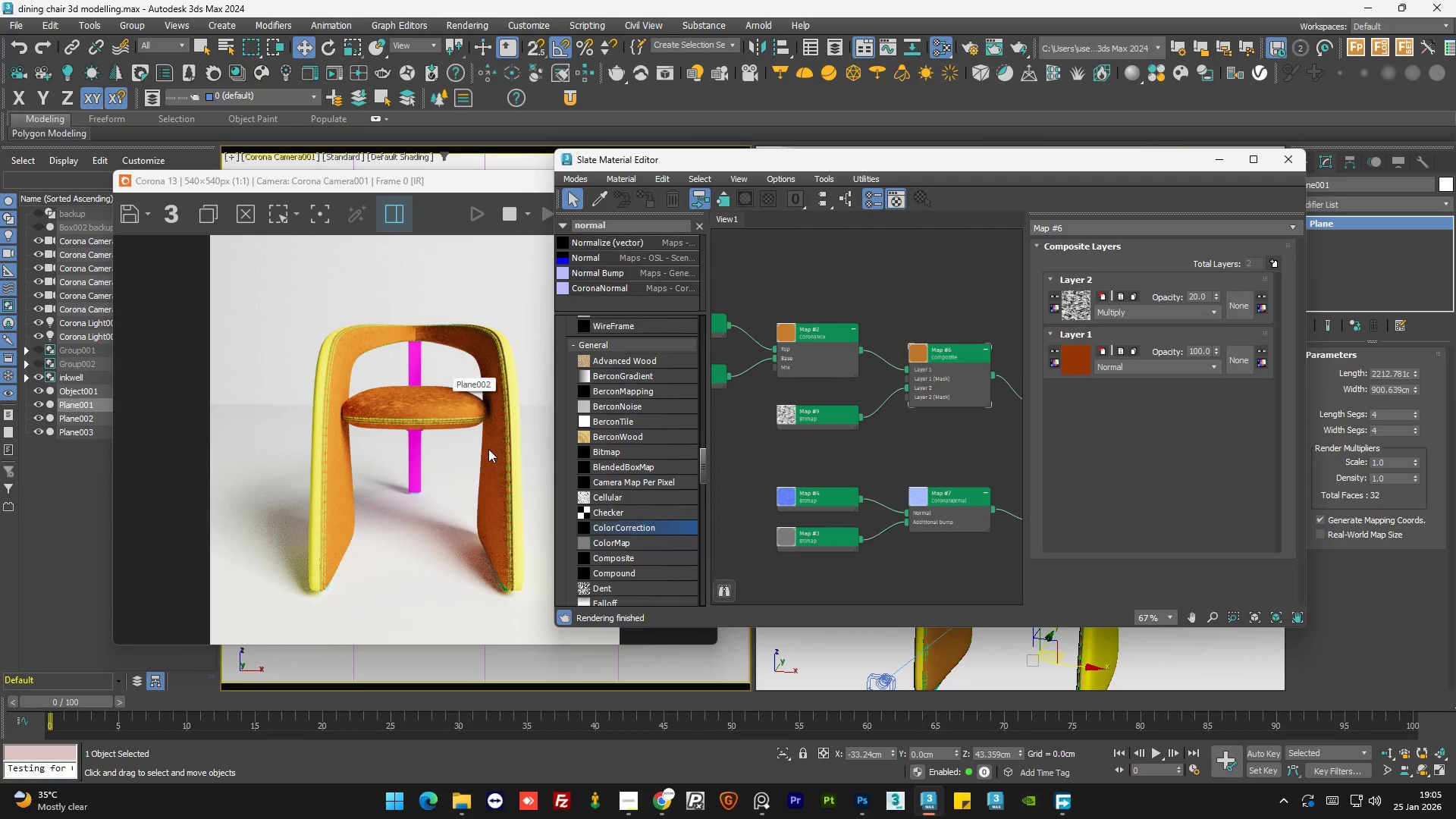 
scroll: coordinate [488, 449], scroll_direction: up, amount: 1.0
 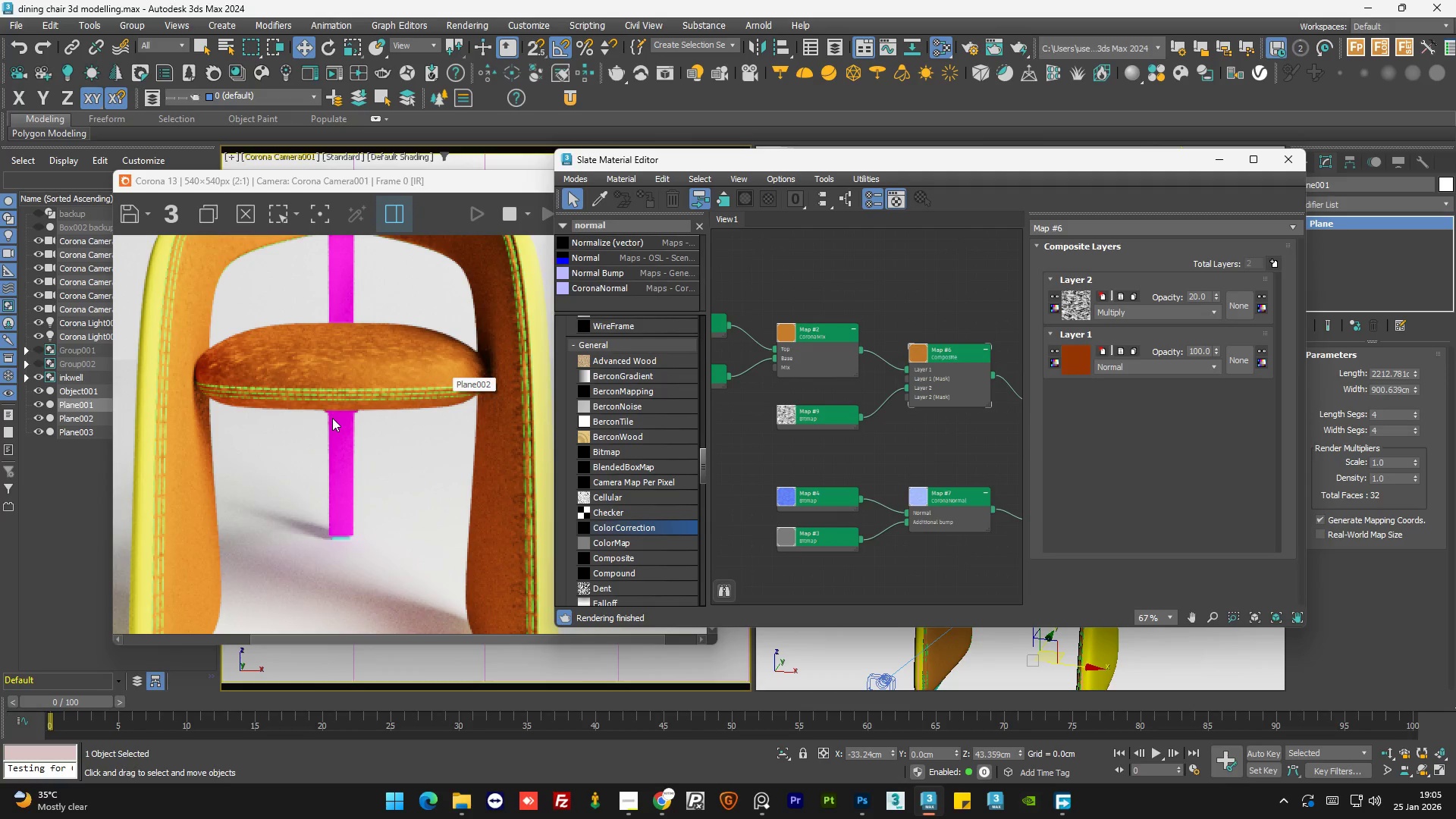 
scroll: coordinate [332, 418], scroll_direction: down, amount: 1.0
 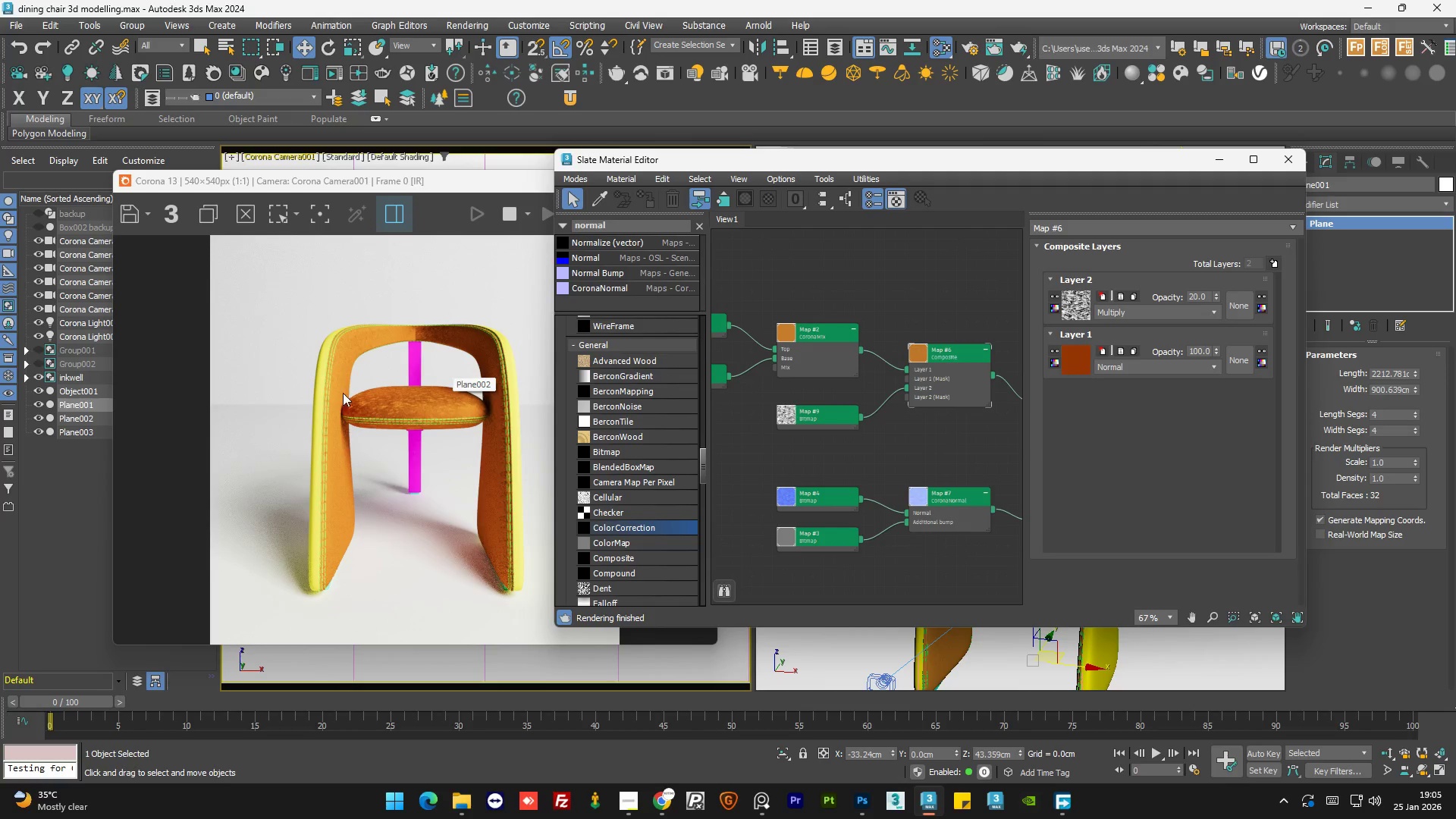 
scroll: coordinate [354, 448], scroll_direction: up, amount: 1.0
 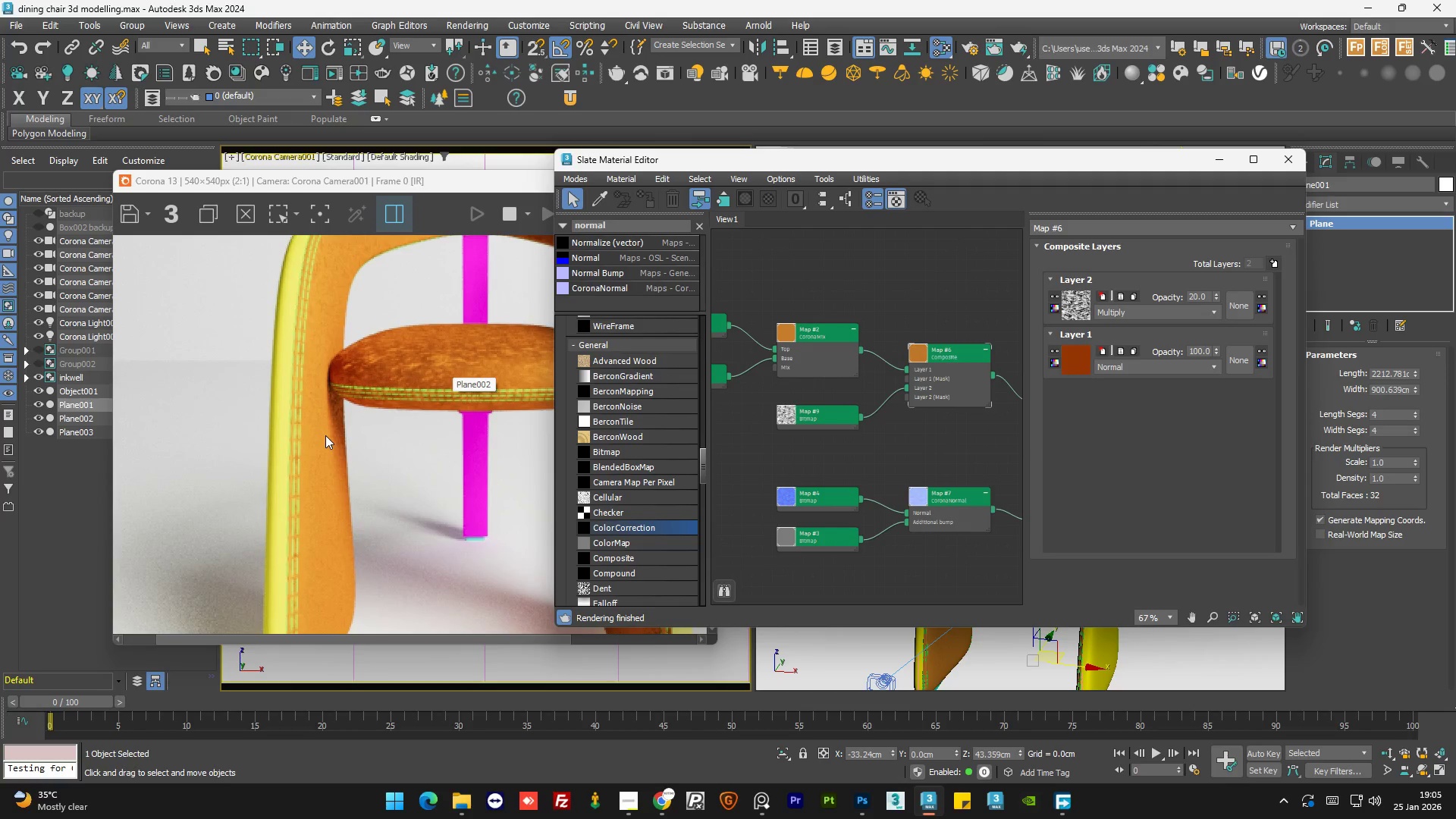 
scroll: coordinate [325, 435], scroll_direction: down, amount: 1.0
 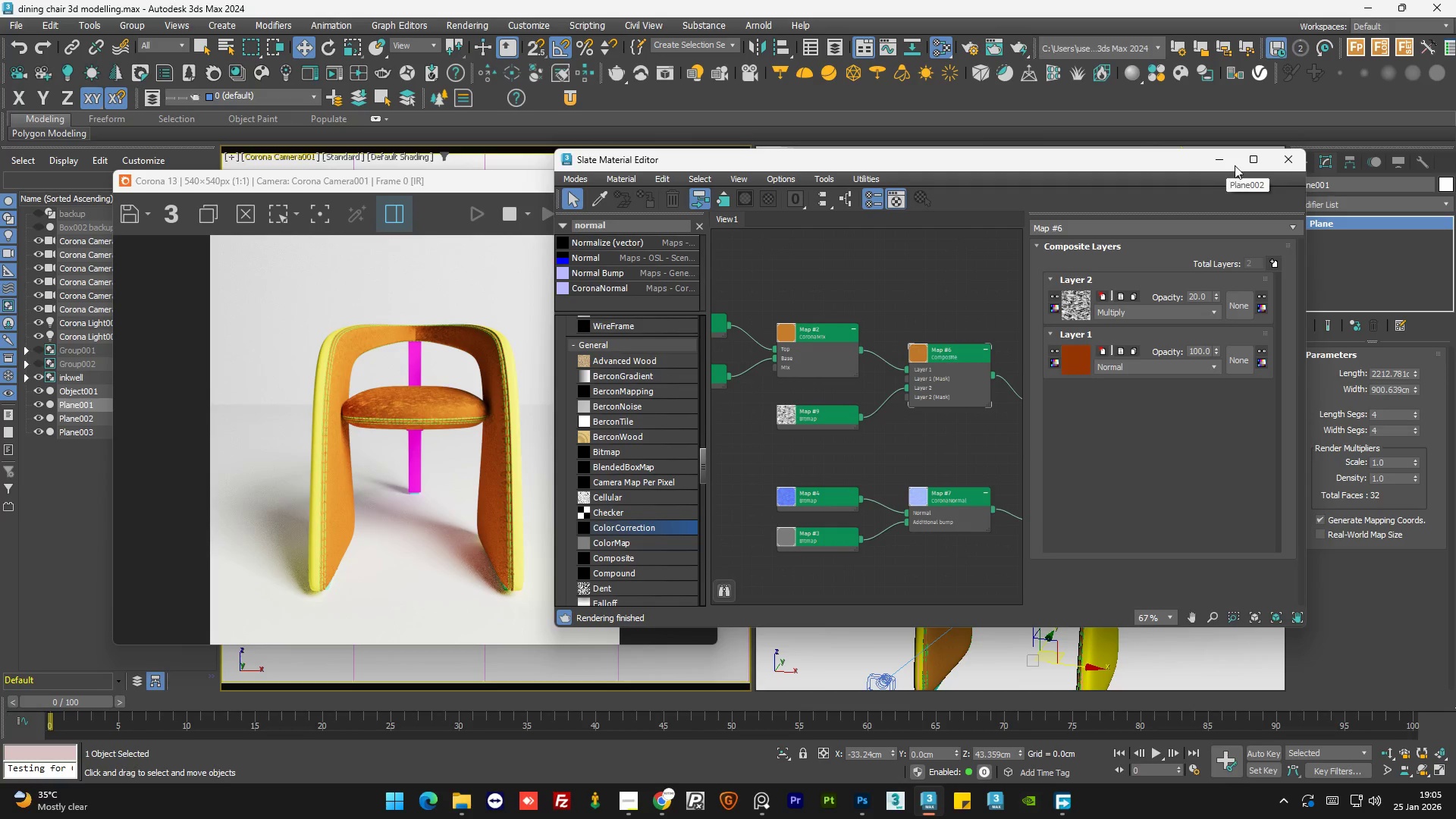 
left_click([1223, 162])
 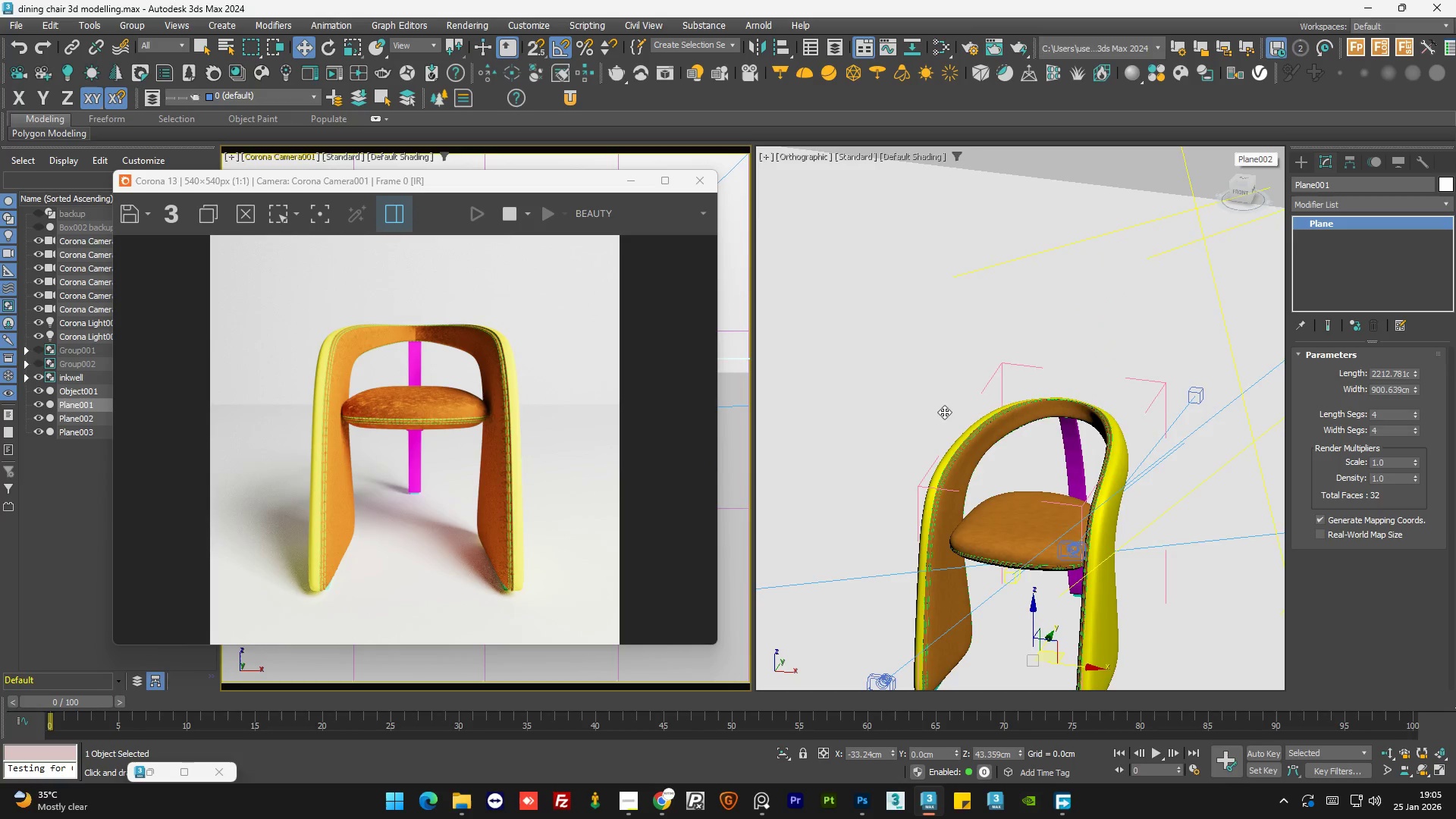 
hold_key(key=AltLeft, duration=1.12)
 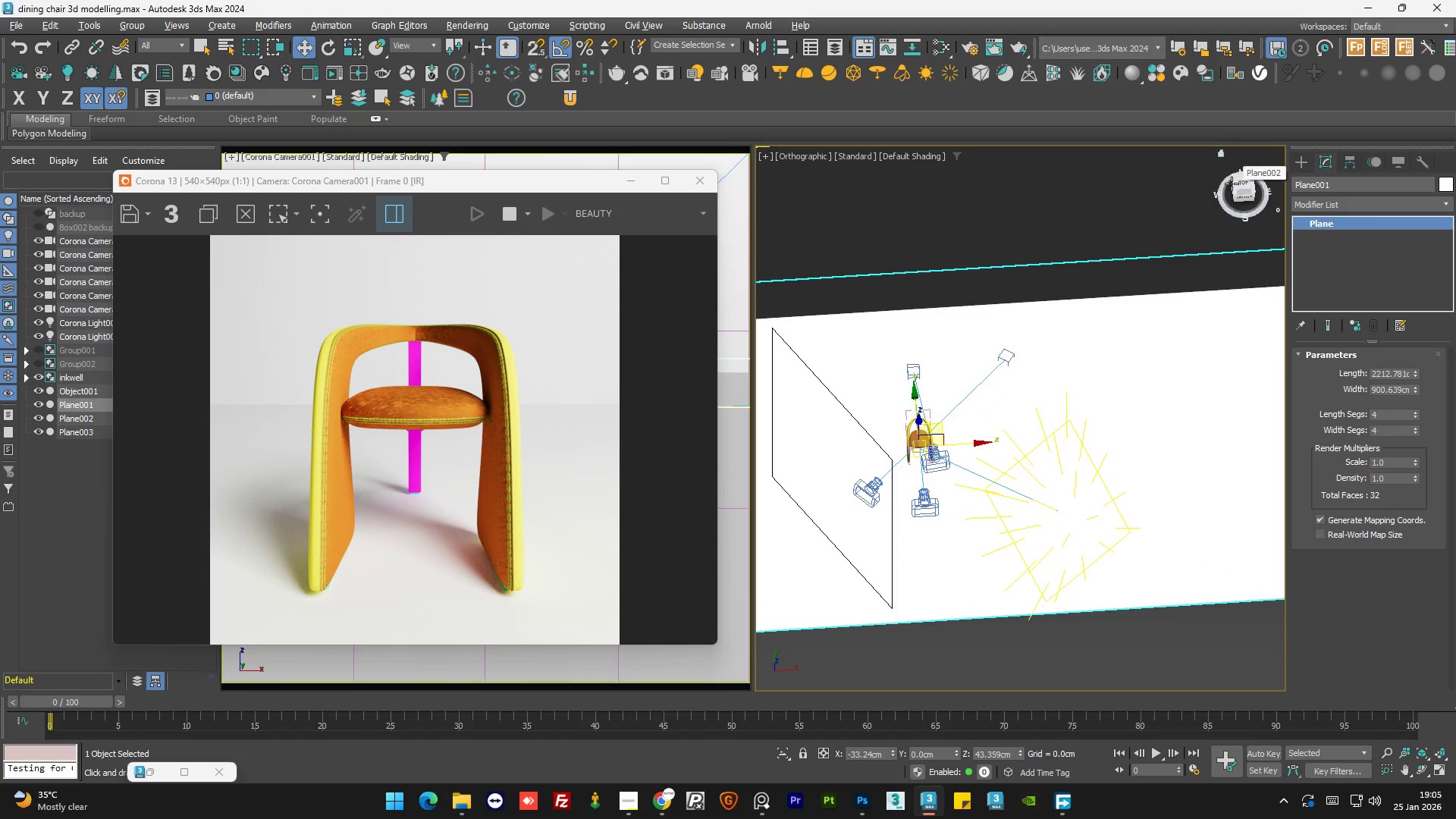 
scroll: coordinate [924, 432], scroll_direction: down, amount: 6.0
 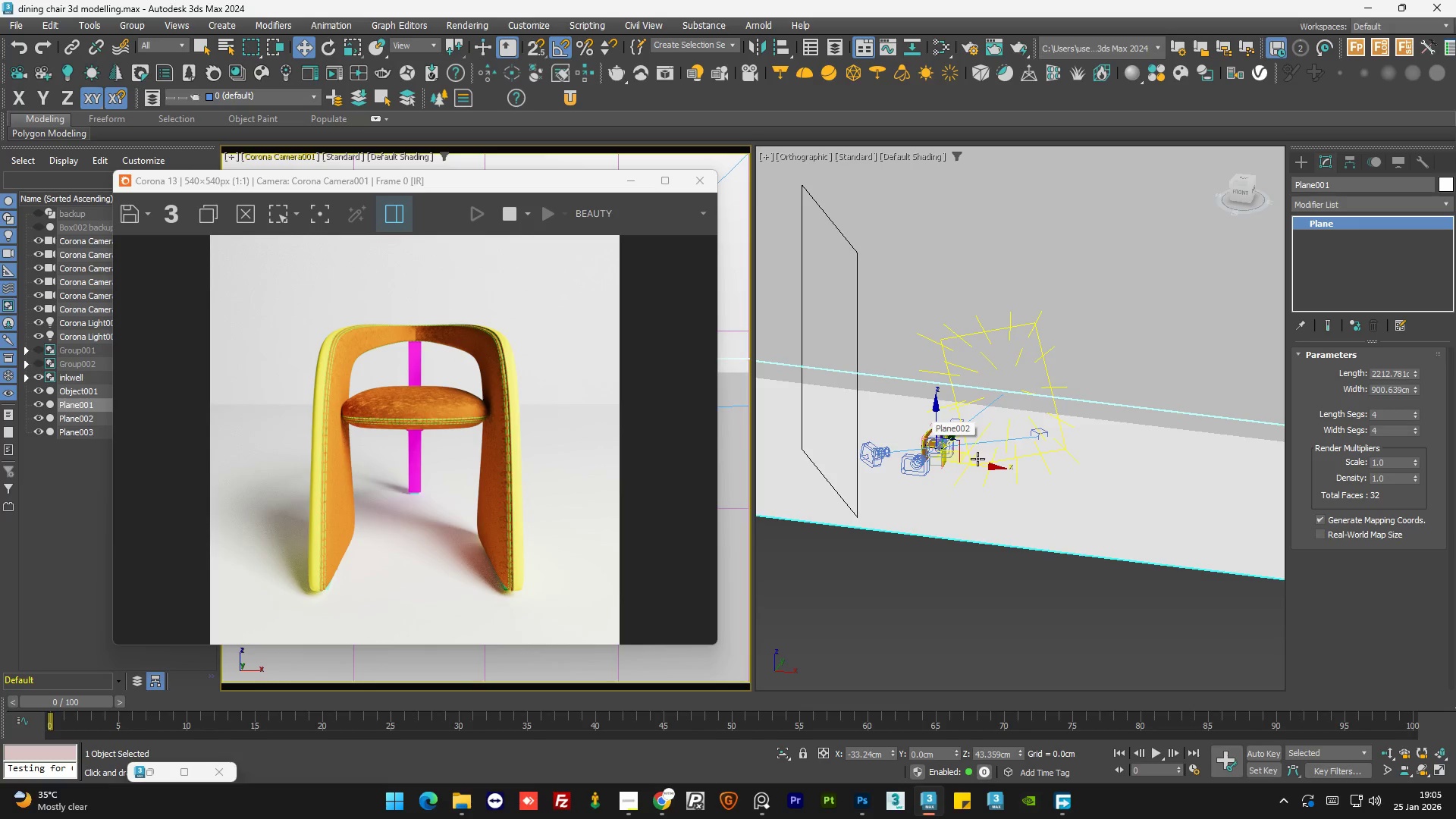 
scroll: coordinate [1075, 569], scroll_direction: up, amount: 1.0
 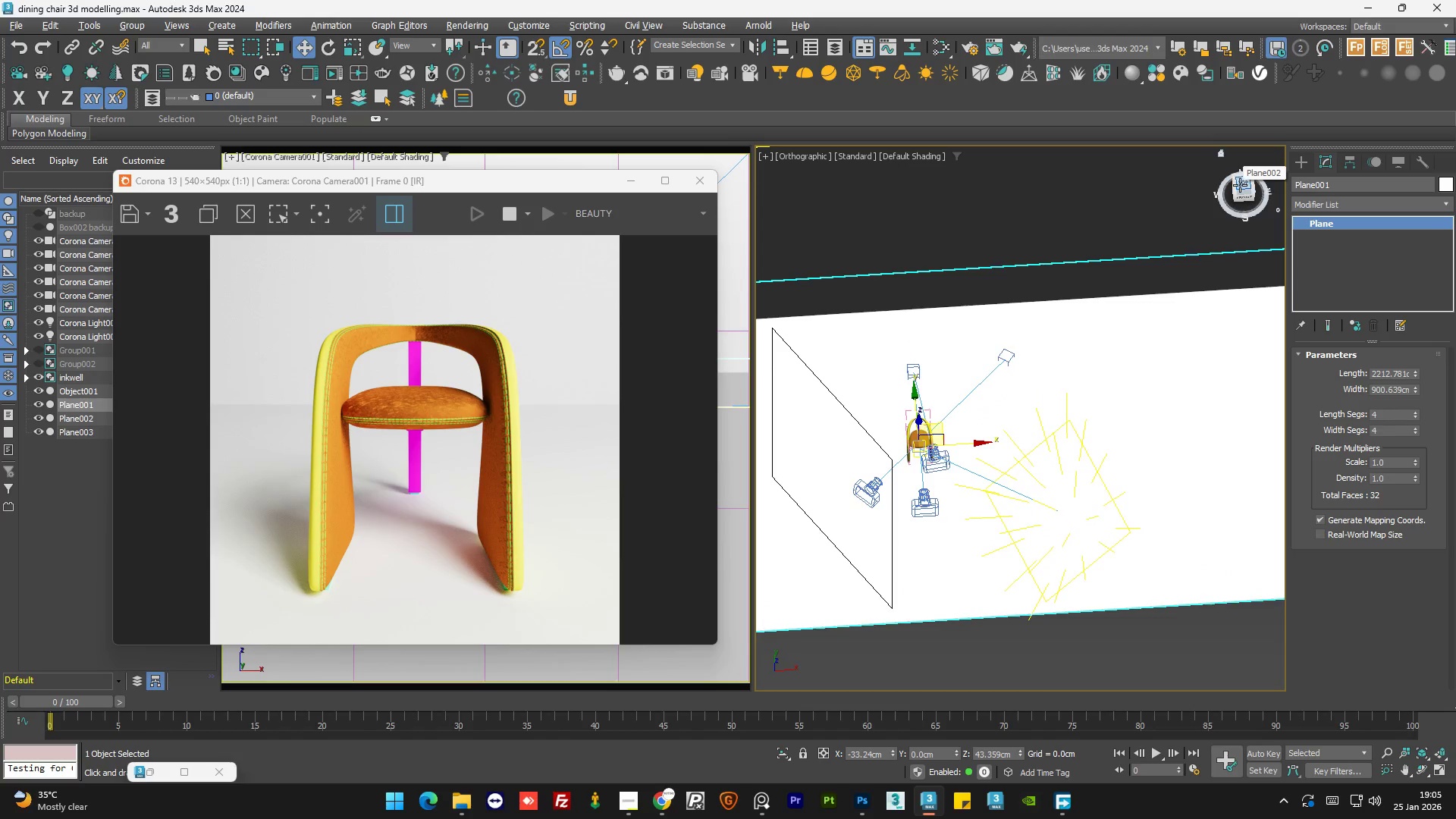 
left_click([1241, 186])
 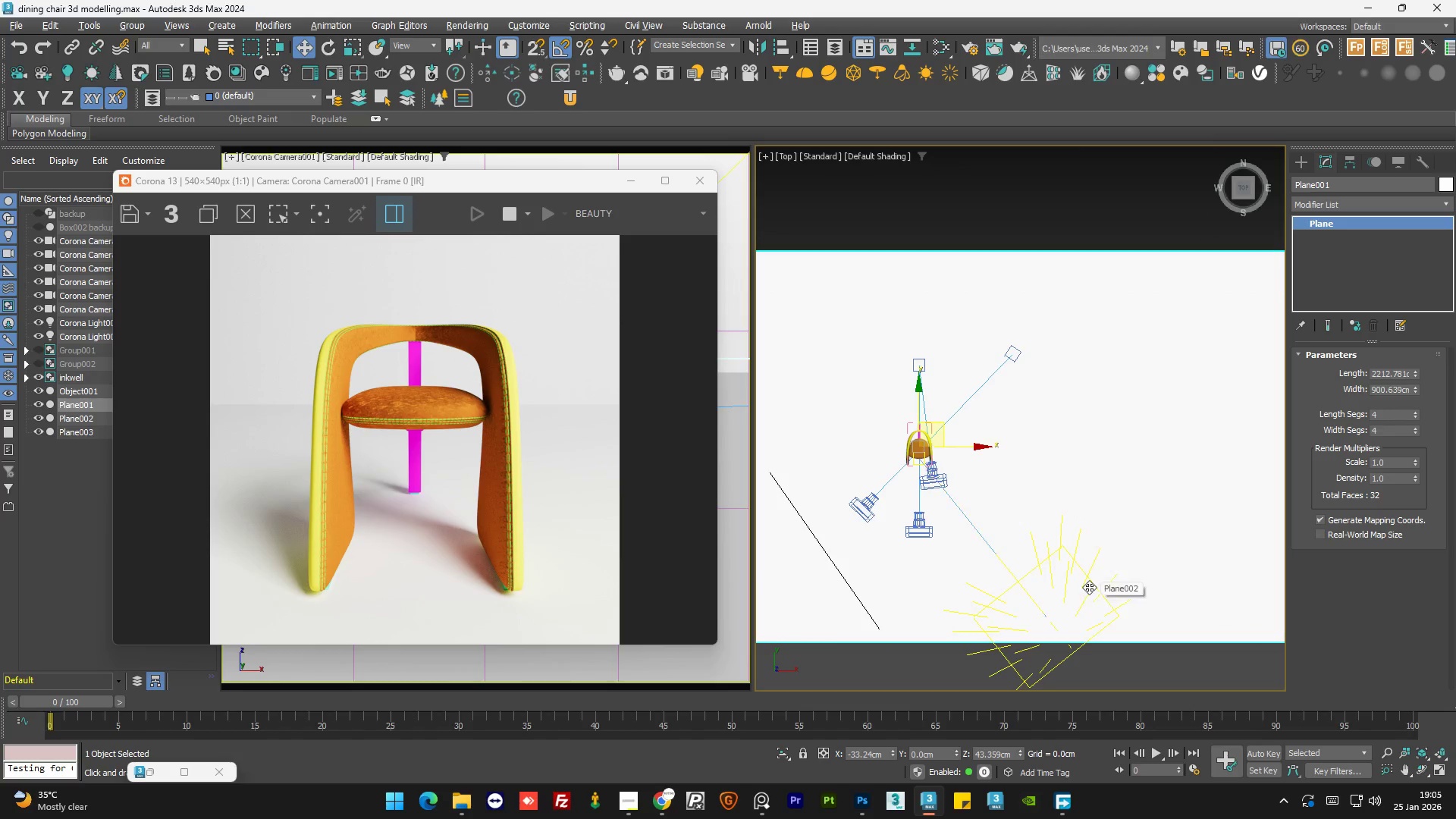 
left_click([1091, 585])
 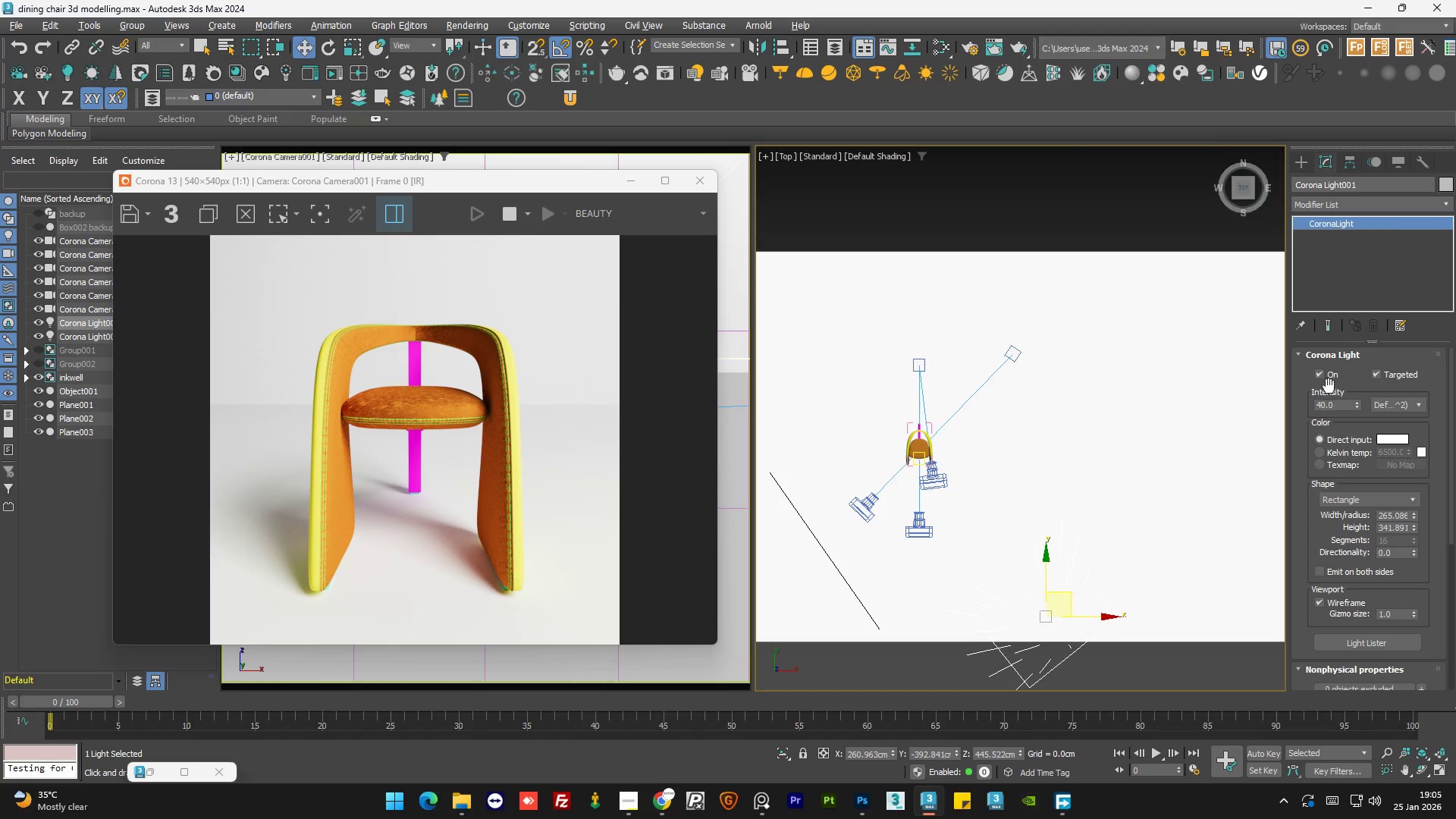 
left_click([1323, 376])
 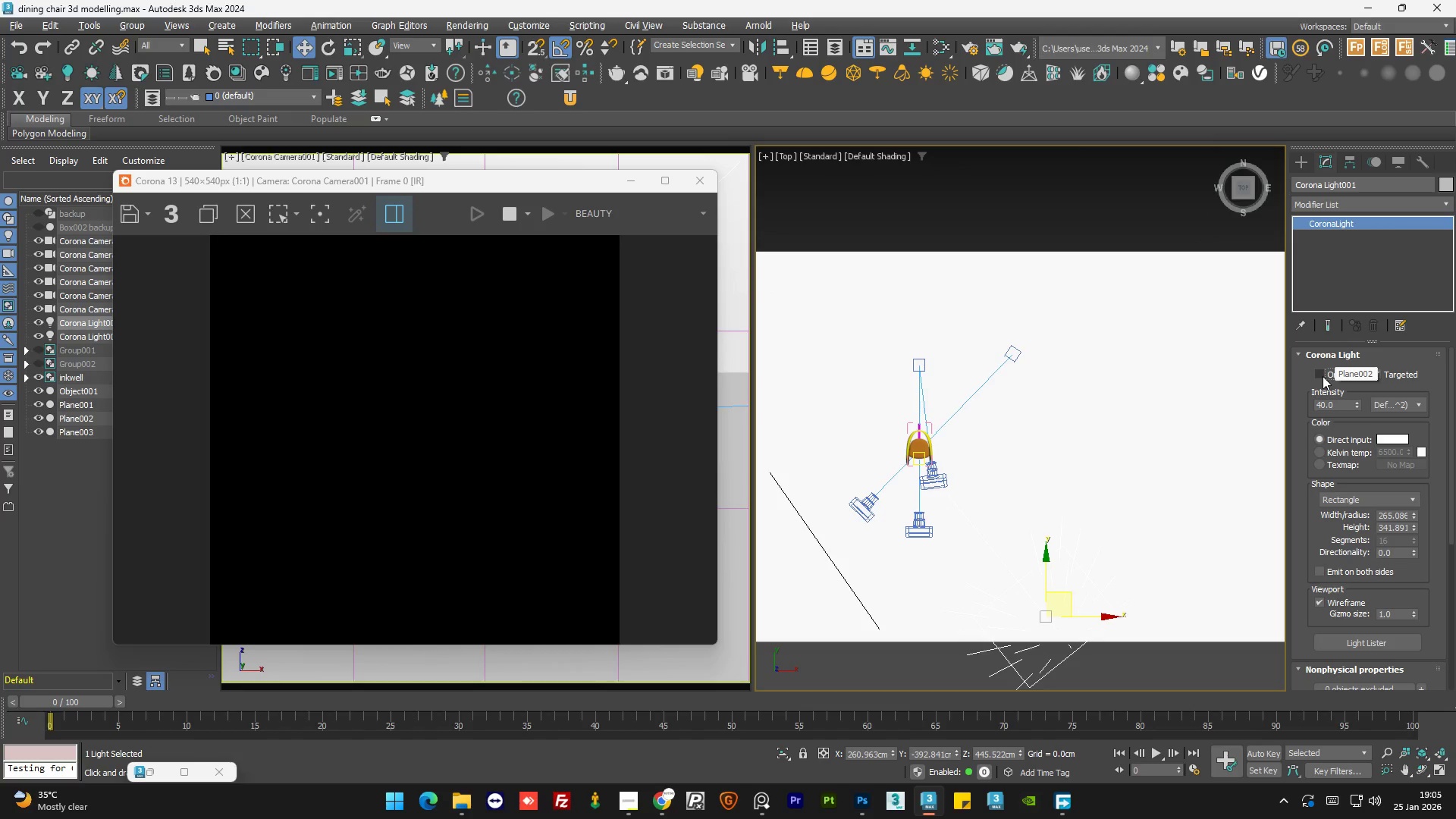 
left_click([1323, 376])
 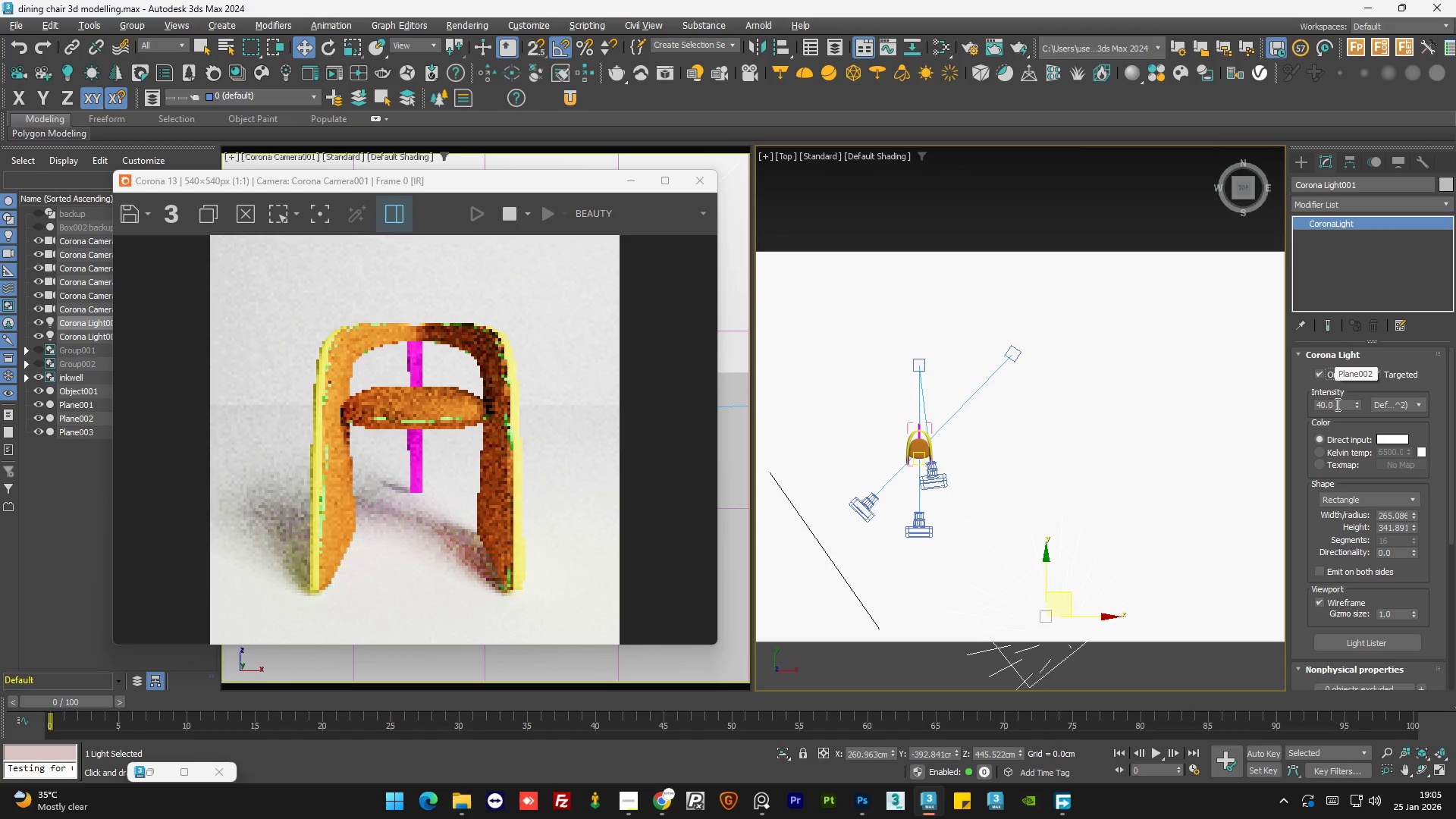 
double_click([1336, 404])
 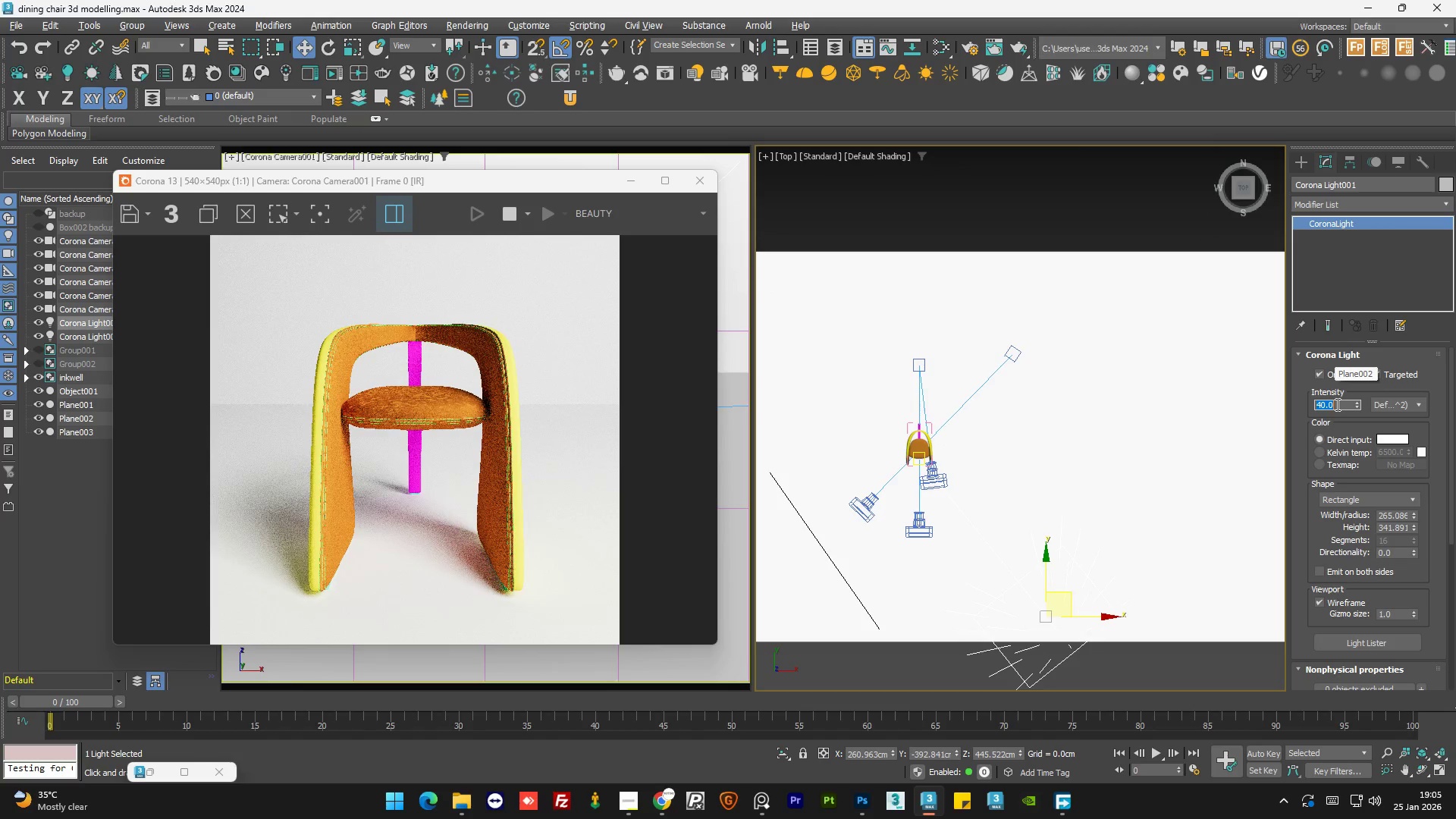 
key(Numpad3)
 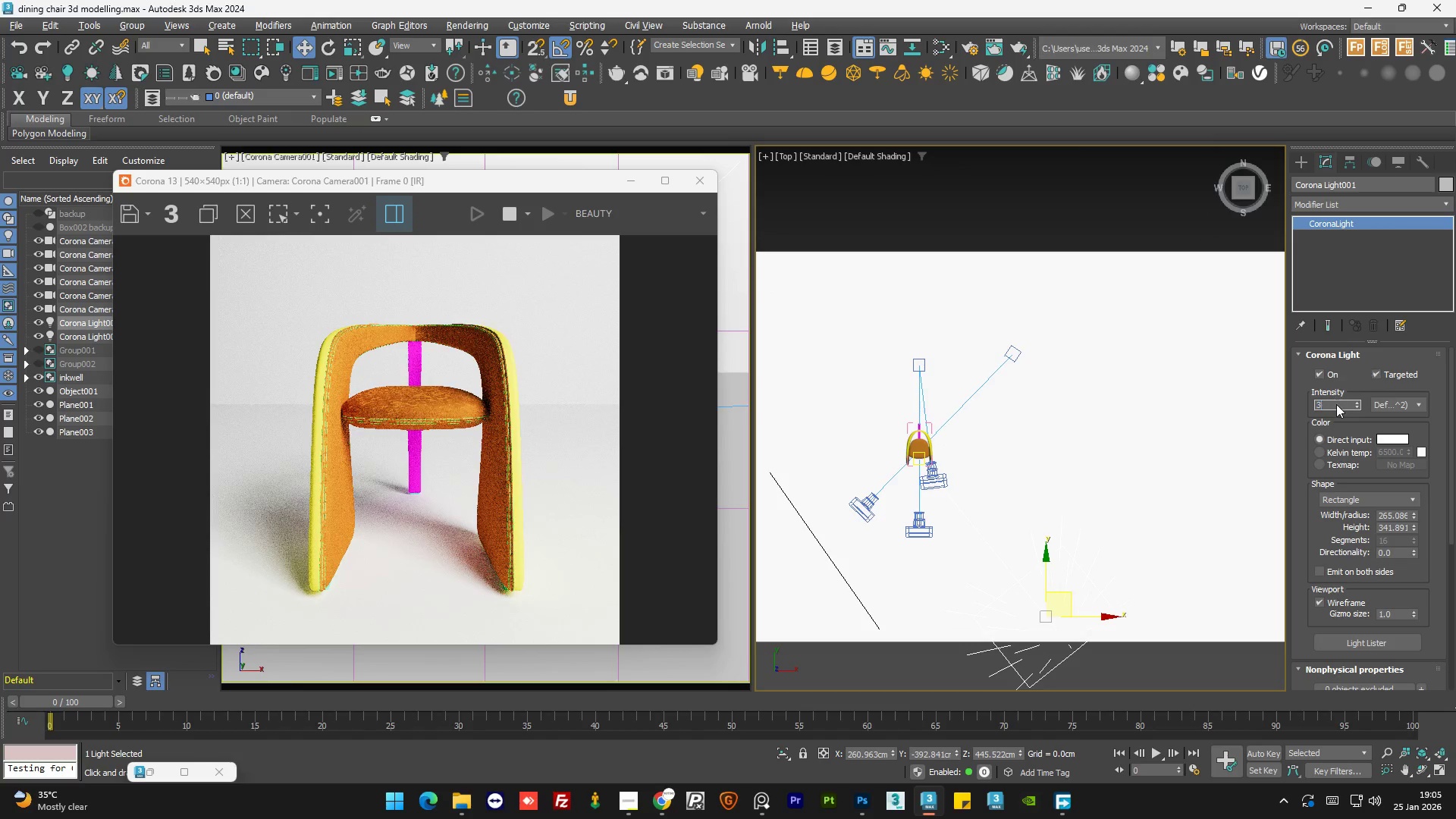 
key(Numpad0)
 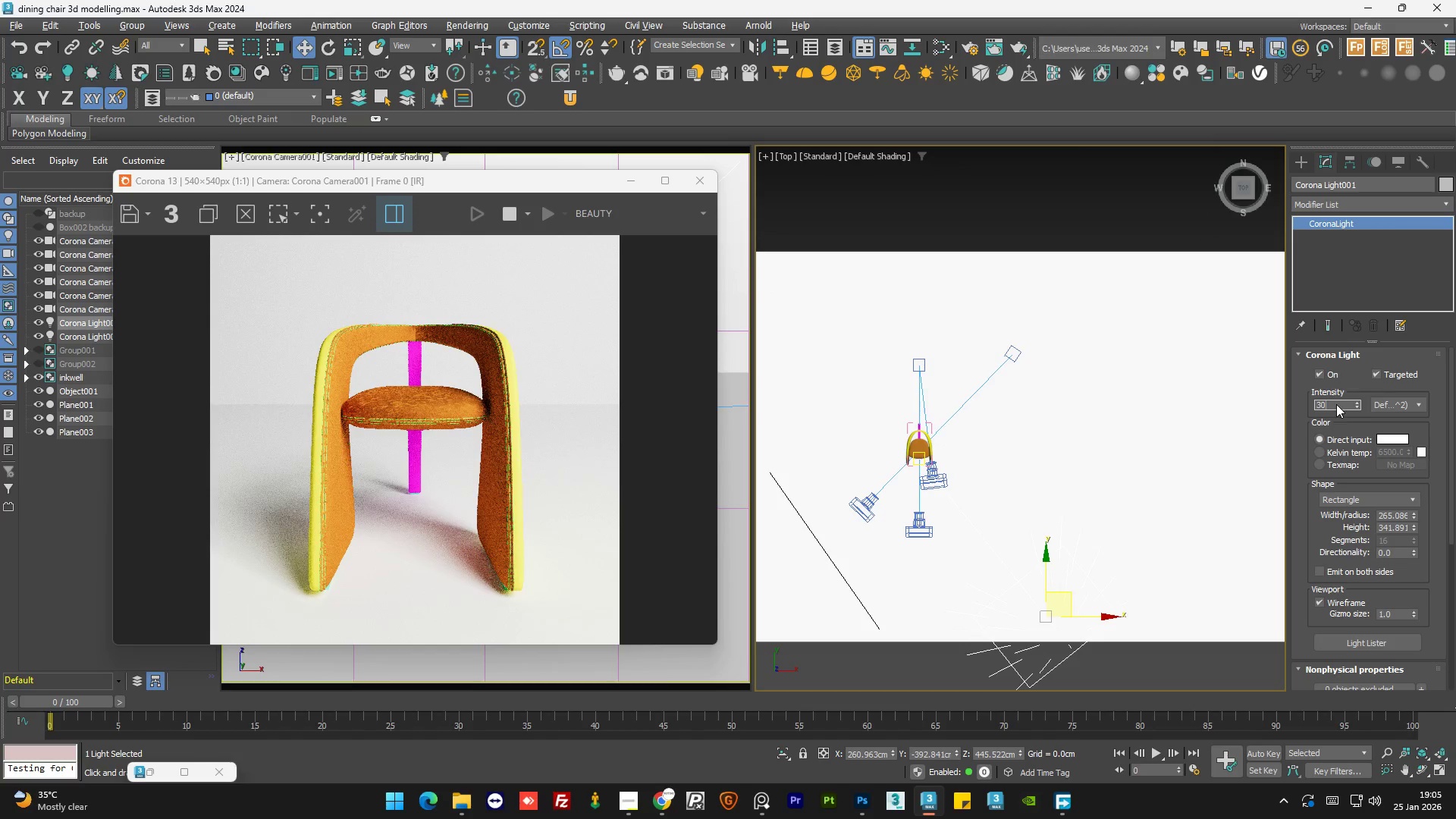 
key(NumpadEnter)
 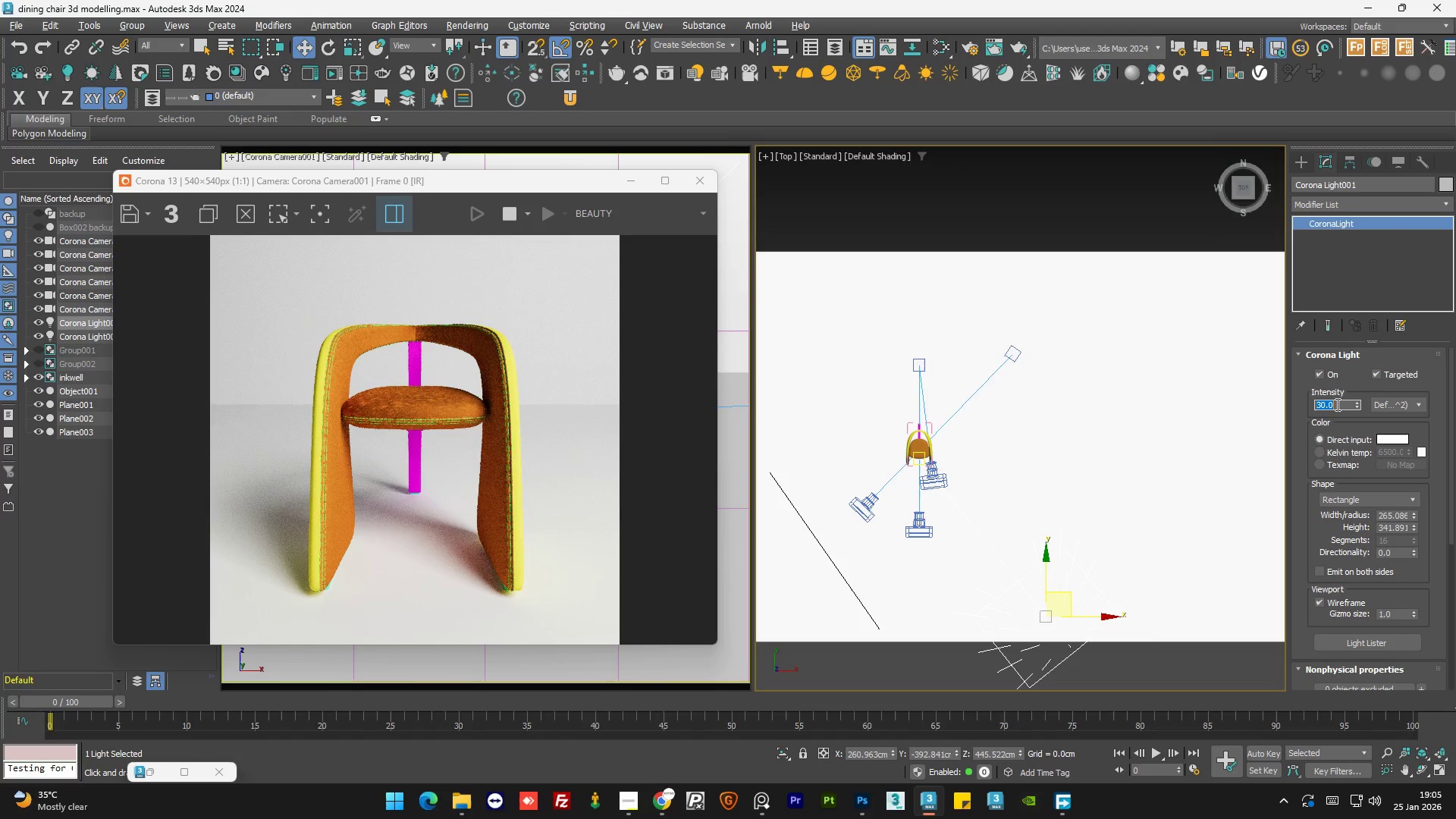 
key(Numpad3)
 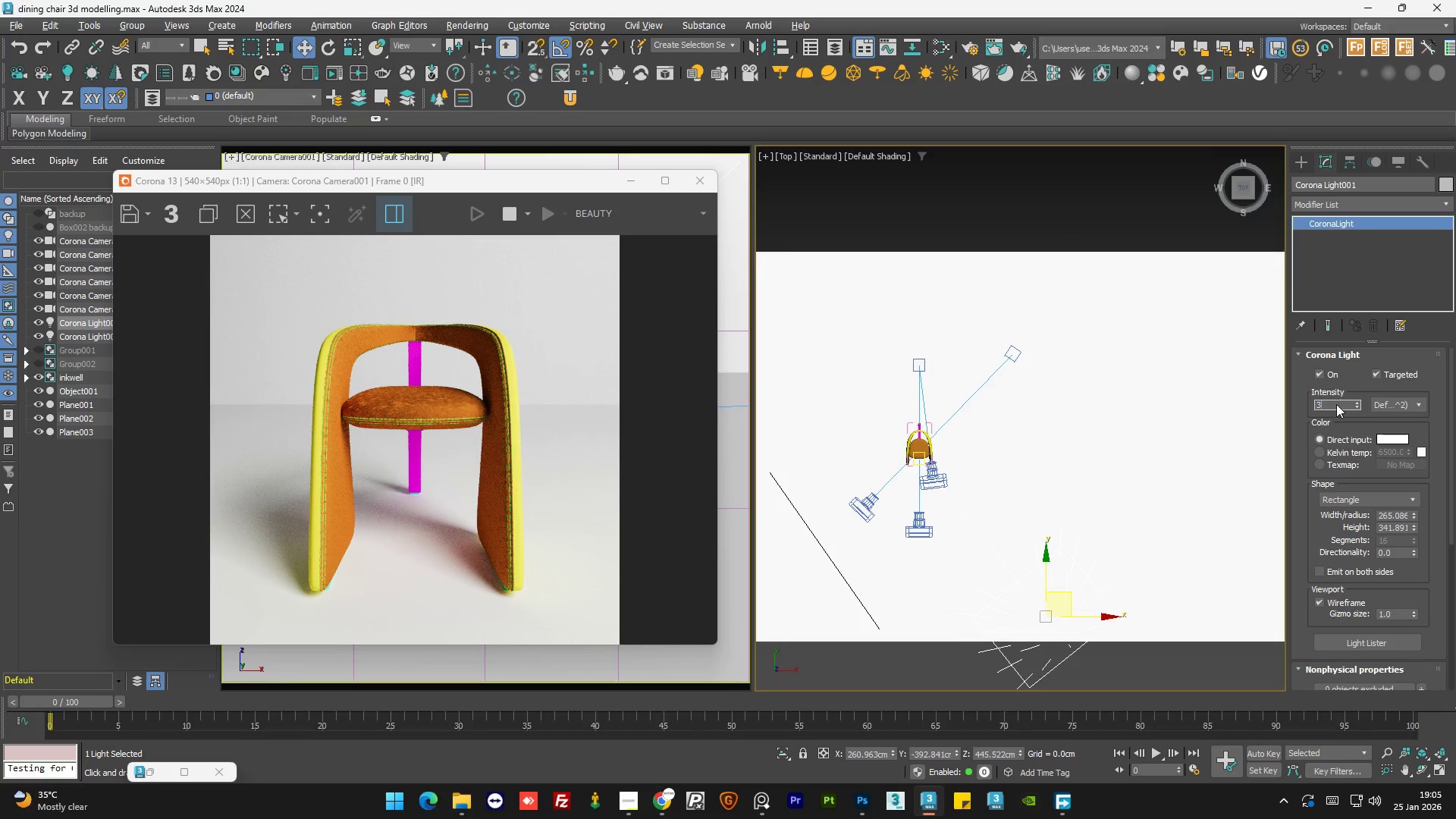 
key(Numpad5)
 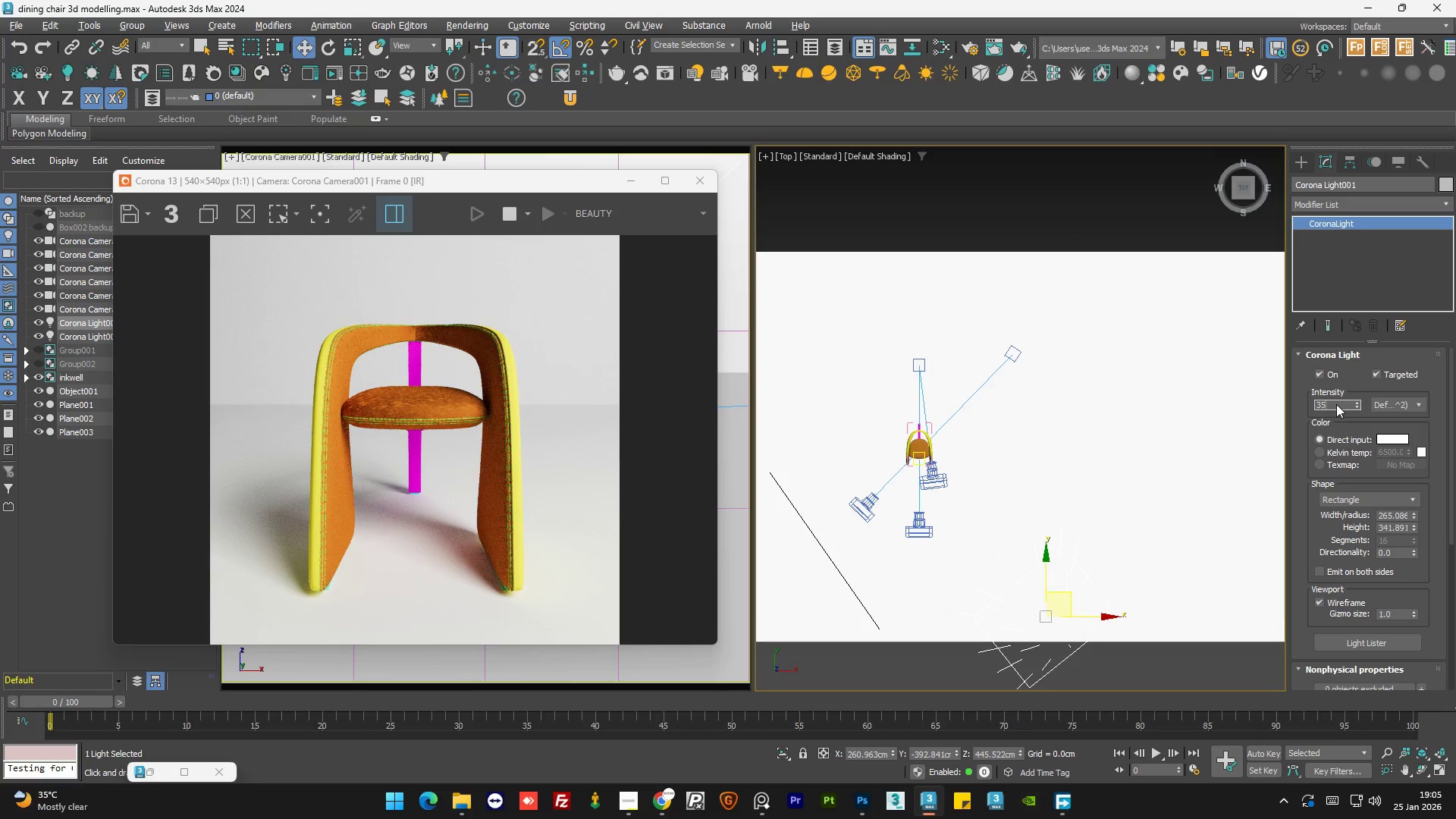 
key(NumpadEnter)
 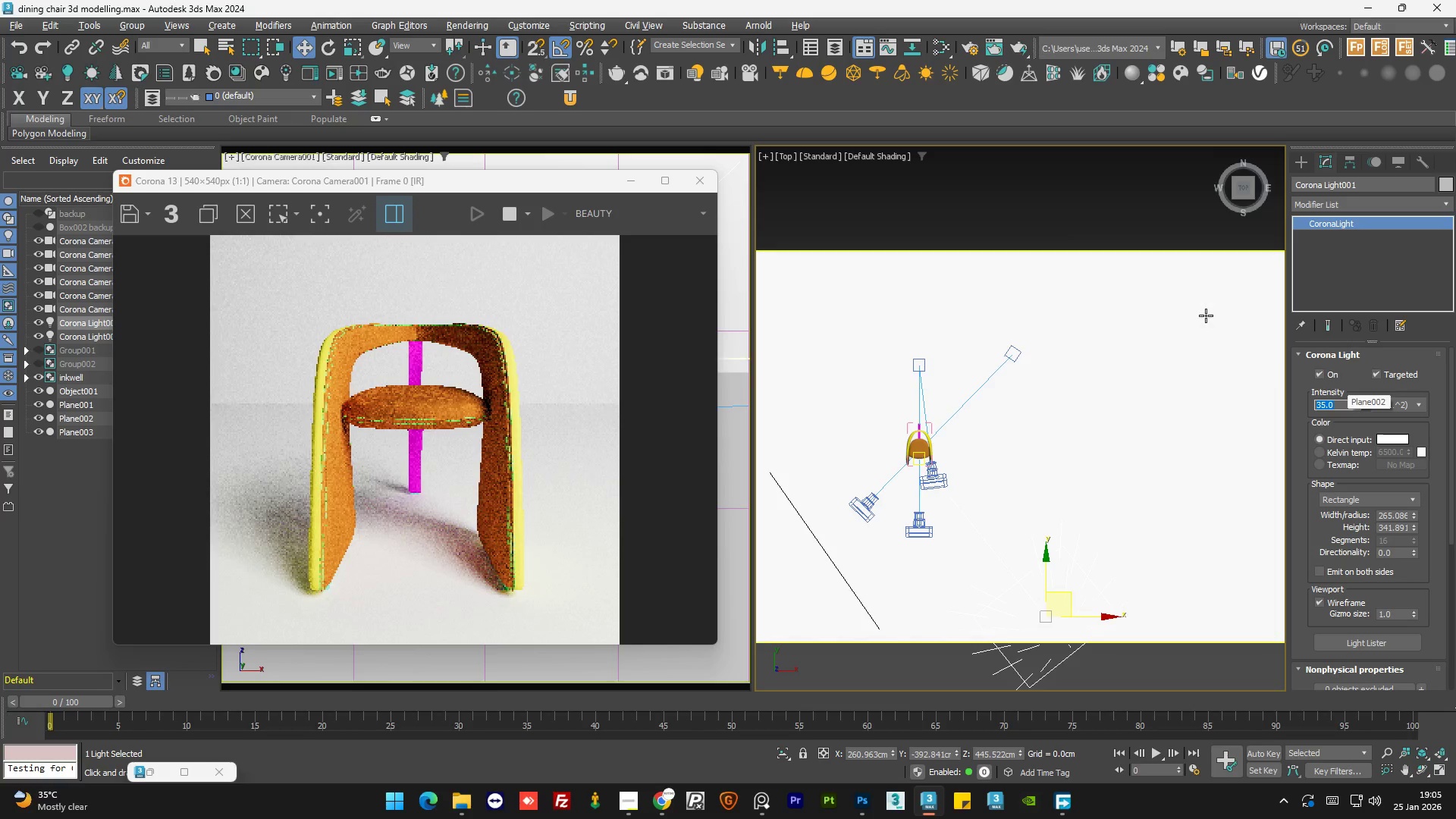 
left_click([1081, 520])
 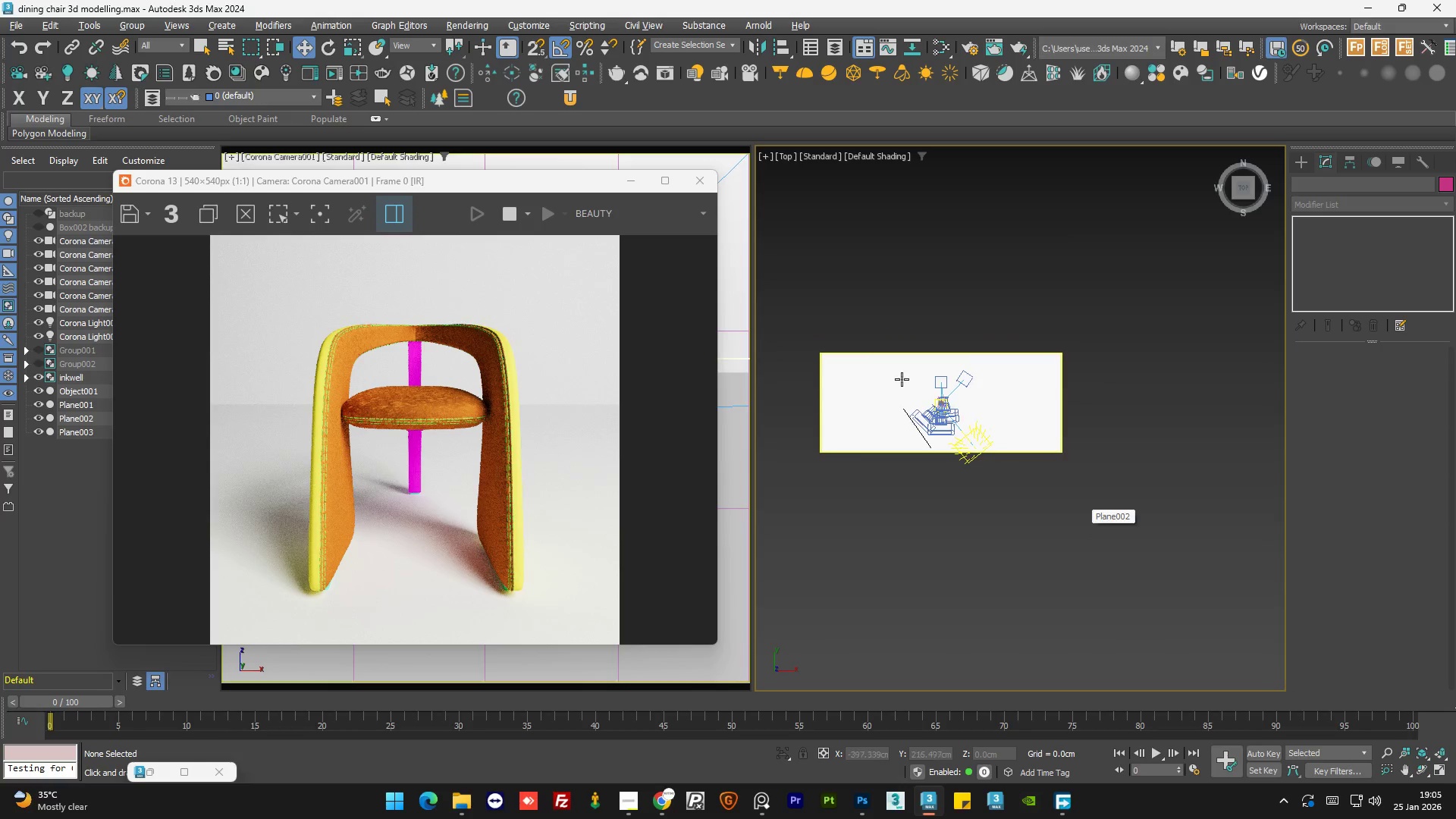 
scroll: coordinate [949, 388], scroll_direction: down, amount: 4.0
 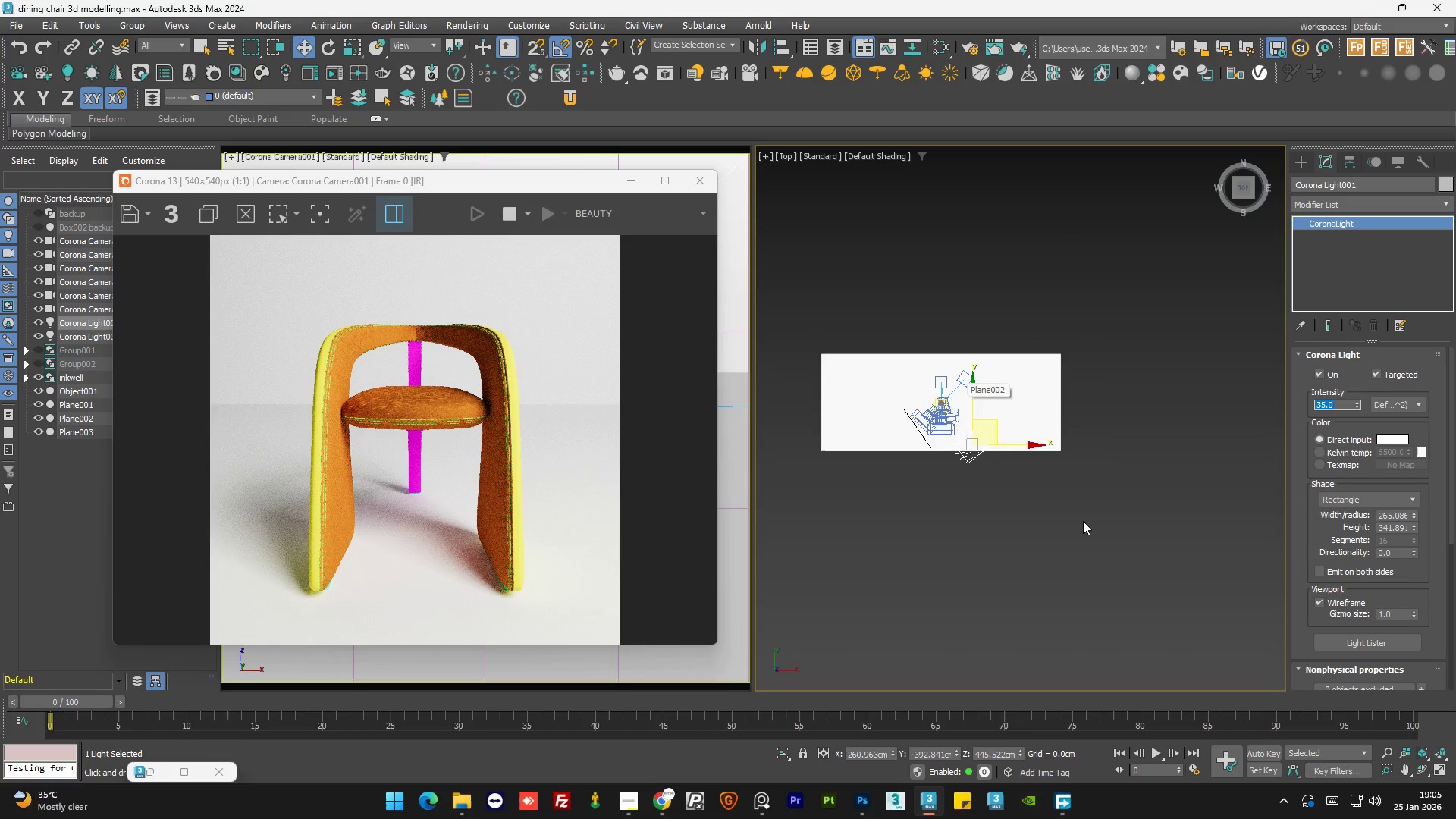 
scroll: coordinate [932, 412], scroll_direction: up, amount: 3.0
 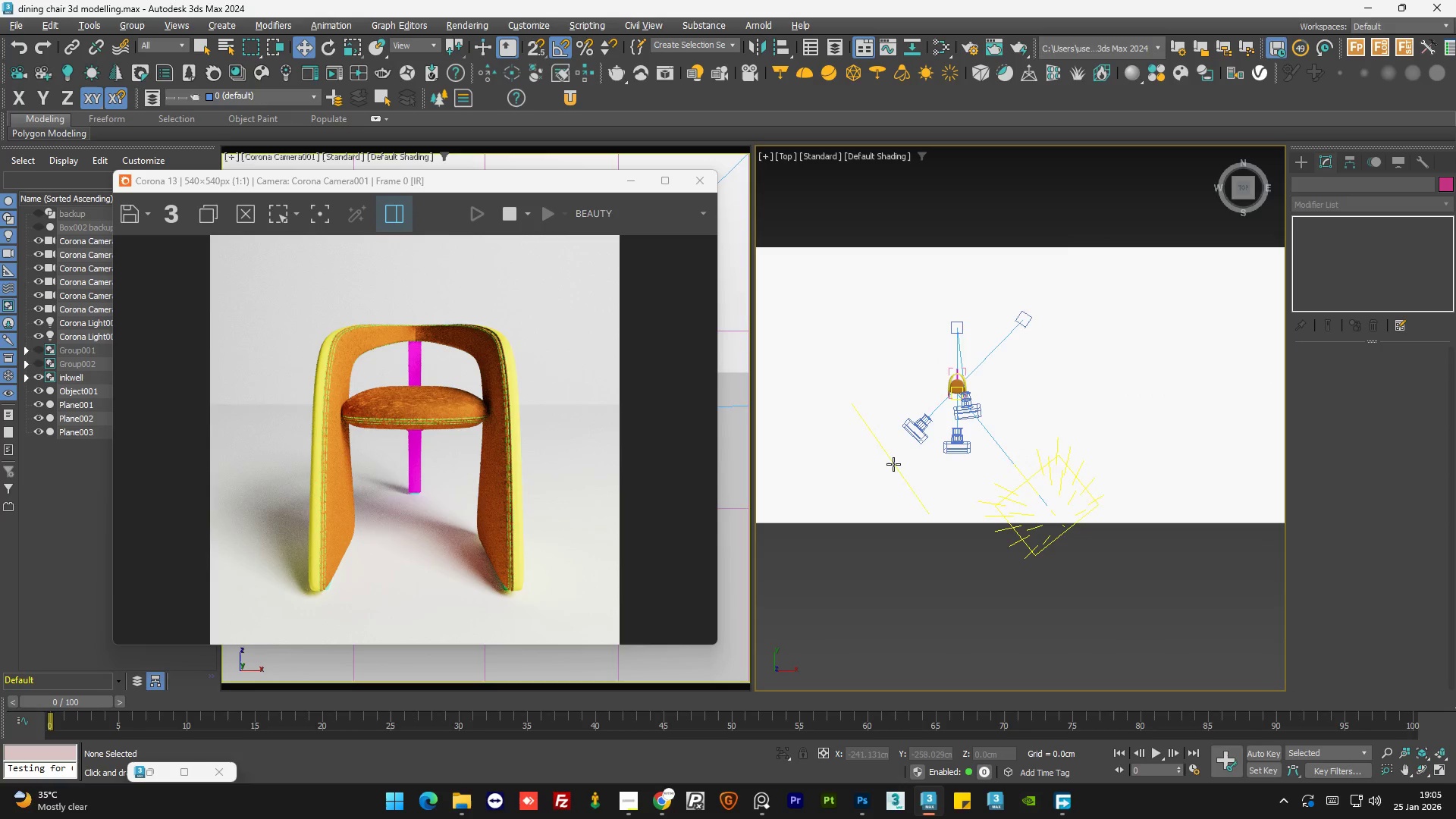 
left_click([893, 464])
 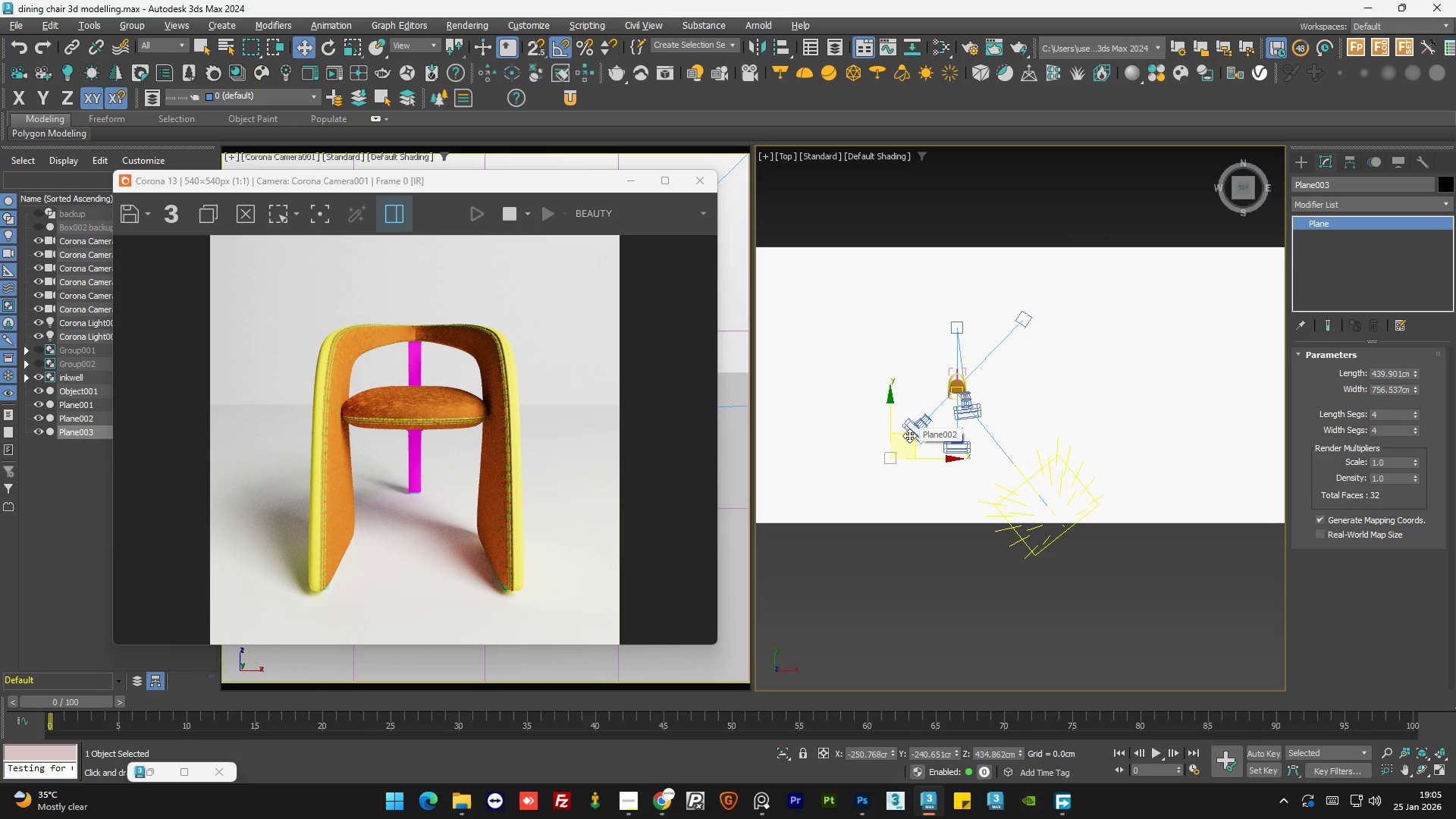 
left_click_drag(start_coordinate=[910, 435], to_coordinate=[894, 449])
 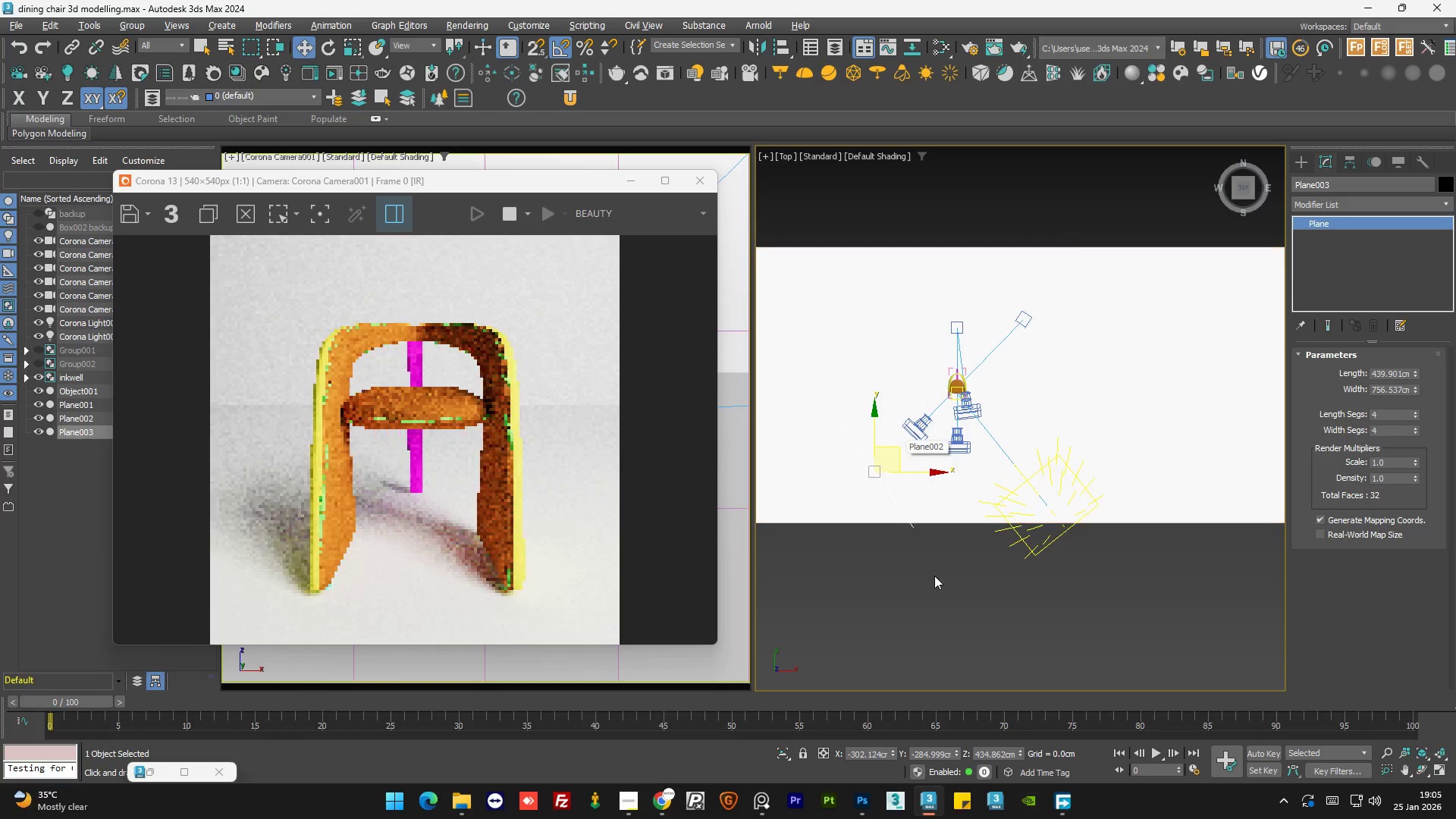 
left_click([934, 576])
 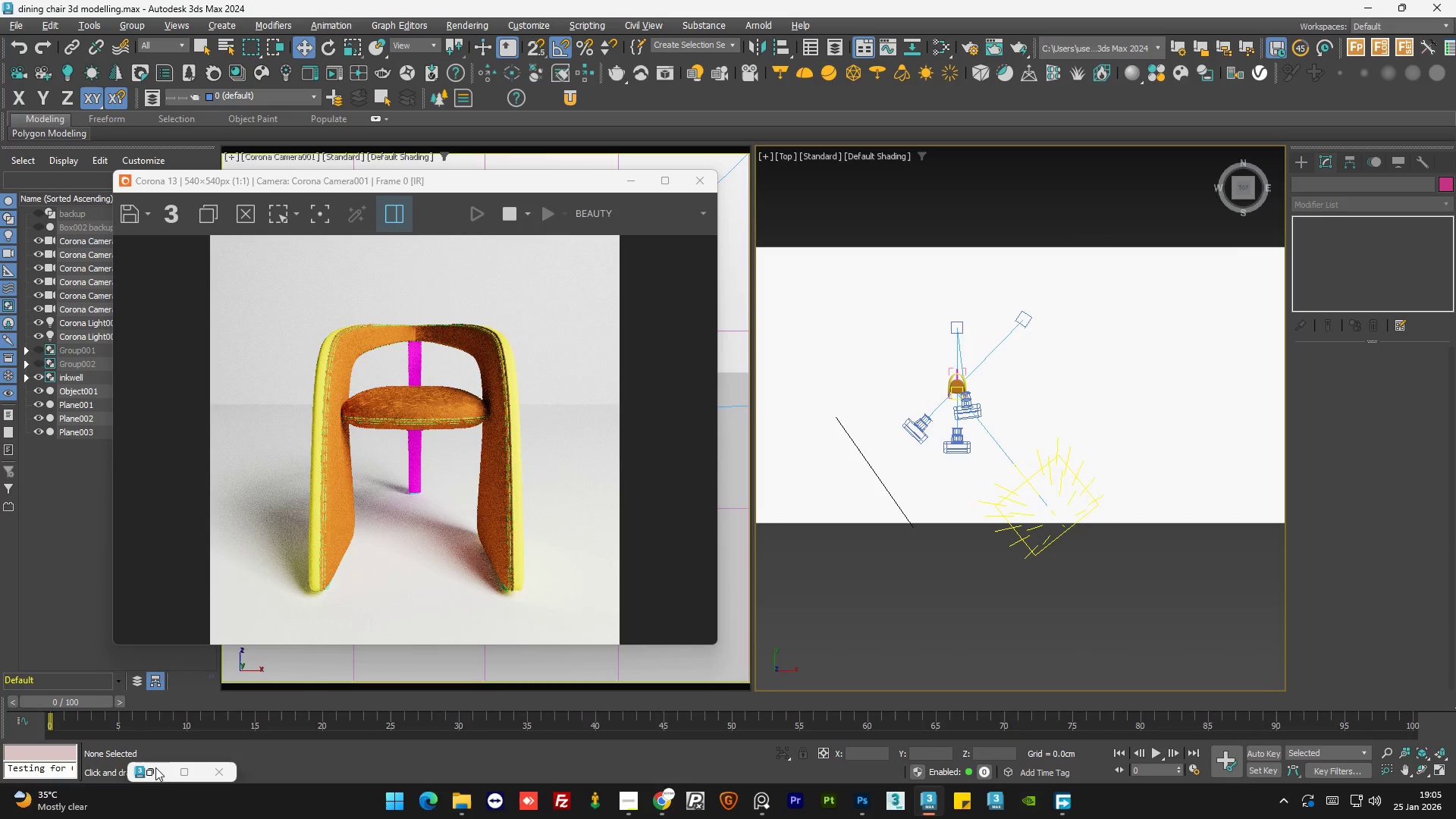 
left_click([152, 770])
 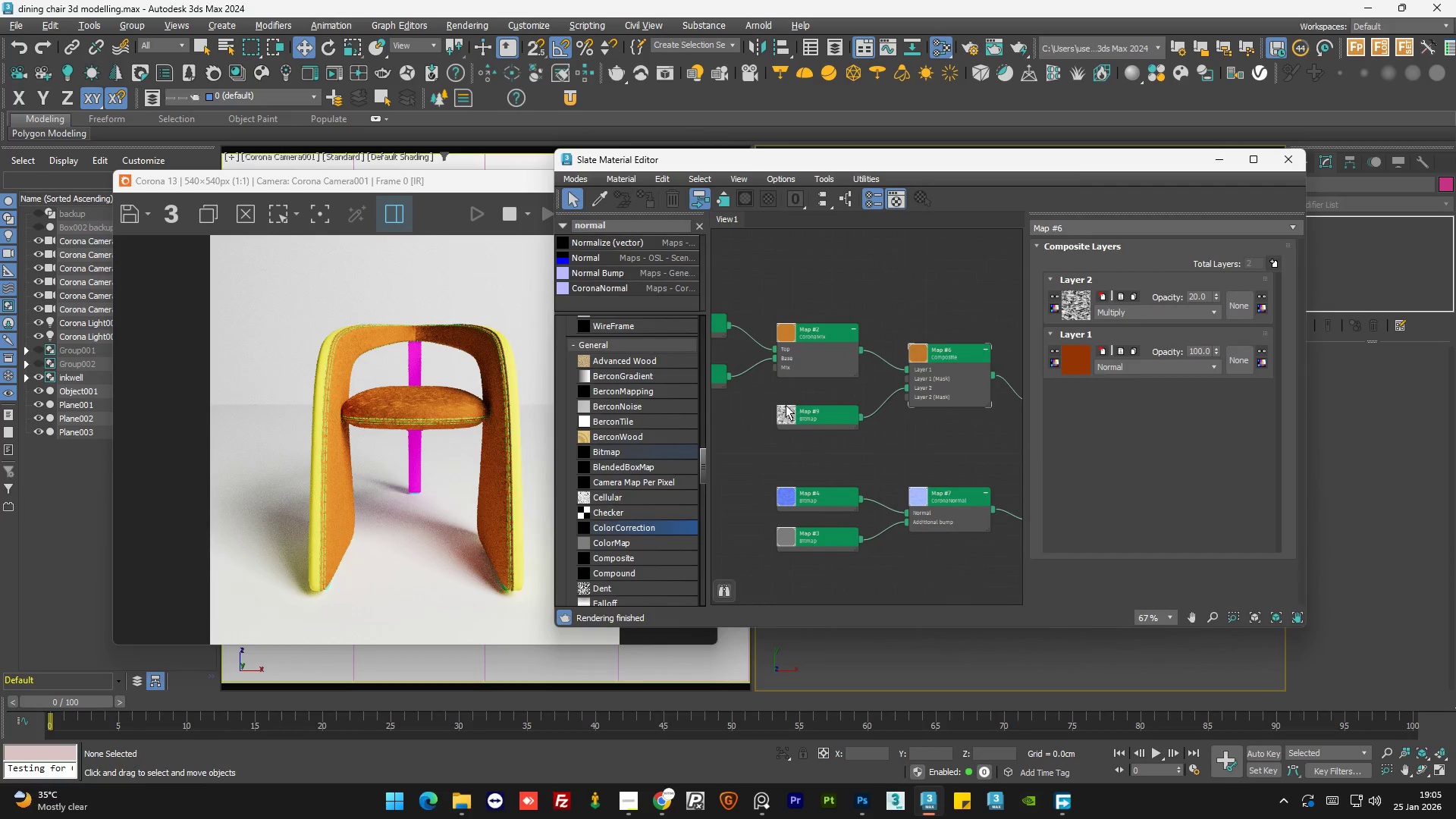 
left_click([931, 352])
 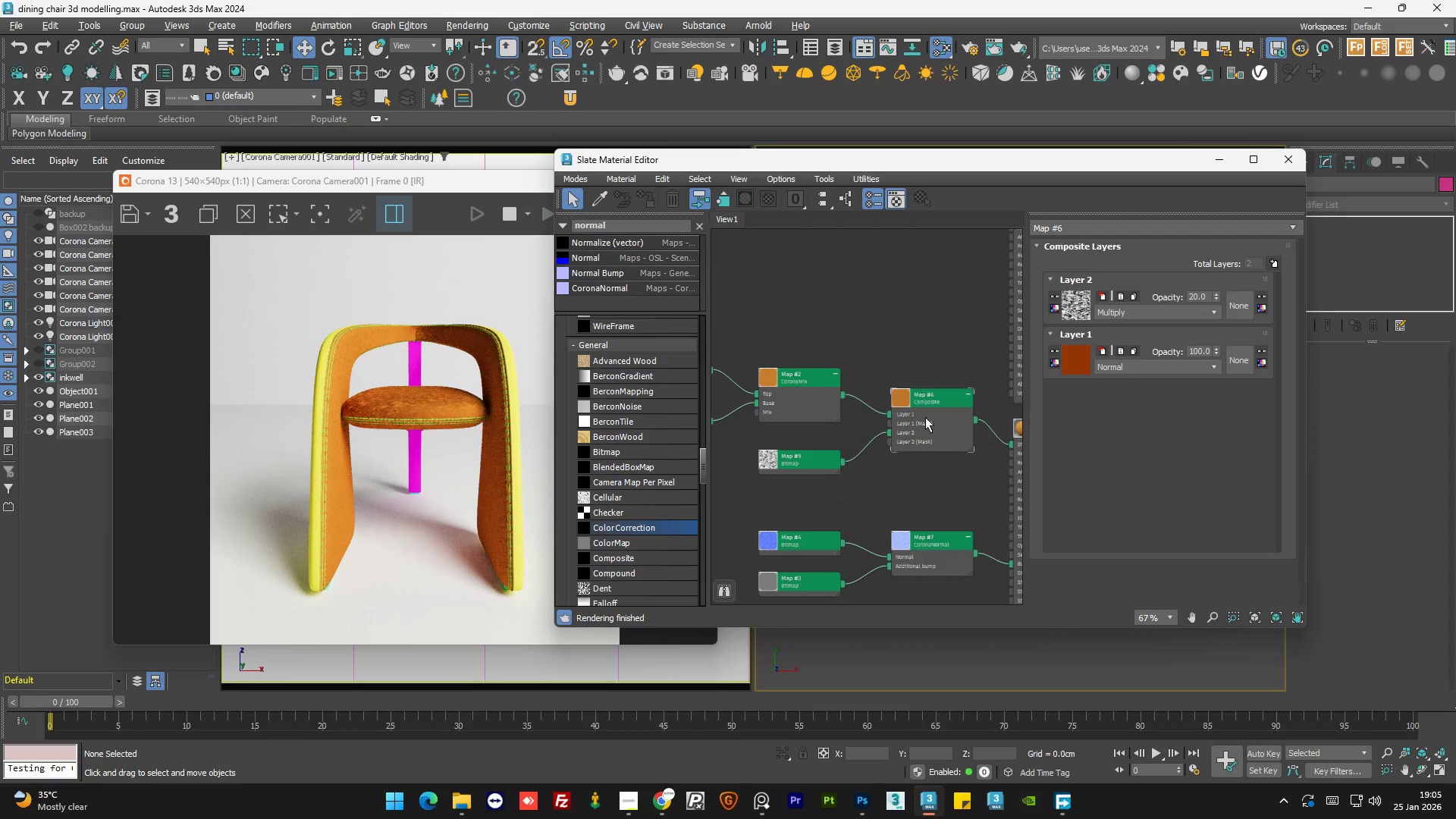 
scroll: coordinate [940, 322], scroll_direction: none, amount: 0.0
 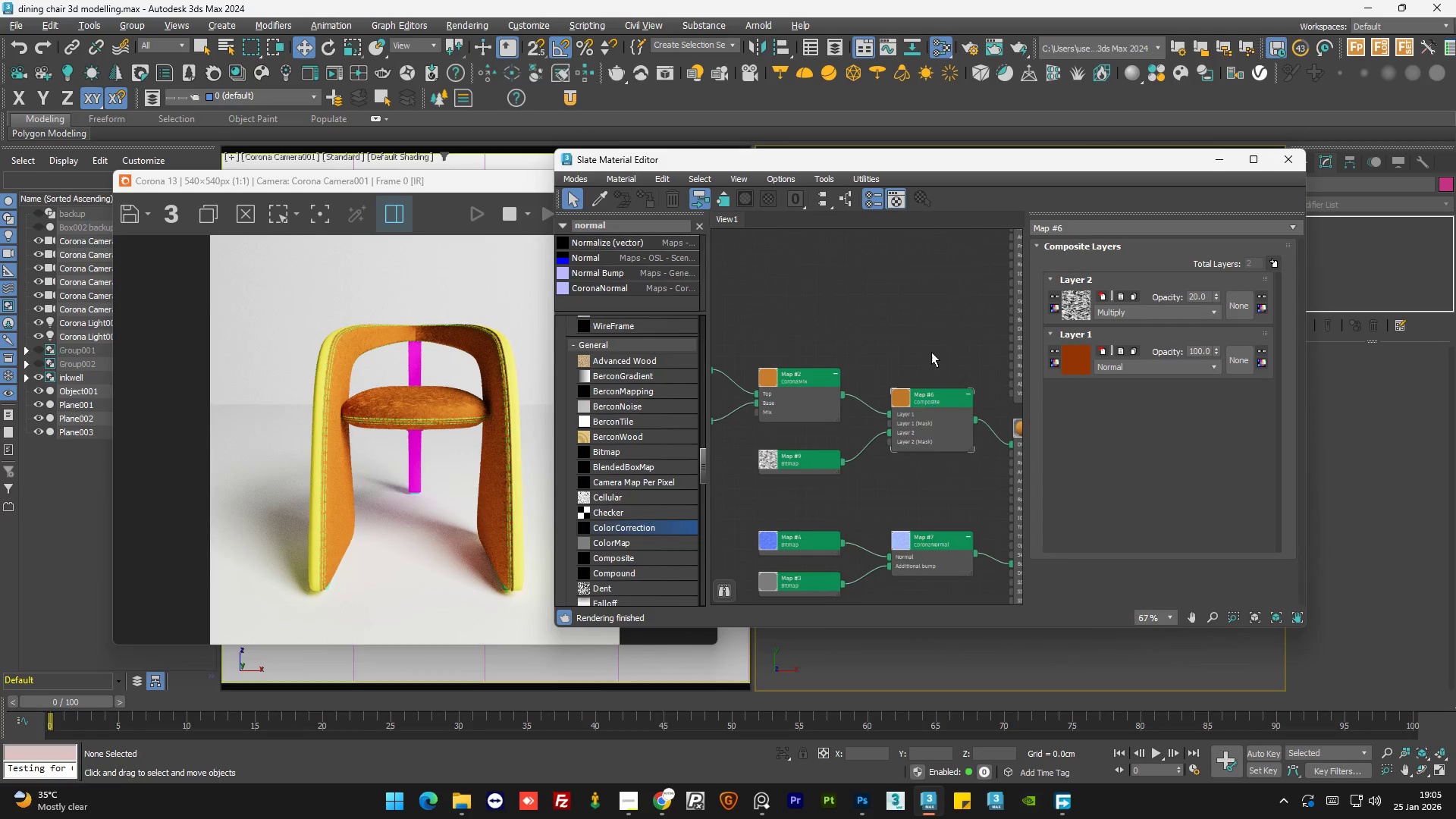 
double_click([925, 437])
 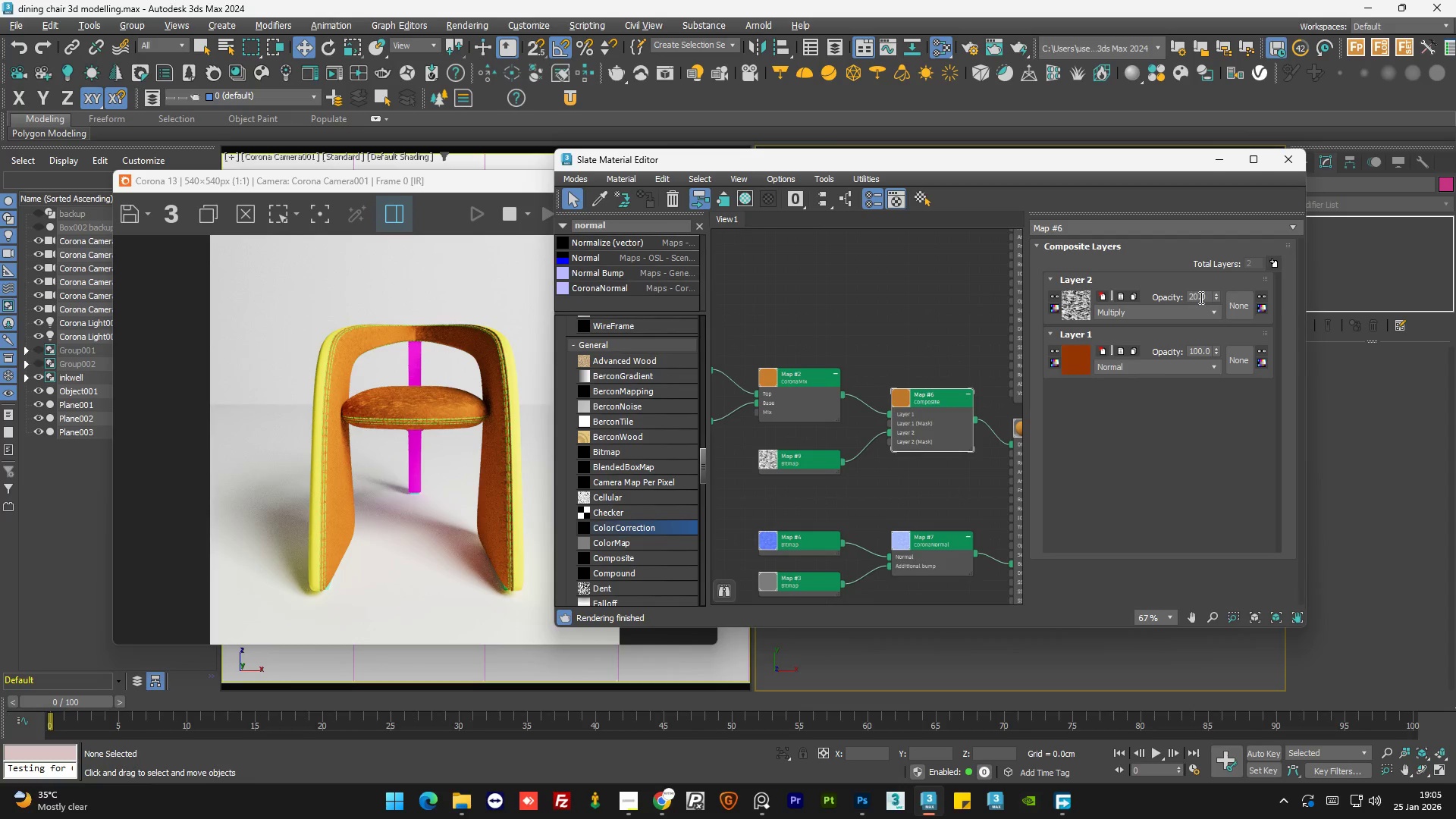 
double_click([1200, 297])
 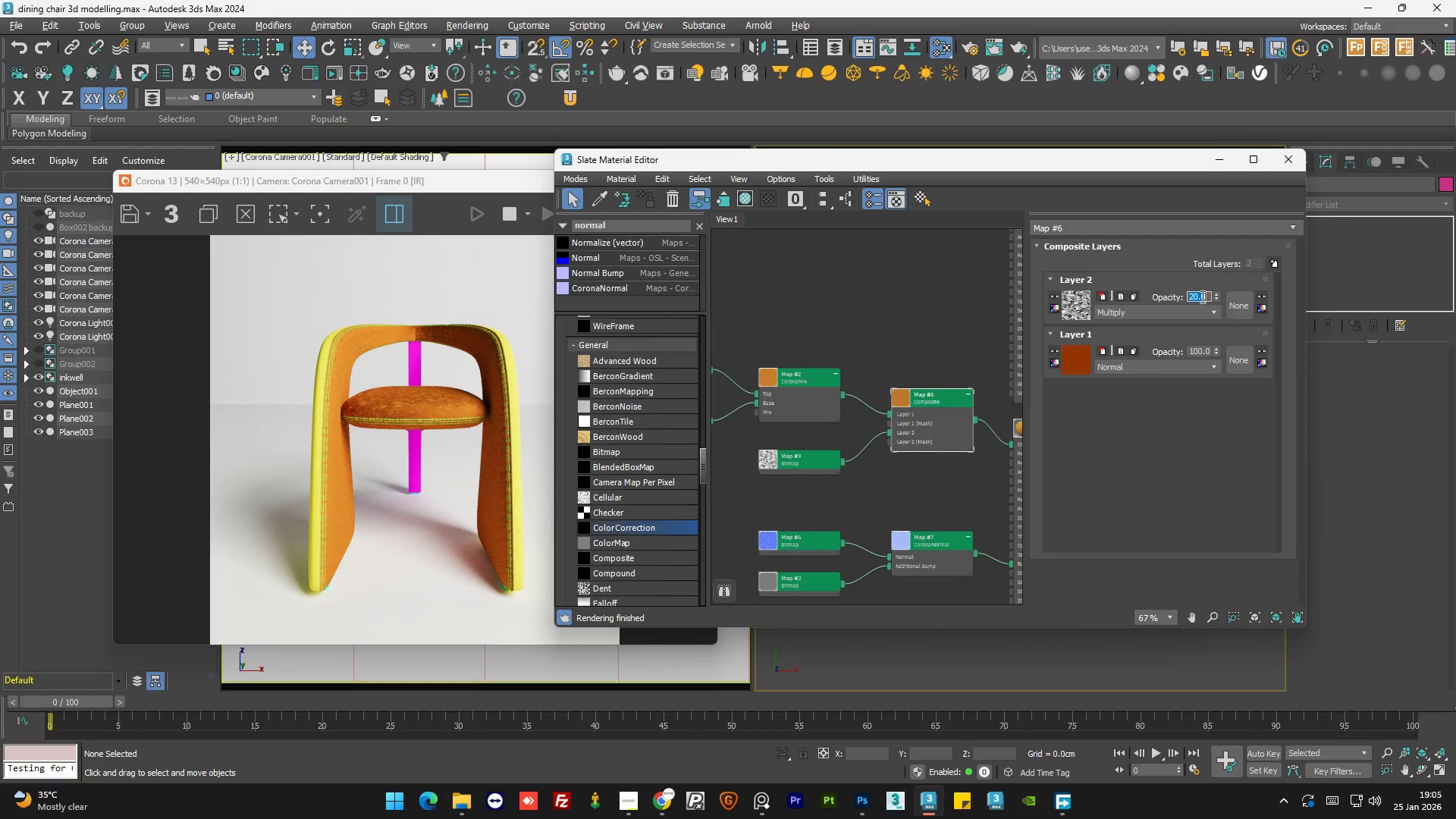 
key(Numpad1)
 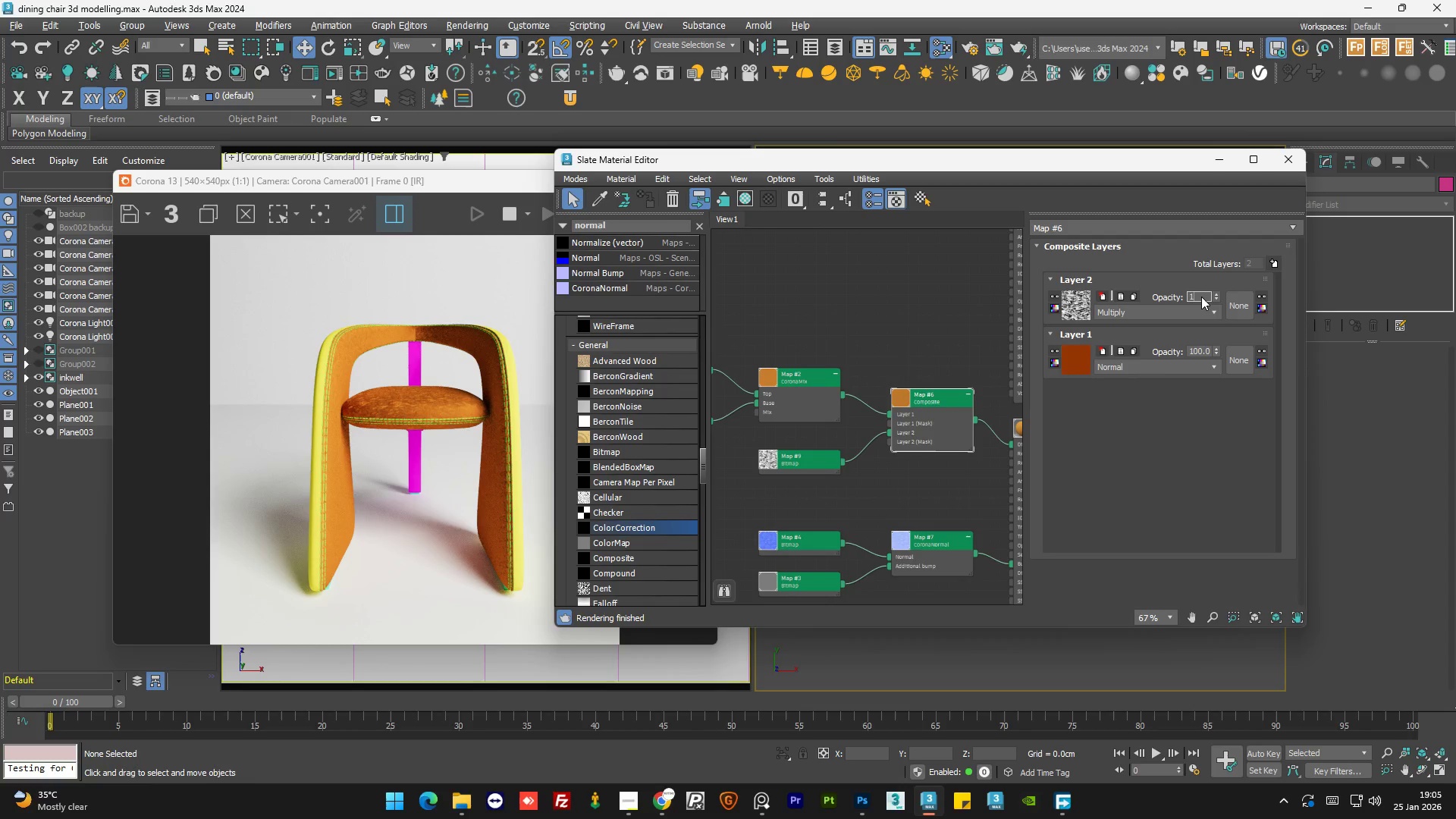 
key(Numpad5)
 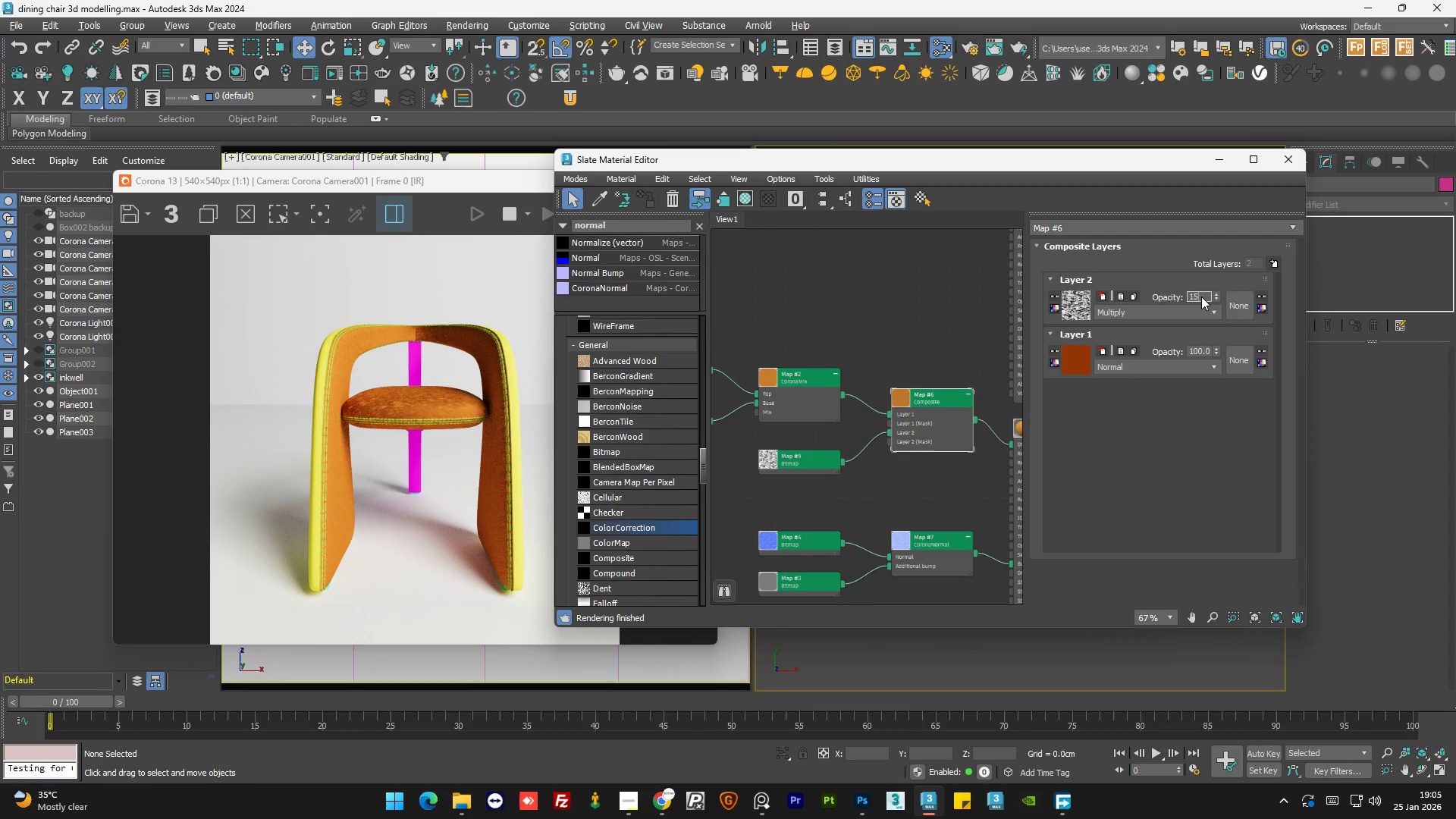 
key(NumpadEnter)
 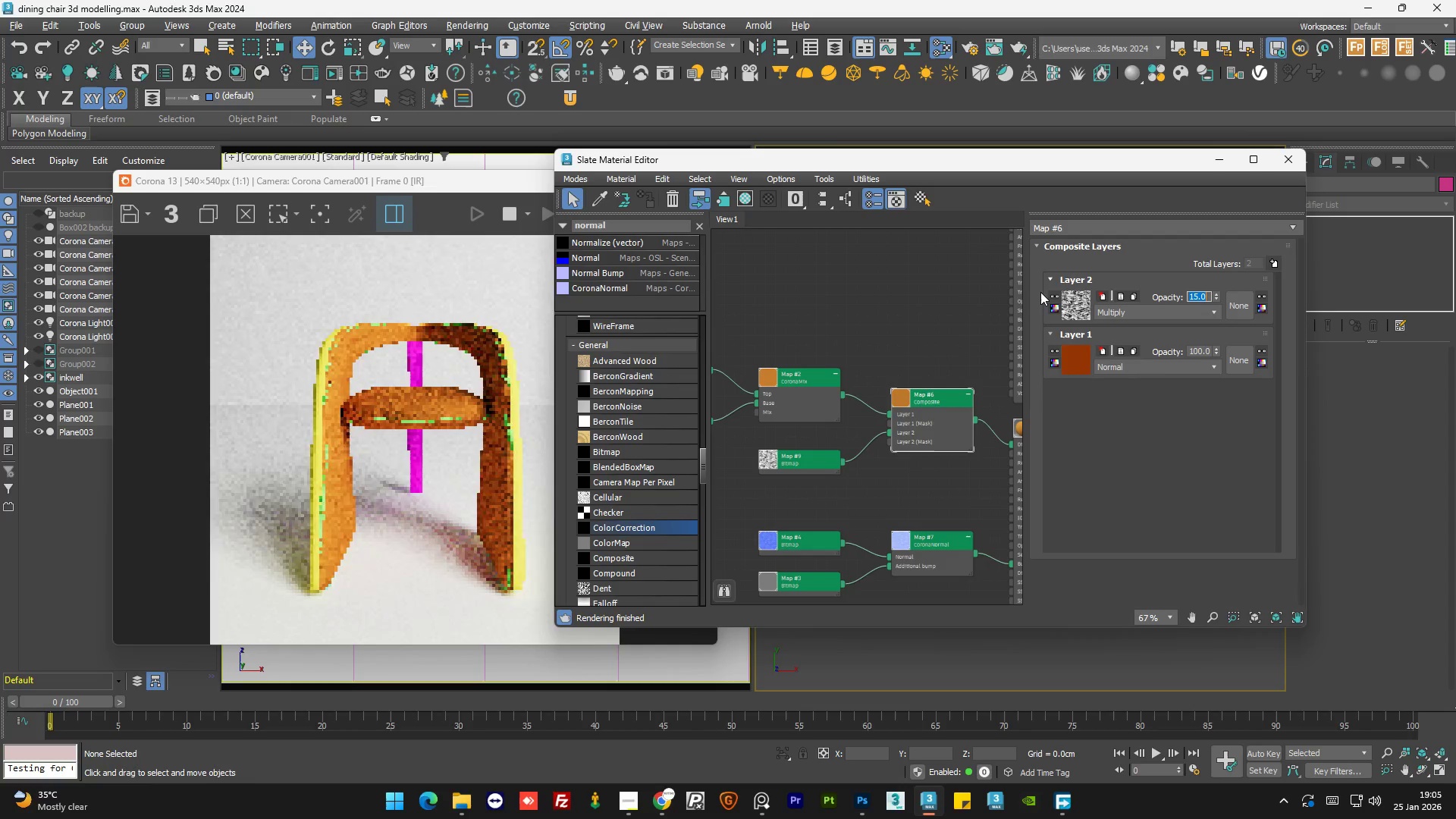 
left_click([882, 299])
 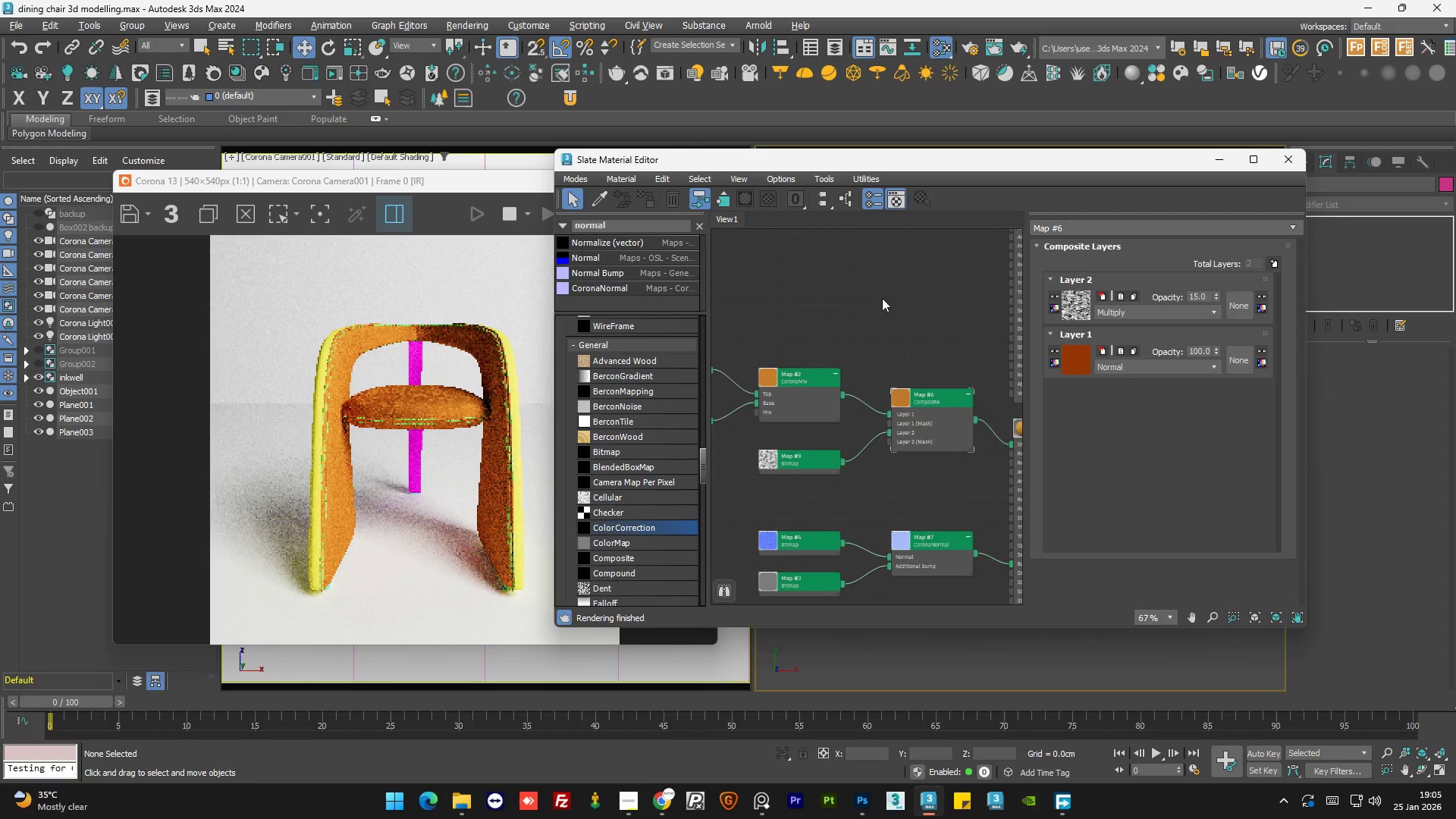 
scroll: coordinate [878, 302], scroll_direction: down, amount: 4.0
 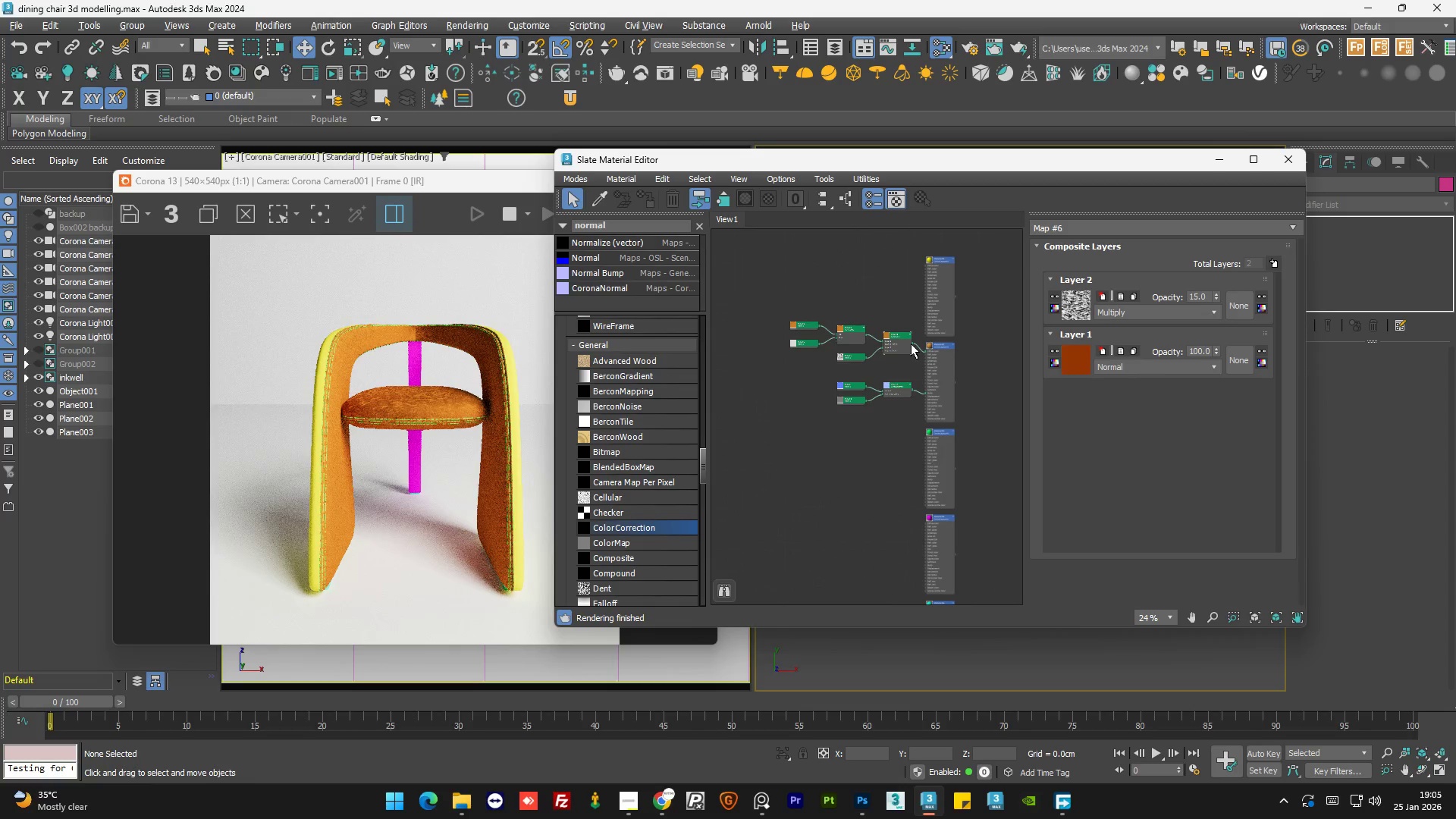 
scroll: coordinate [942, 401], scroll_direction: up, amount: 7.0
 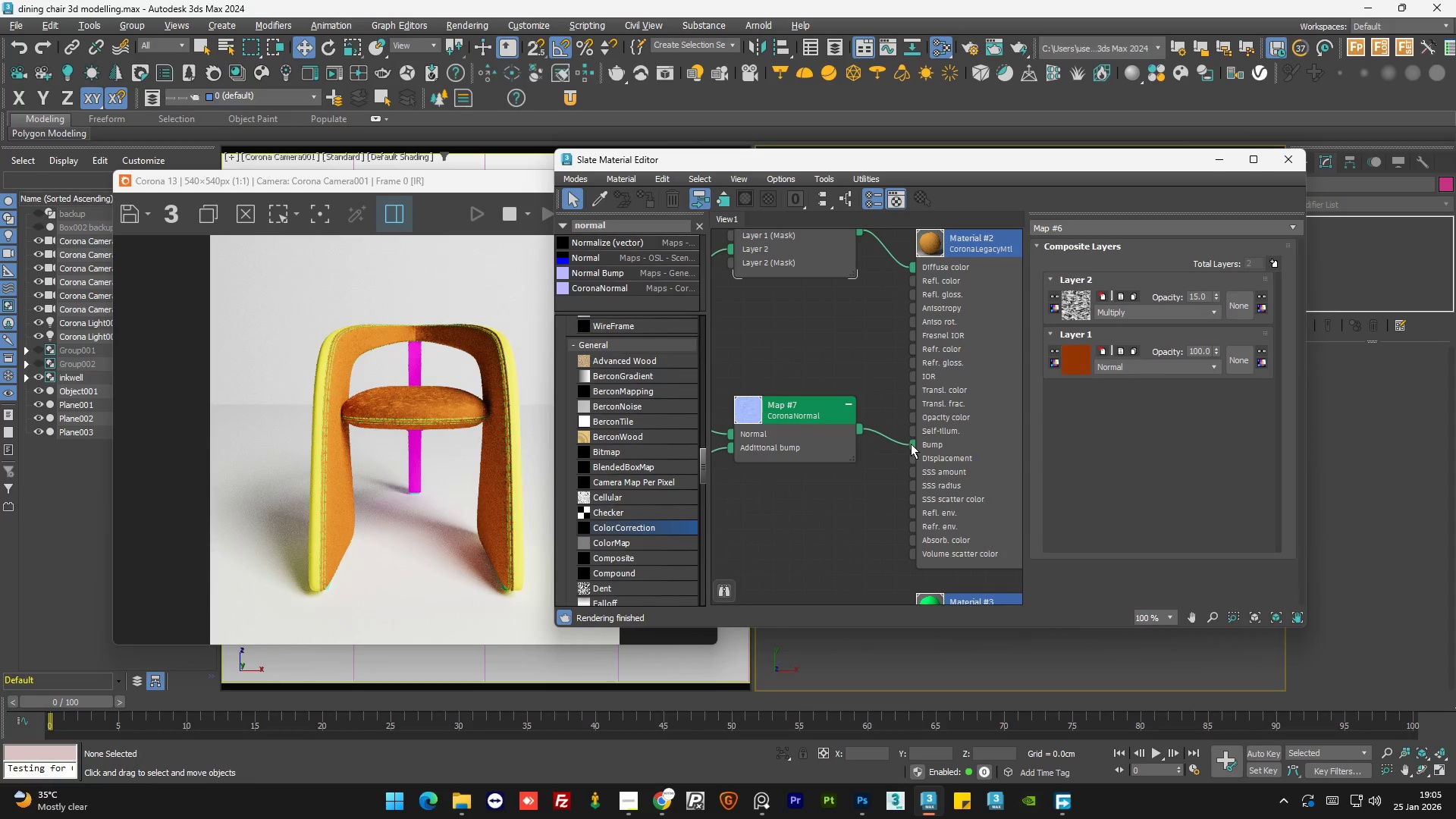 
left_click_drag(start_coordinate=[911, 444], to_coordinate=[893, 451])
 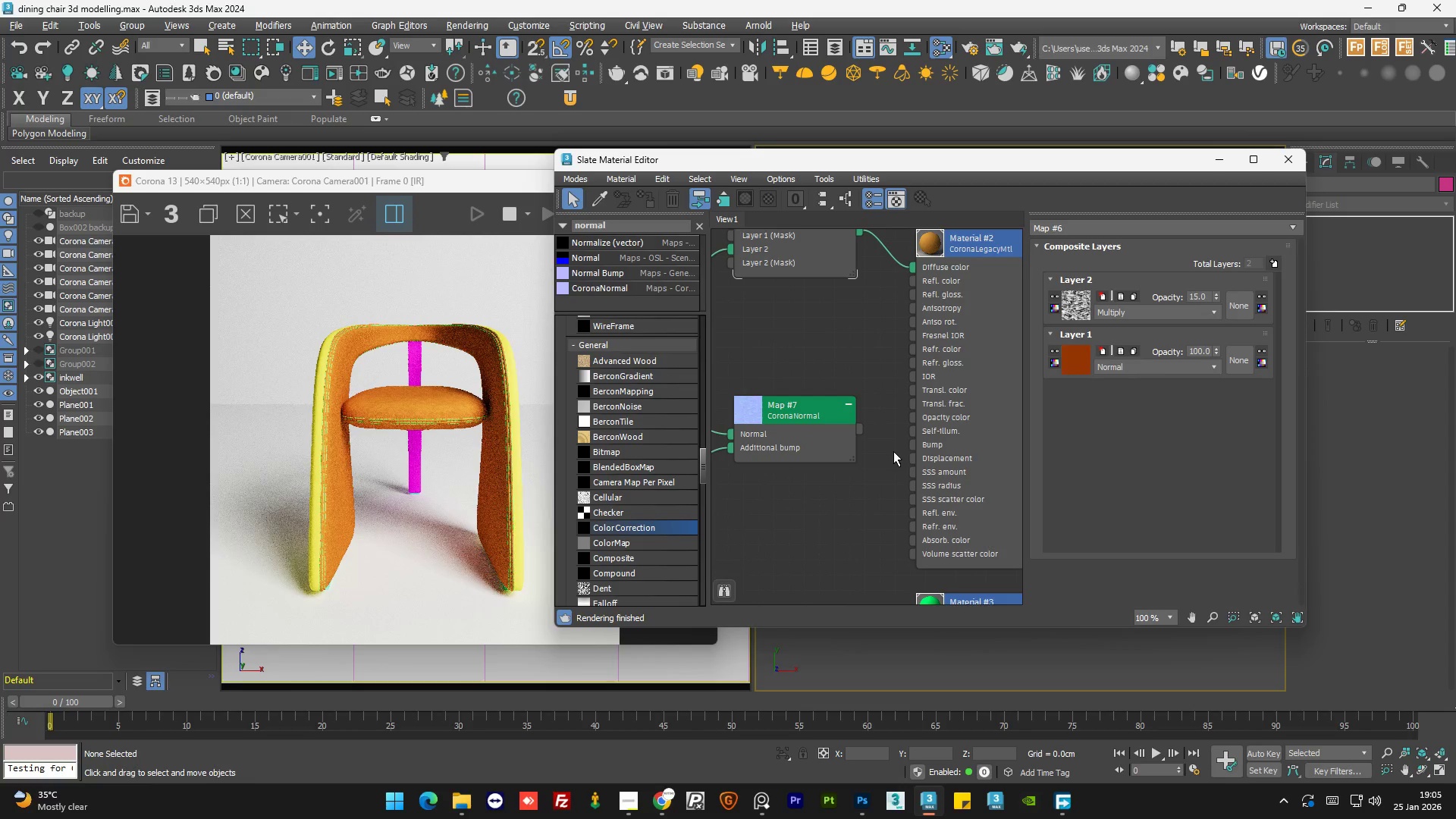 
scroll: coordinate [899, 409], scroll_direction: up, amount: 1.0
 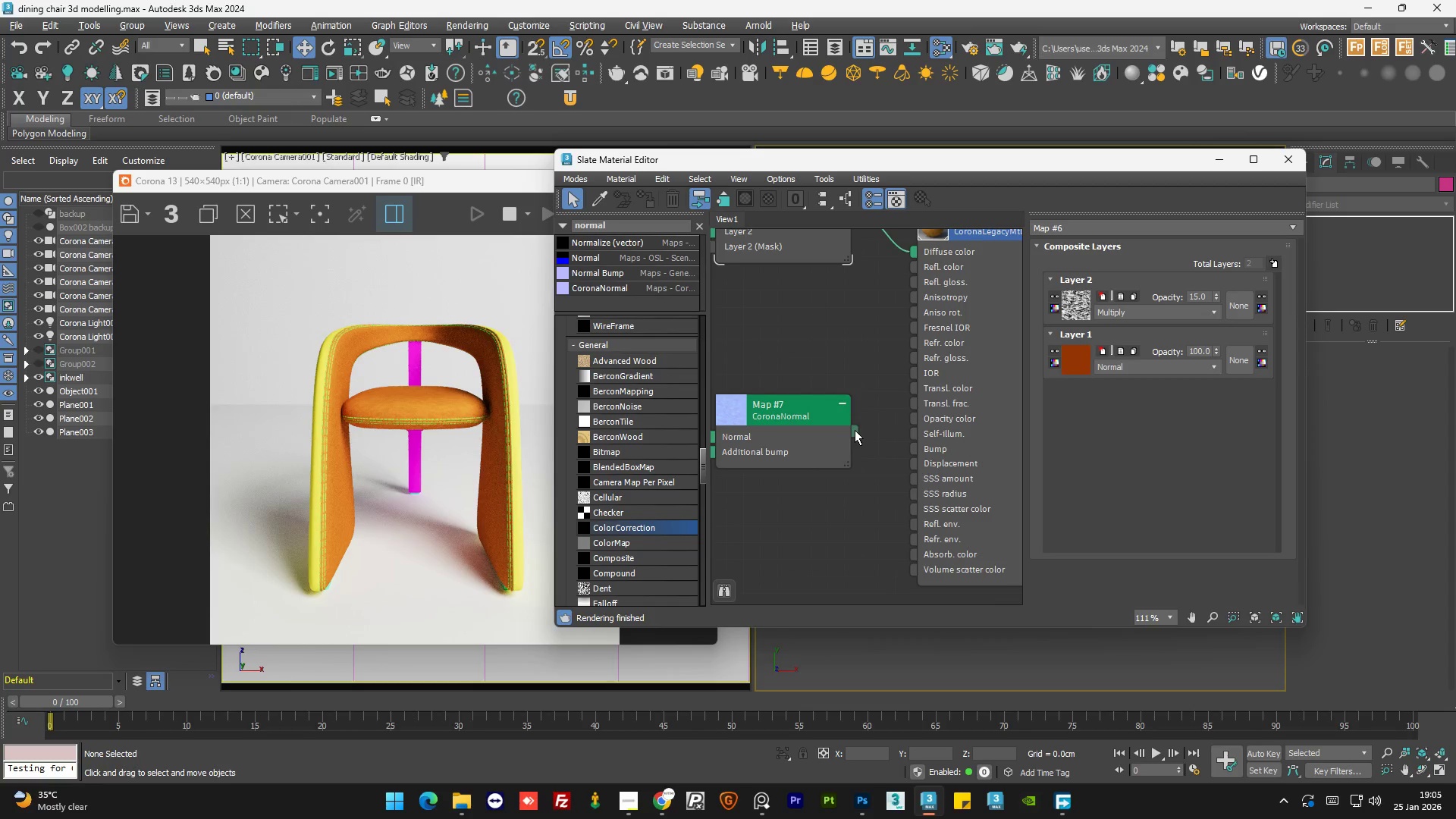 
left_click_drag(start_coordinate=[908, 299], to_coordinate=[893, 310])
 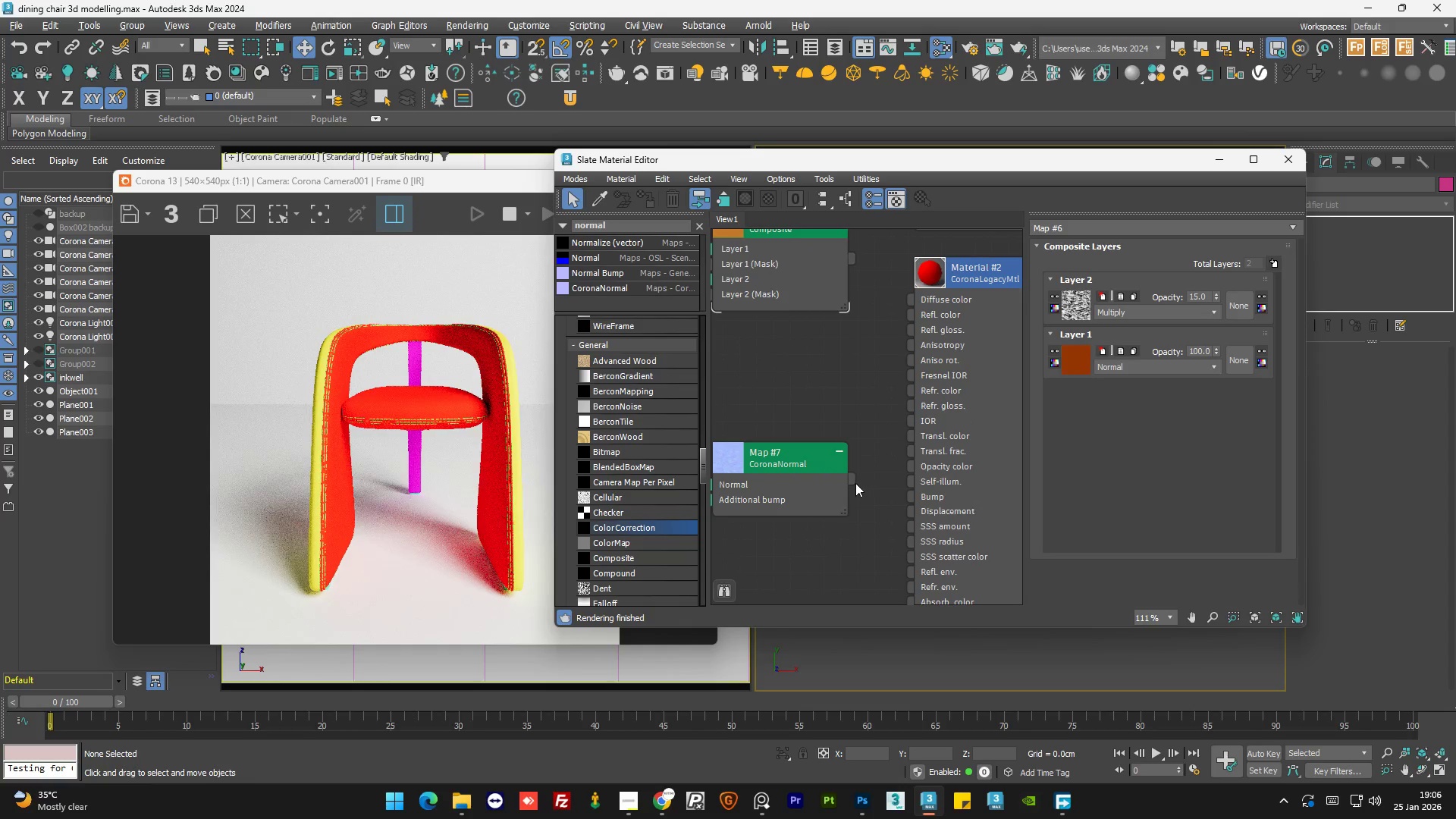 
scroll: coordinate [926, 276], scroll_direction: none, amount: 0.0
 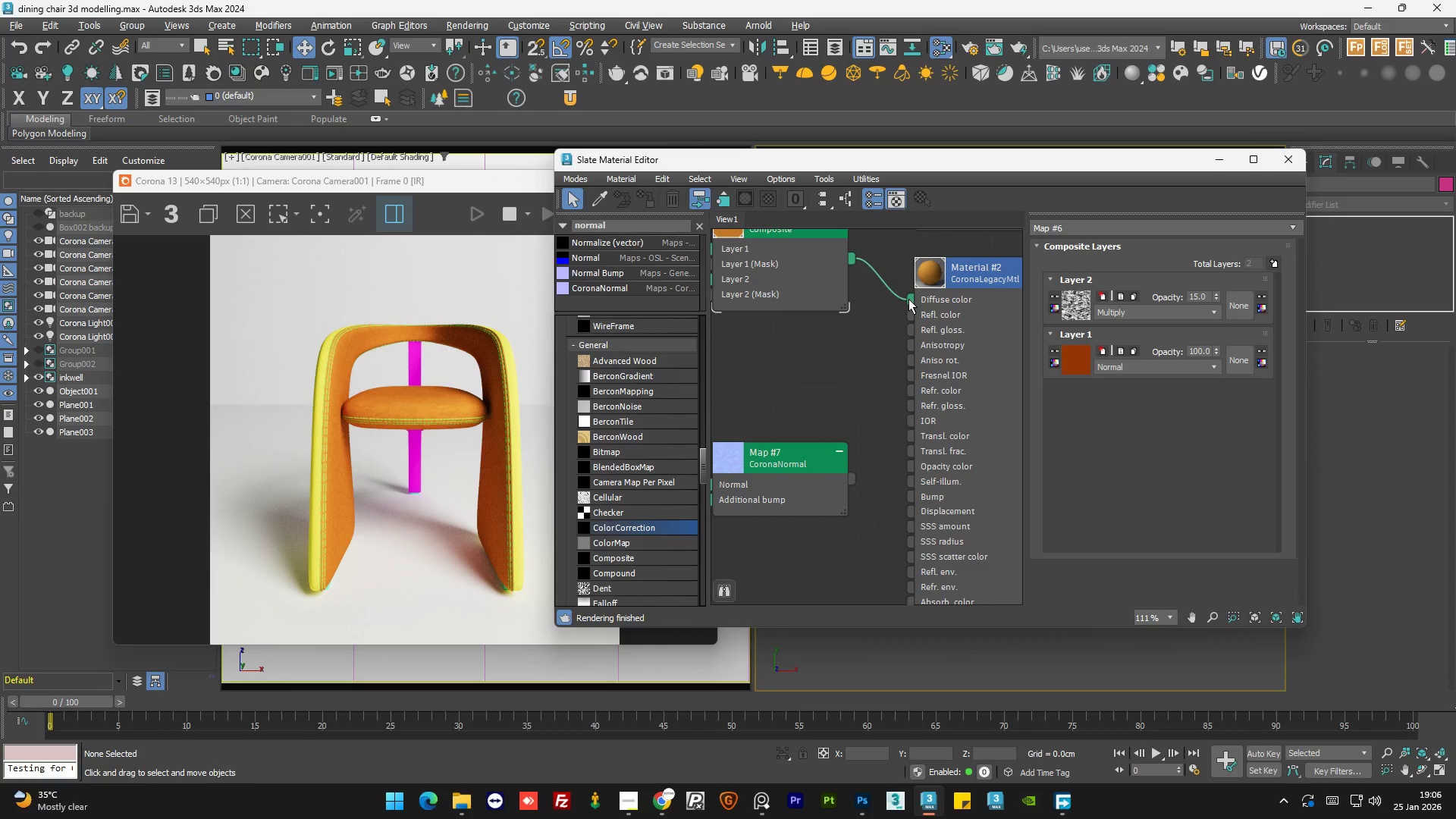 
left_click_drag(start_coordinate=[851, 475], to_coordinate=[913, 503])
 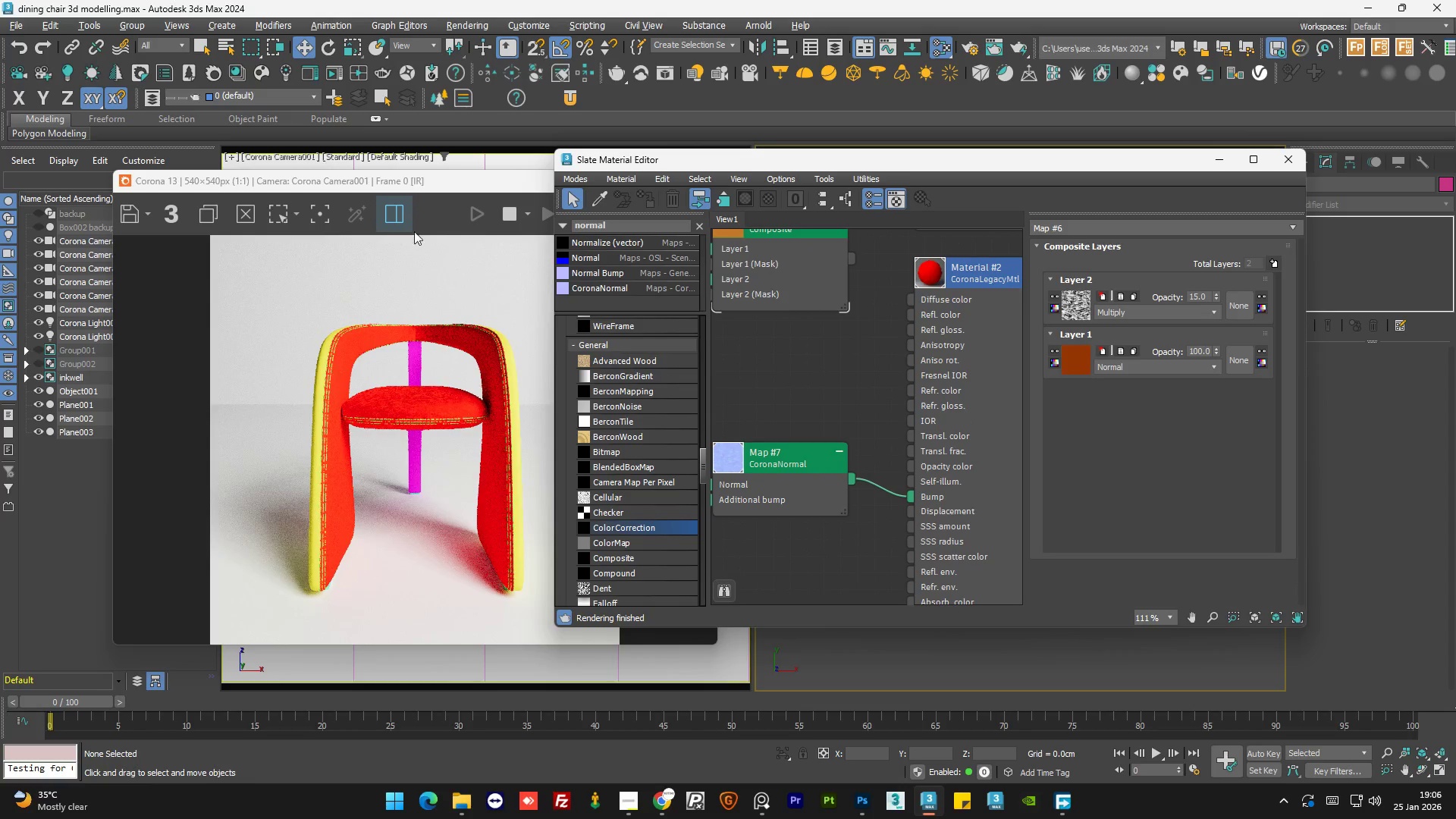 
left_click([281, 215])
 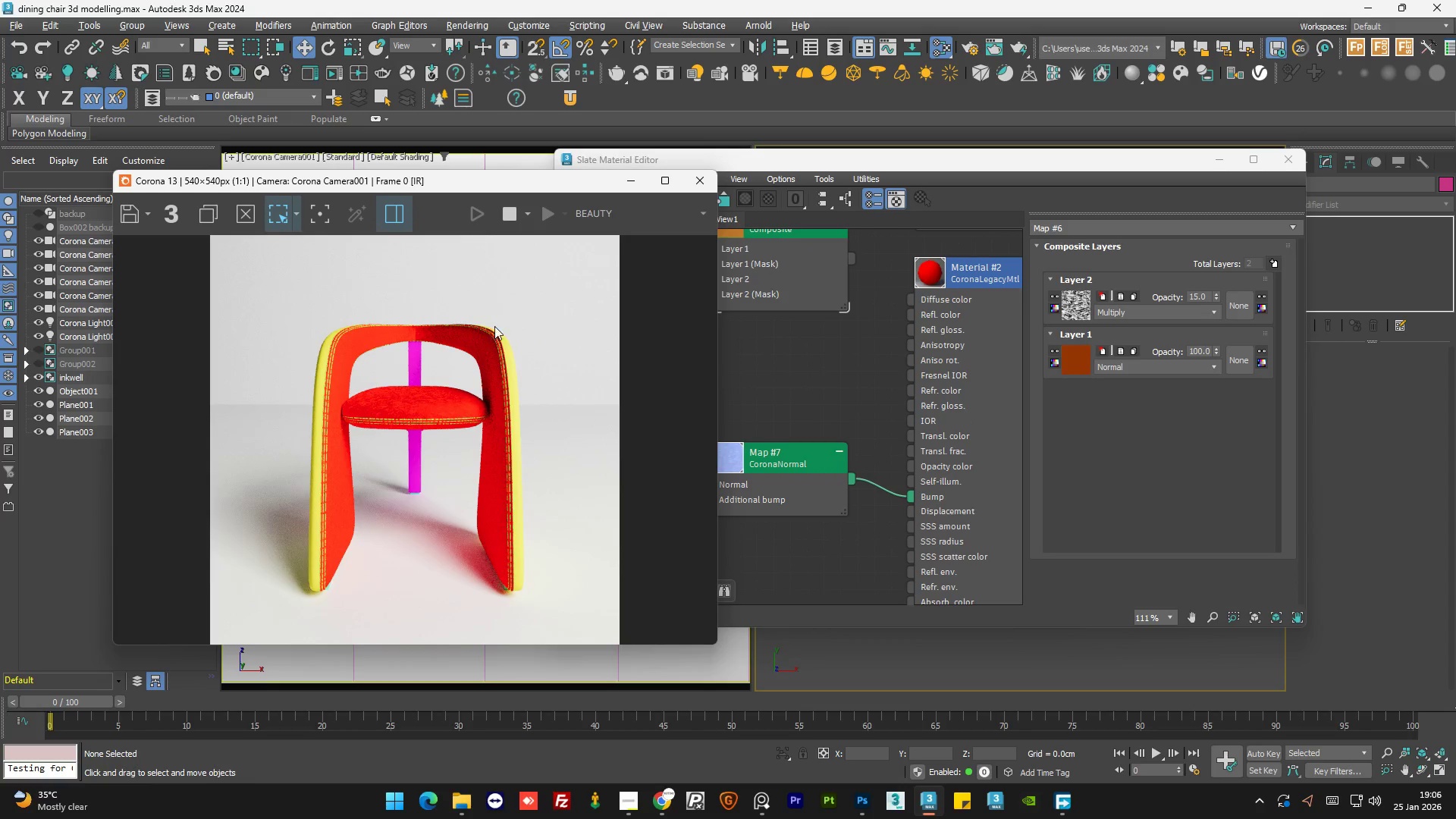 
left_click_drag(start_coordinate=[499, 323], to_coordinate=[407, 439])
 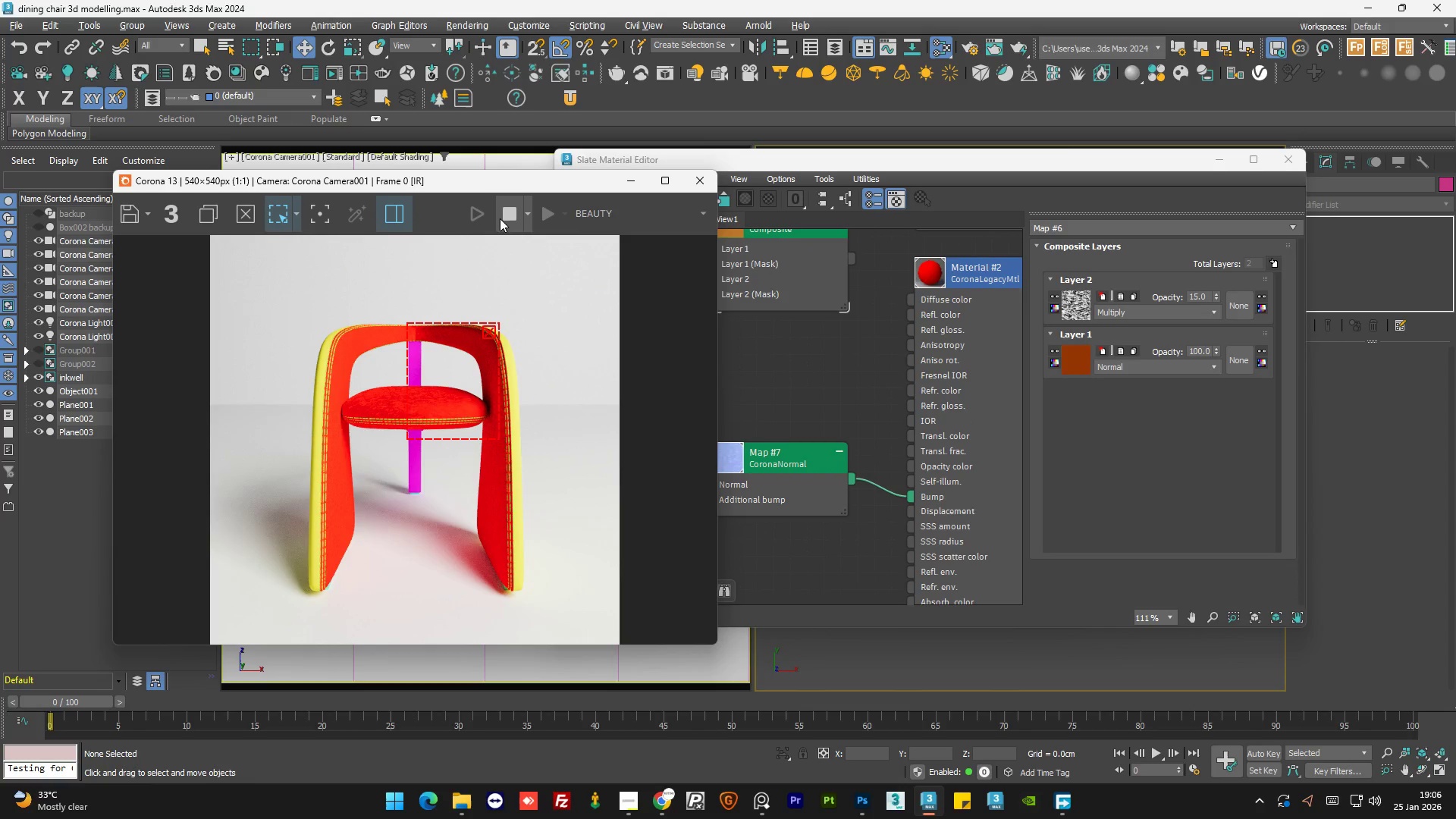 
left_click([510, 211])
 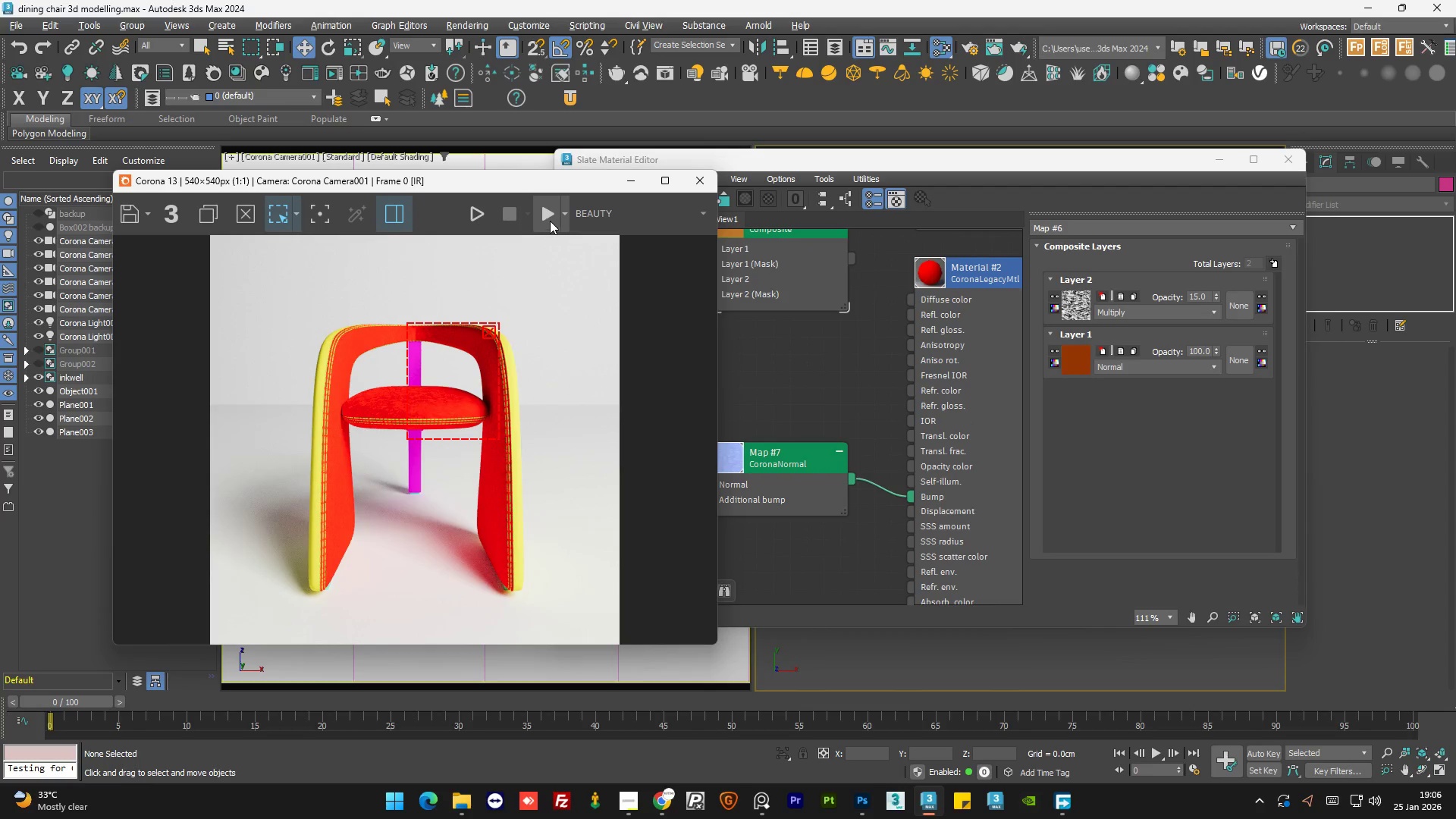 
left_click([551, 219])
 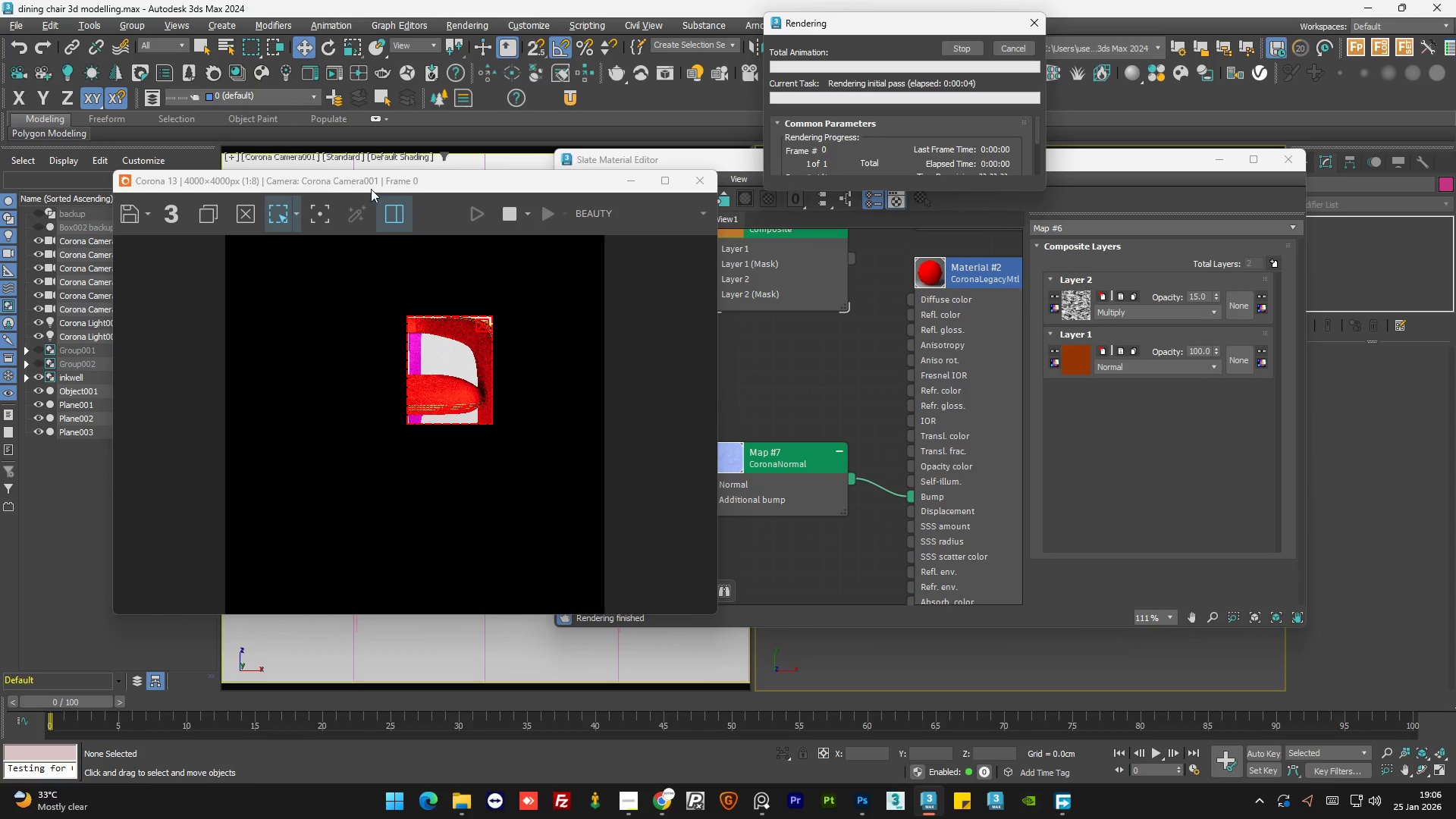 
wait(5.73)
 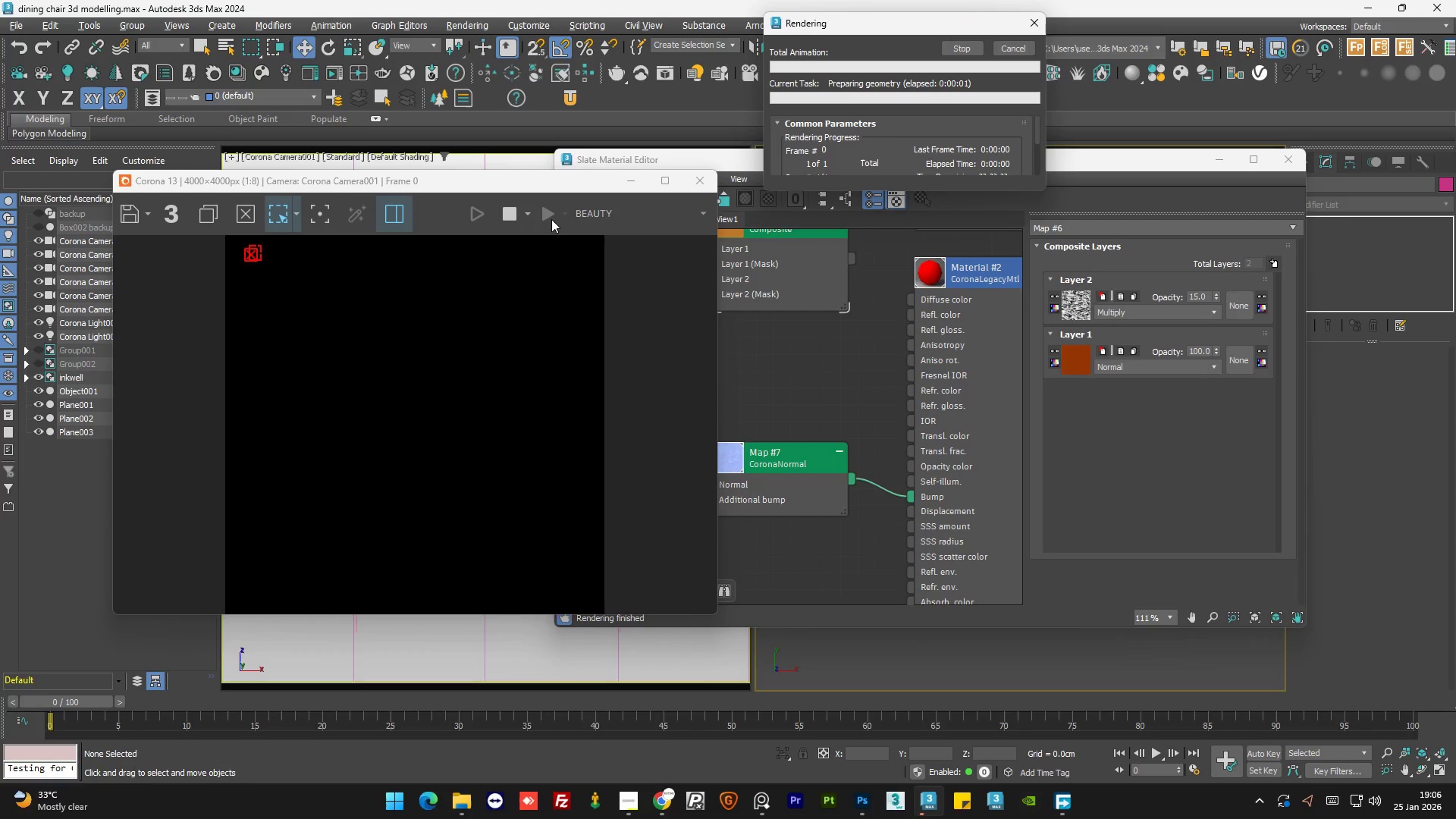 
scroll: coordinate [463, 406], scroll_direction: up, amount: 3.0
 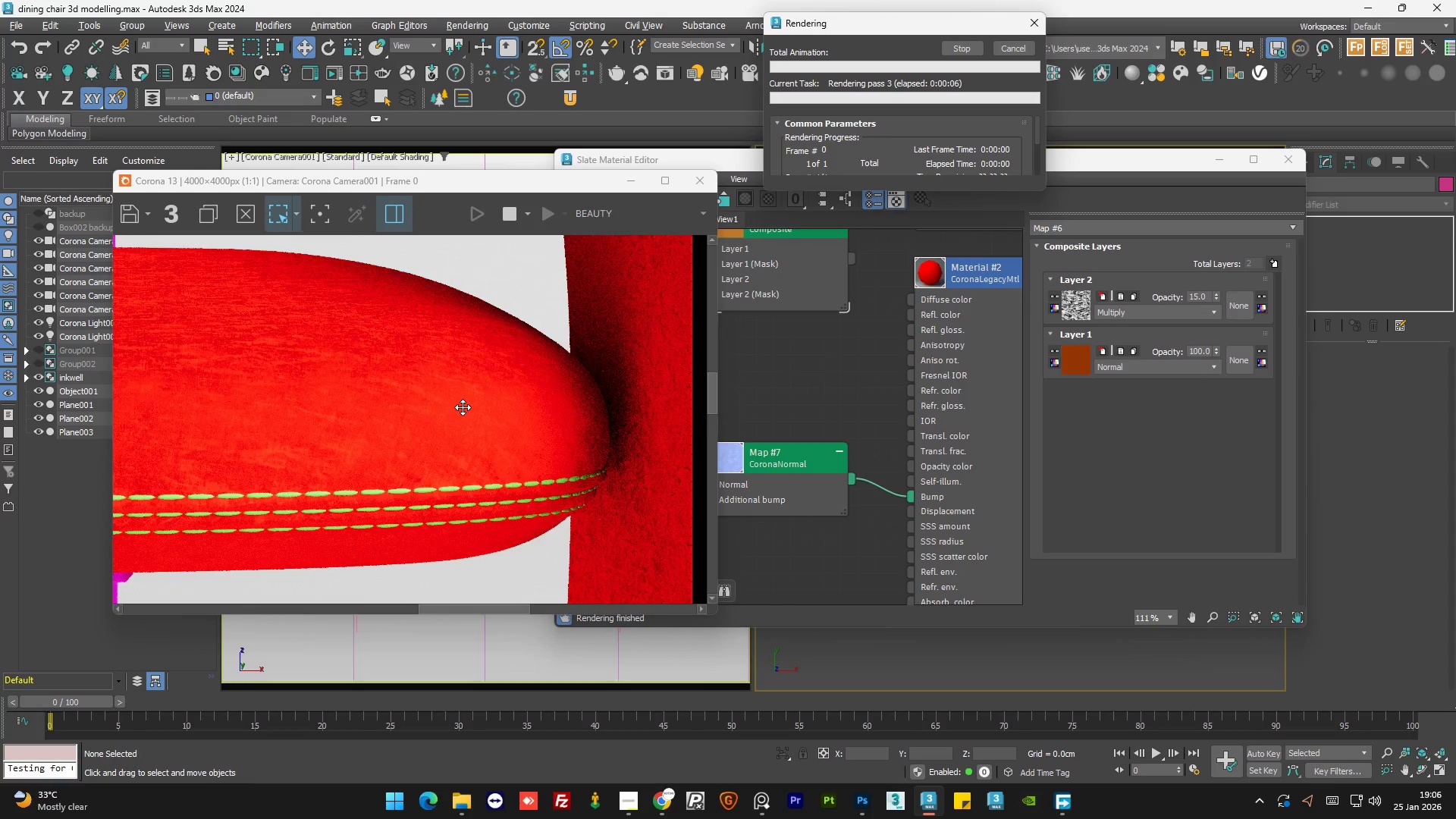 
scroll: coordinate [463, 407], scroll_direction: none, amount: 0.0
 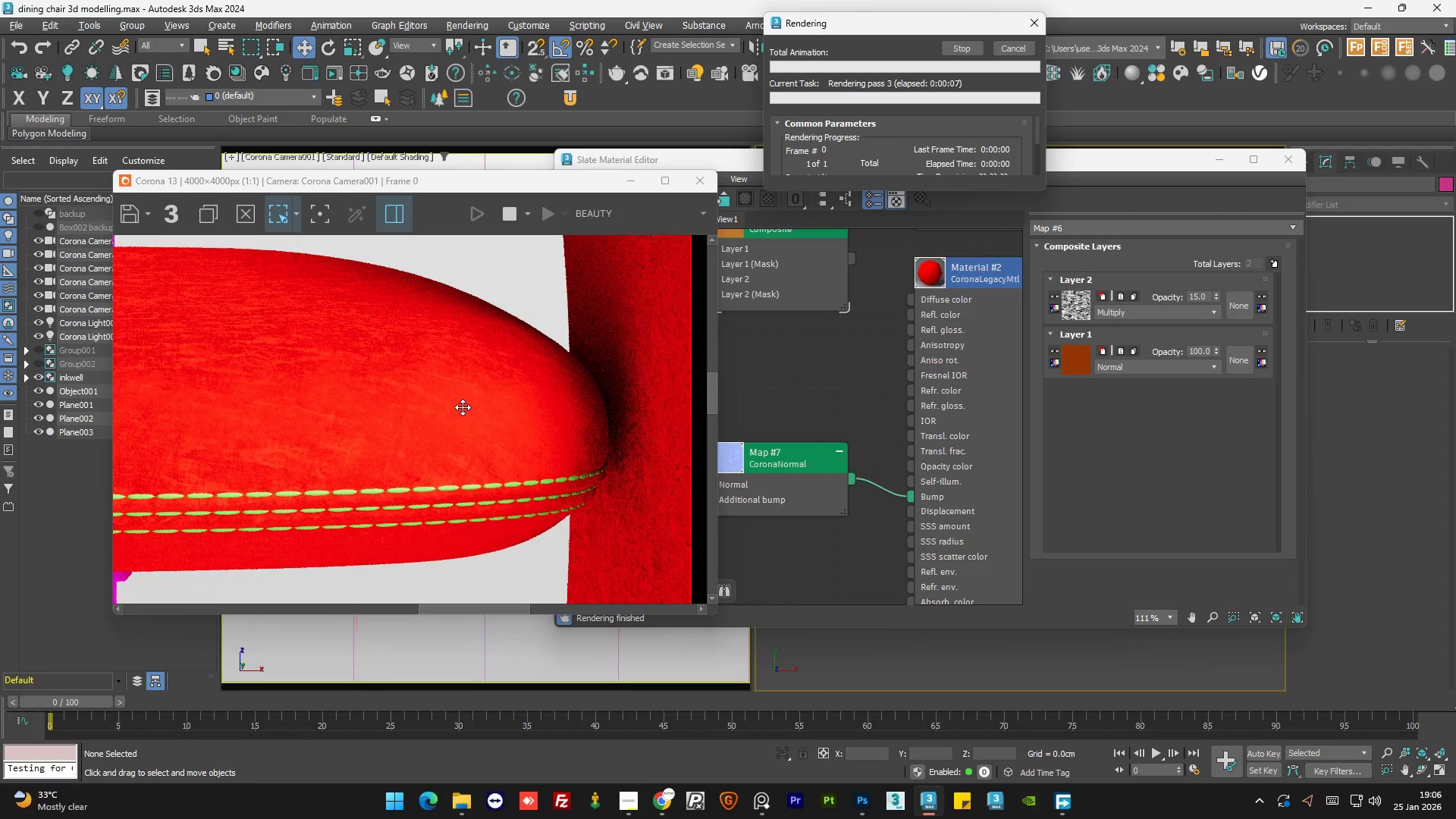 
scroll: coordinate [463, 407], scroll_direction: down, amount: 1.0
 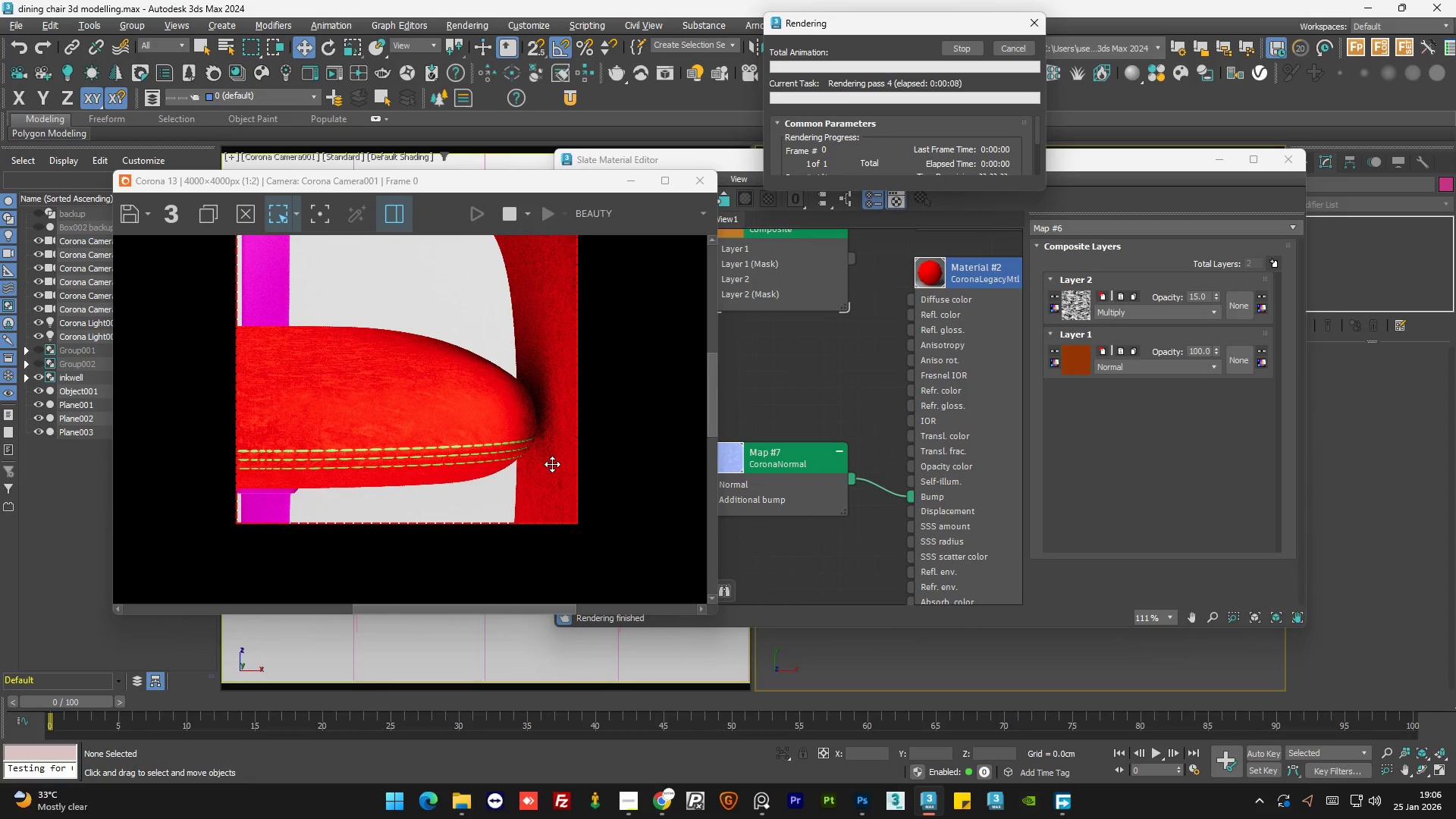 
scroll: coordinate [552, 464], scroll_direction: up, amount: 2.0
 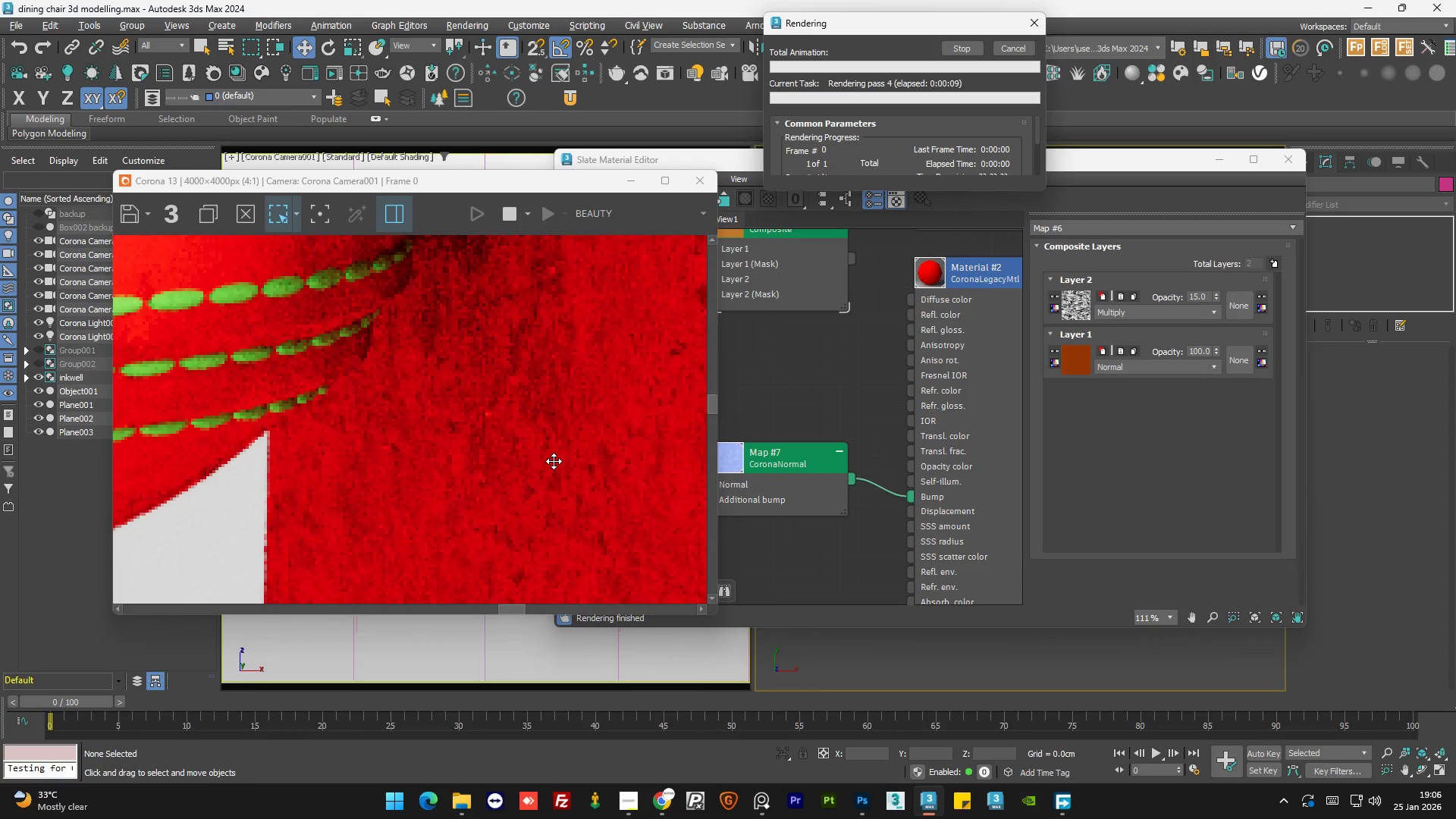 
scroll: coordinate [363, 460], scroll_direction: down, amount: 4.0
 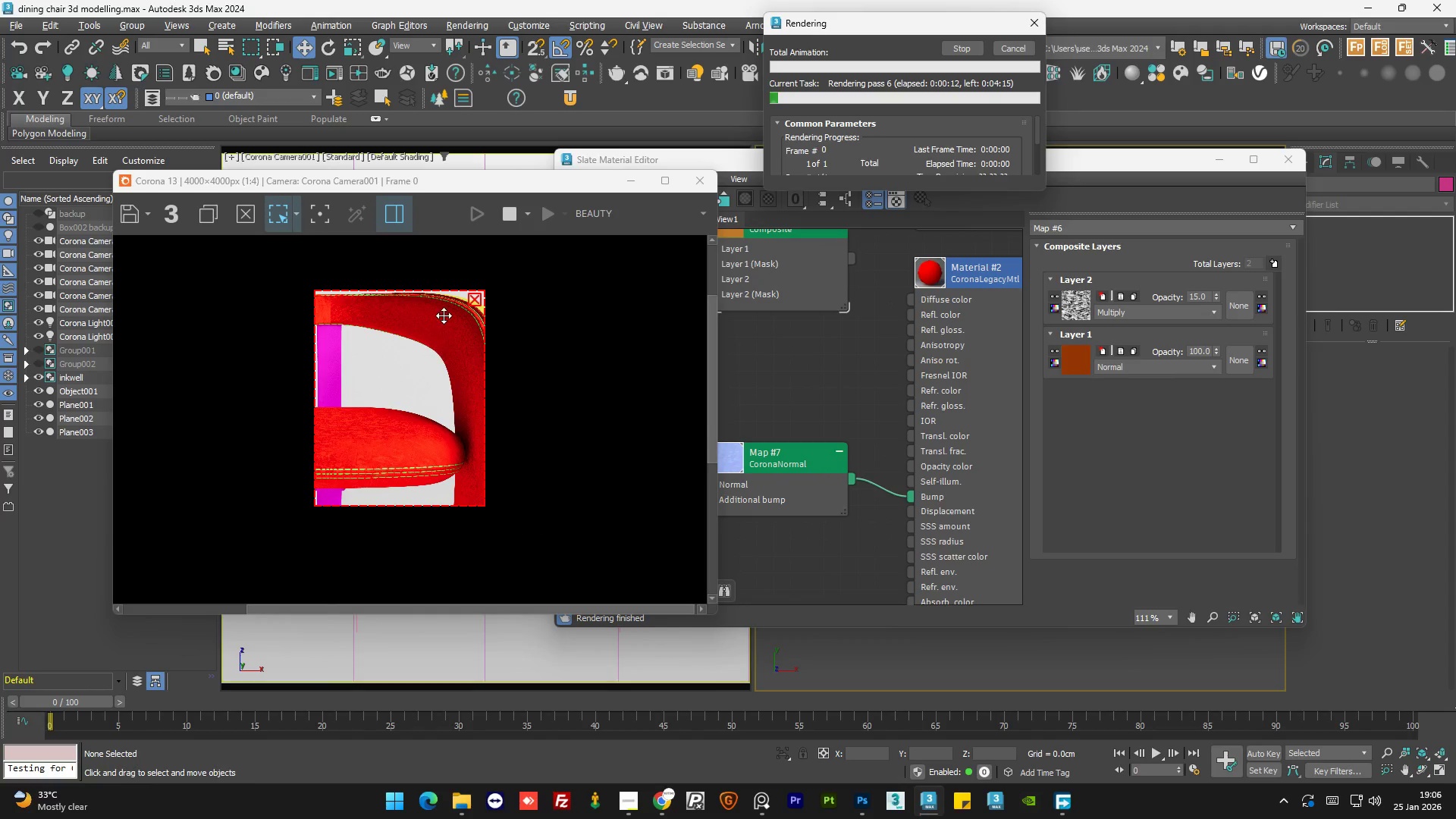 
scroll: coordinate [444, 315], scroll_direction: up, amount: 3.0
 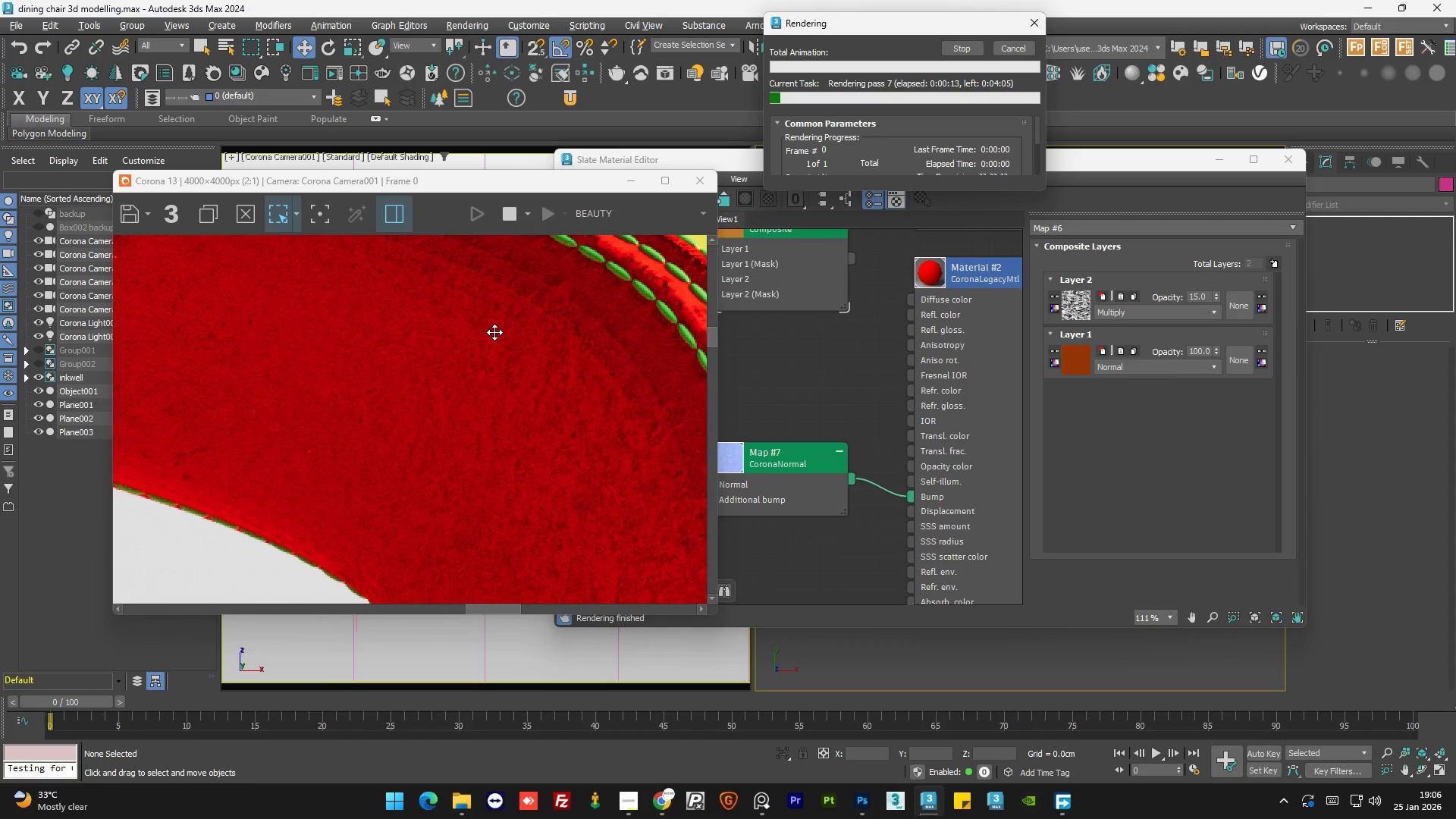 
scroll: coordinate [494, 332], scroll_direction: down, amount: 1.0
 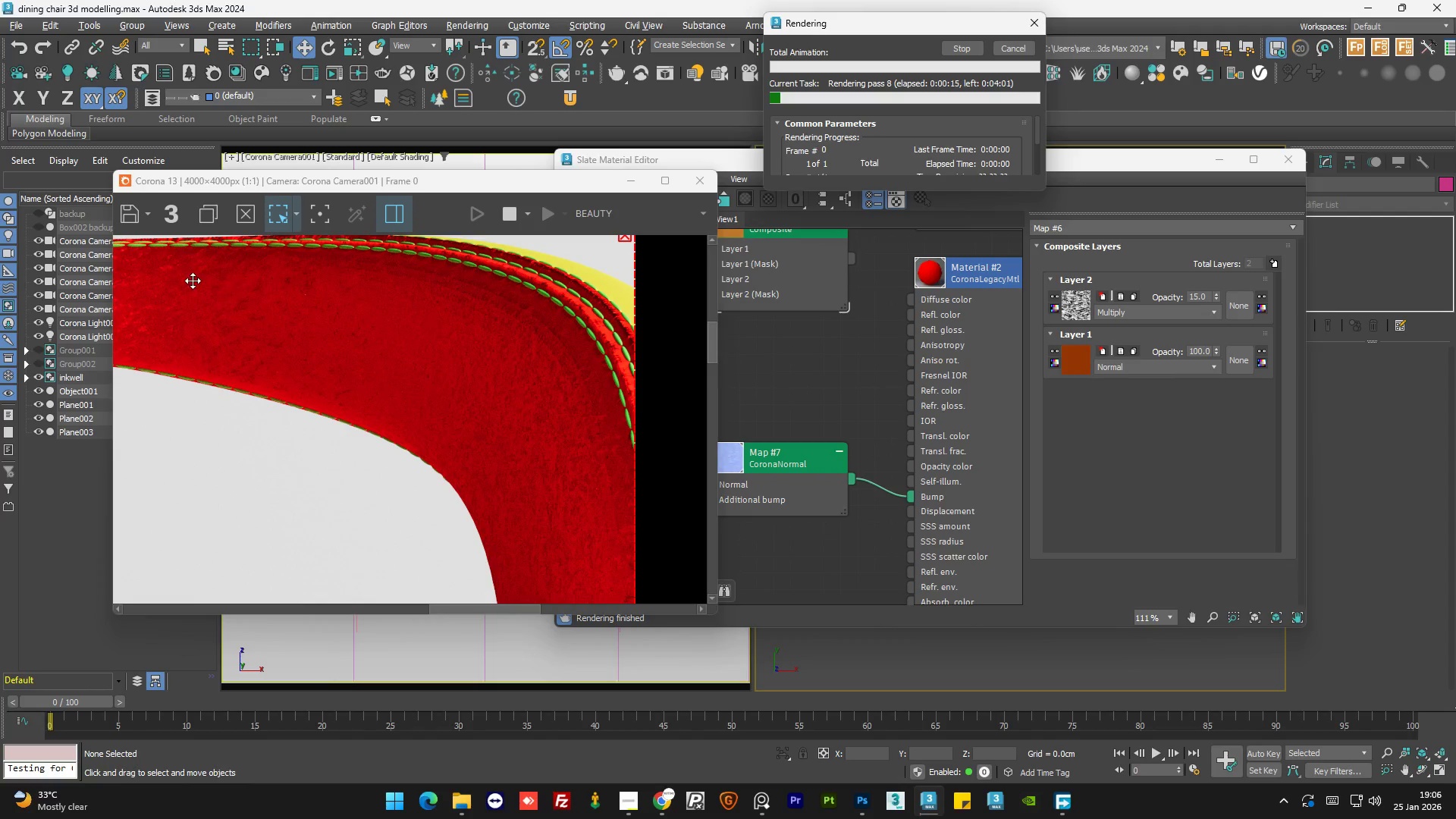 
scroll: coordinate [193, 281], scroll_direction: up, amount: 1.0
 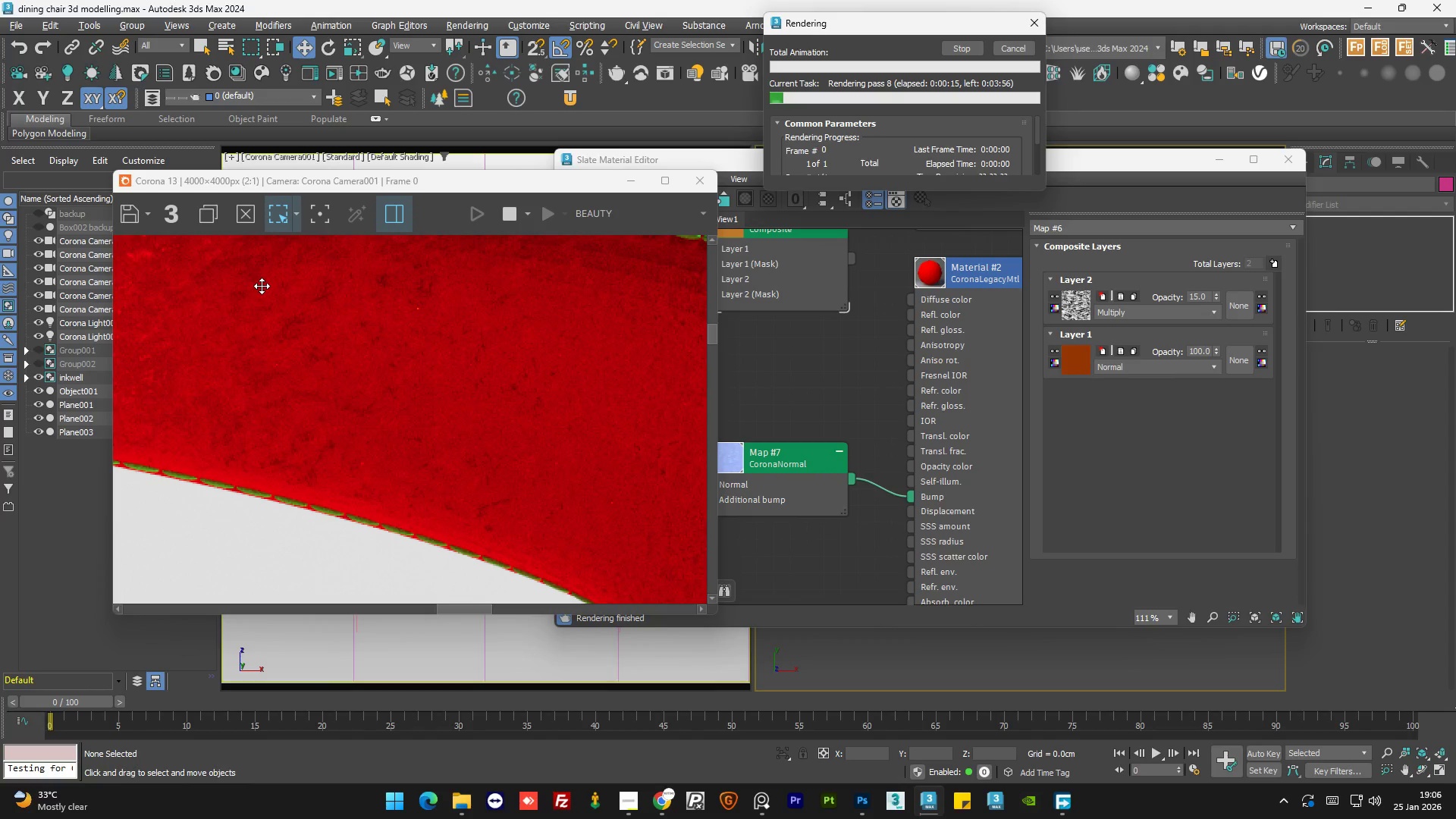 
scroll: coordinate [265, 287], scroll_direction: down, amount: 2.0
 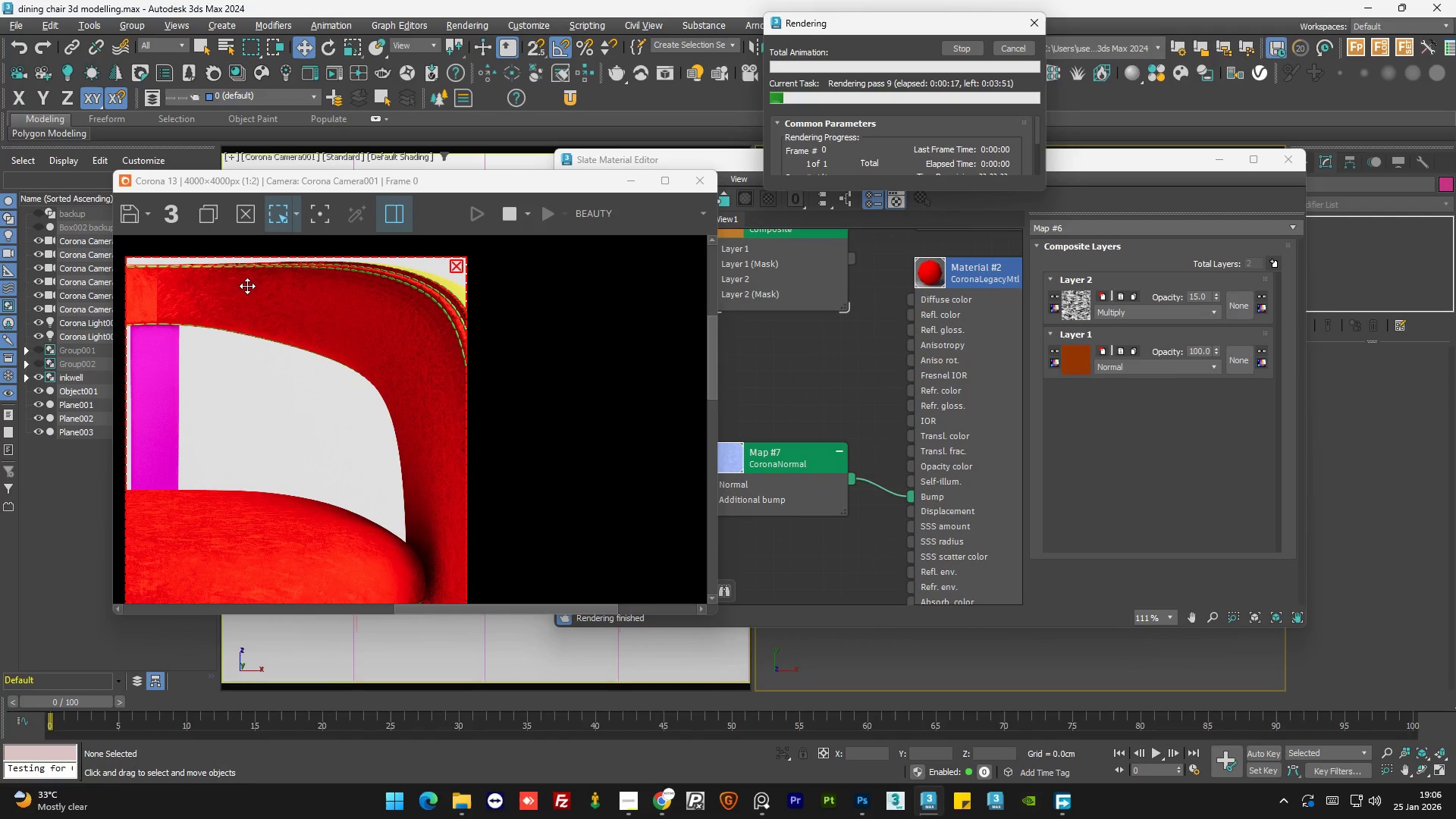 
scroll: coordinate [172, 283], scroll_direction: up, amount: 2.0
 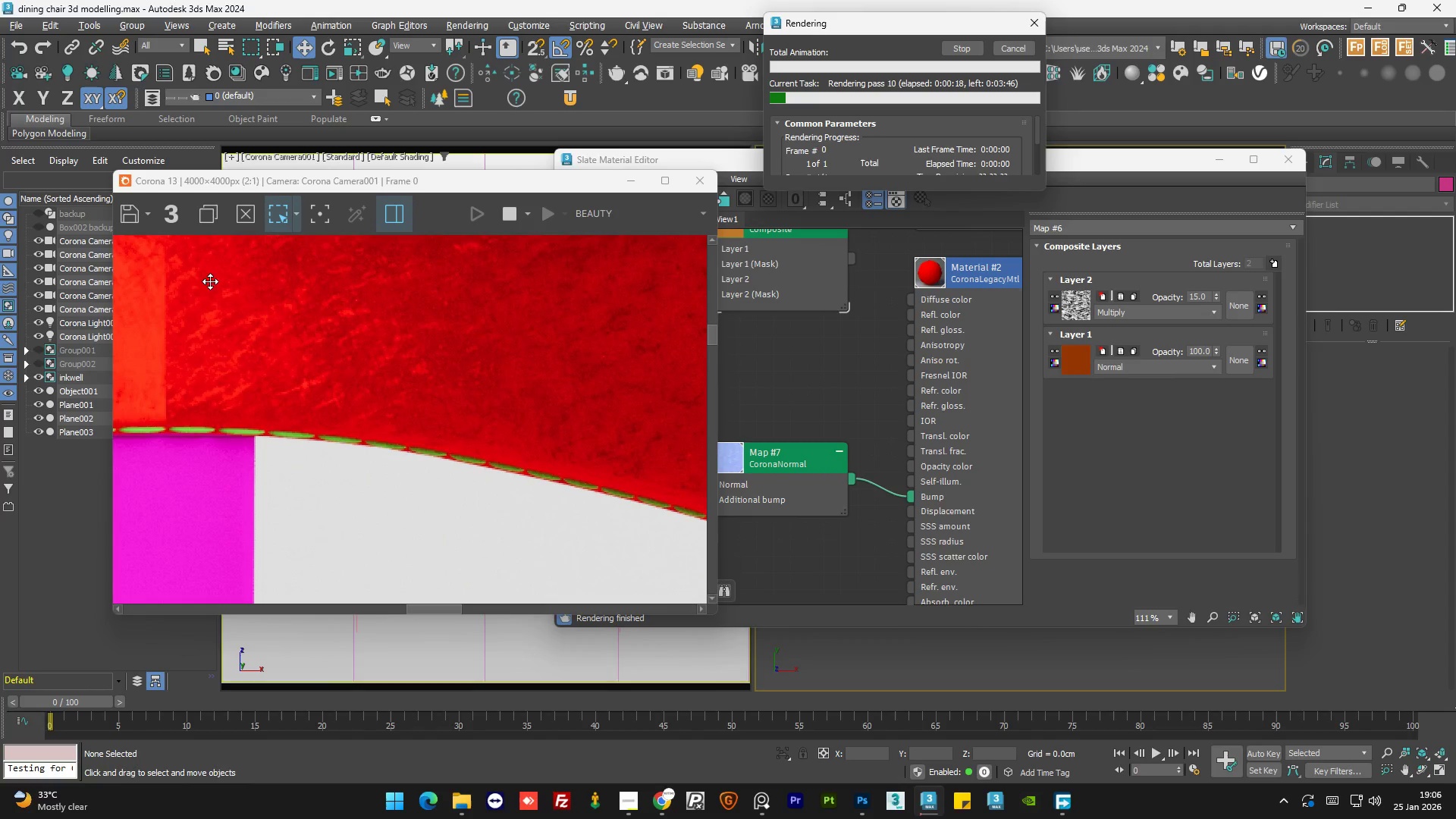 
scroll: coordinate [228, 300], scroll_direction: down, amount: 2.0
 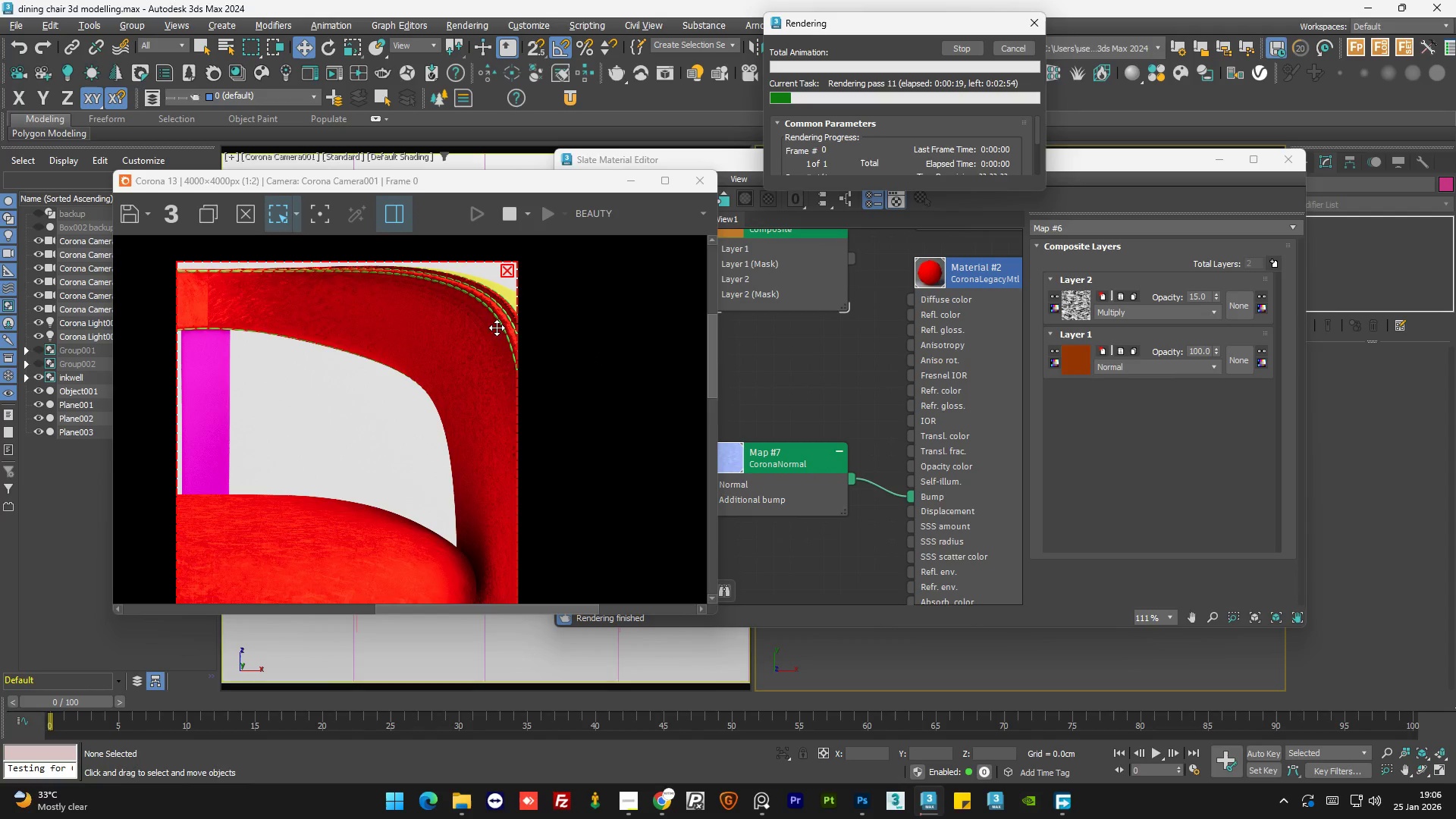 
scroll: coordinate [479, 309], scroll_direction: up, amount: 2.0
 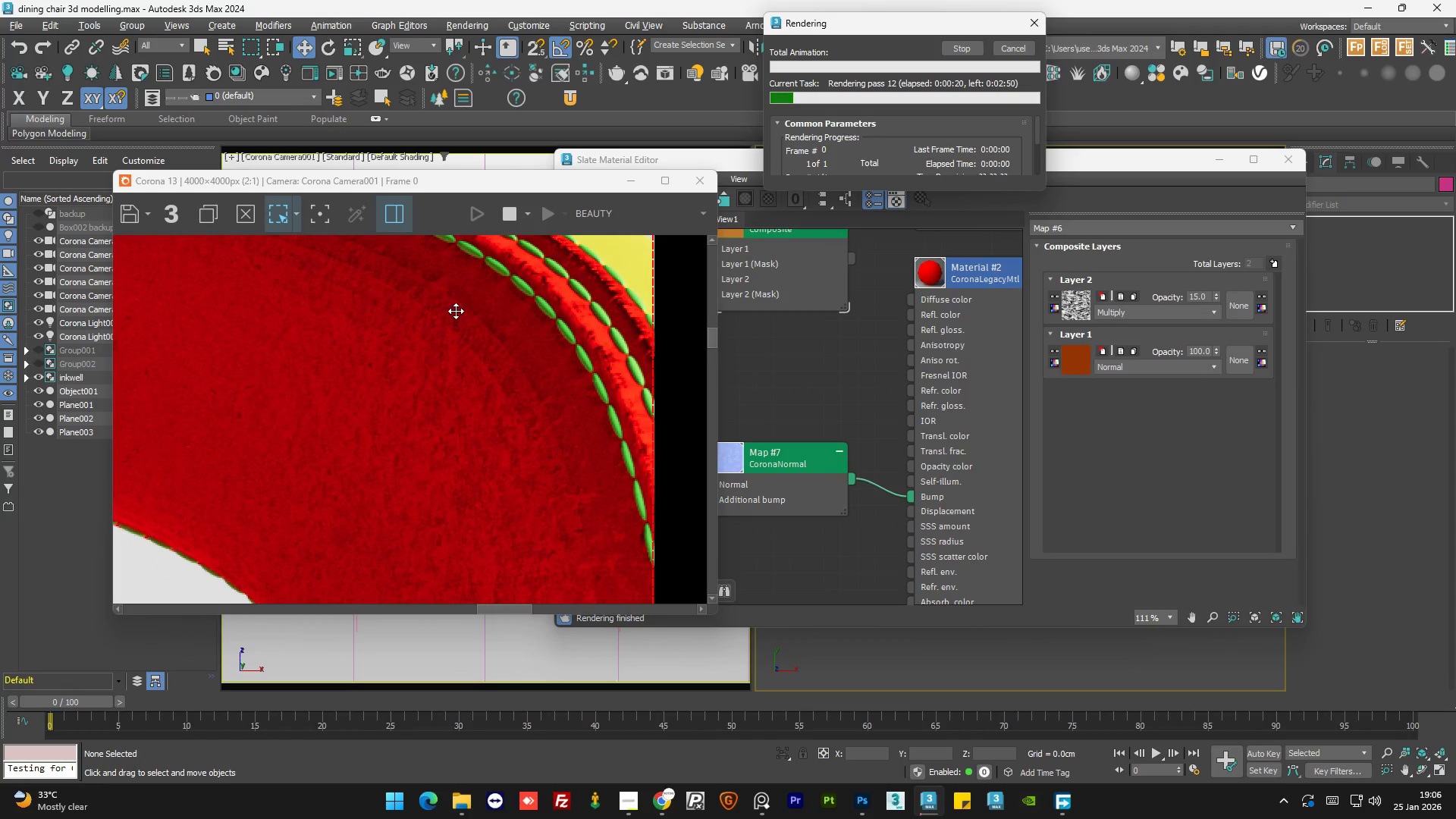 
scroll: coordinate [439, 313], scroll_direction: down, amount: 1.0
 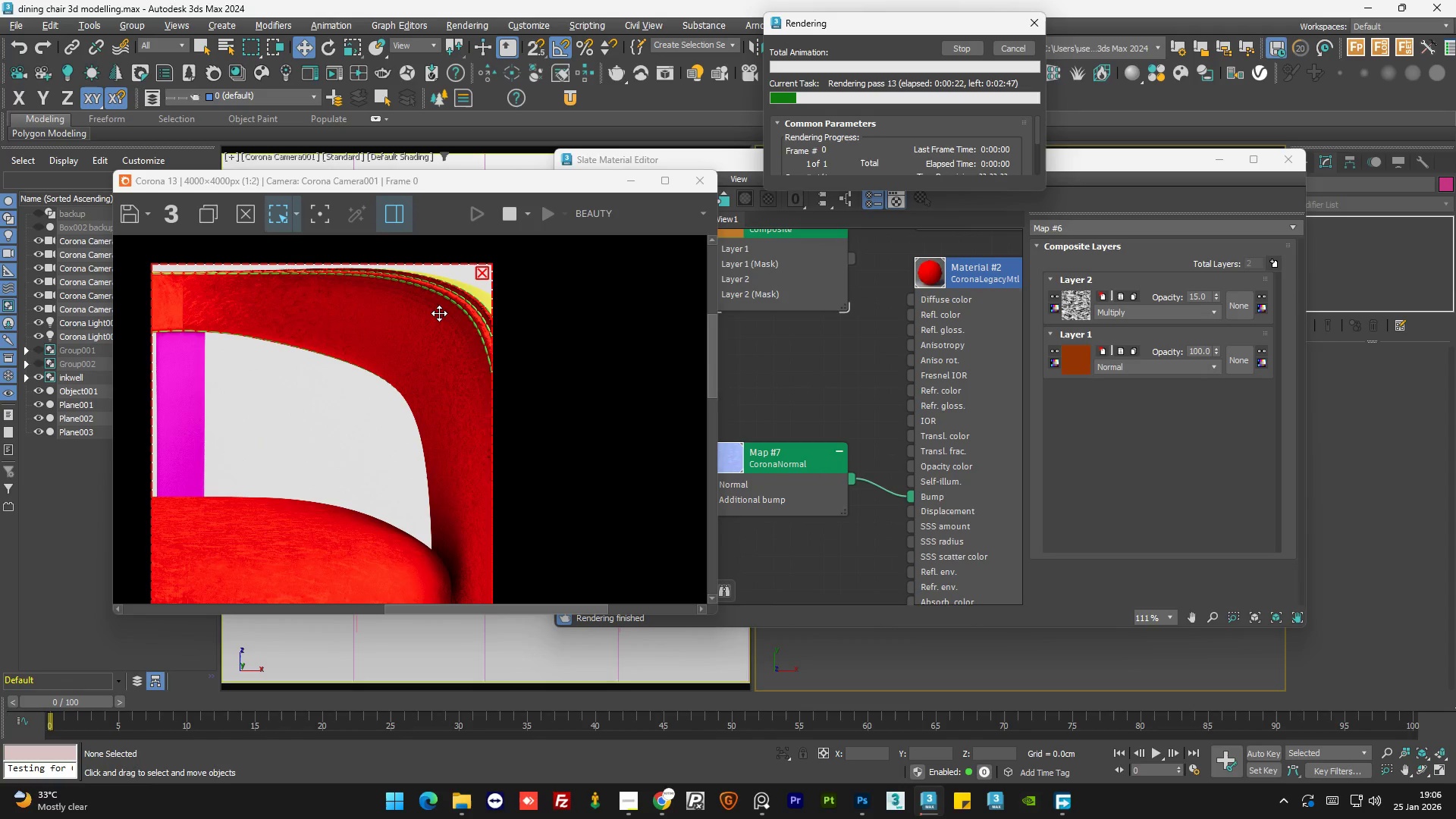 
scroll: coordinate [454, 313], scroll_direction: up, amount: 2.0
 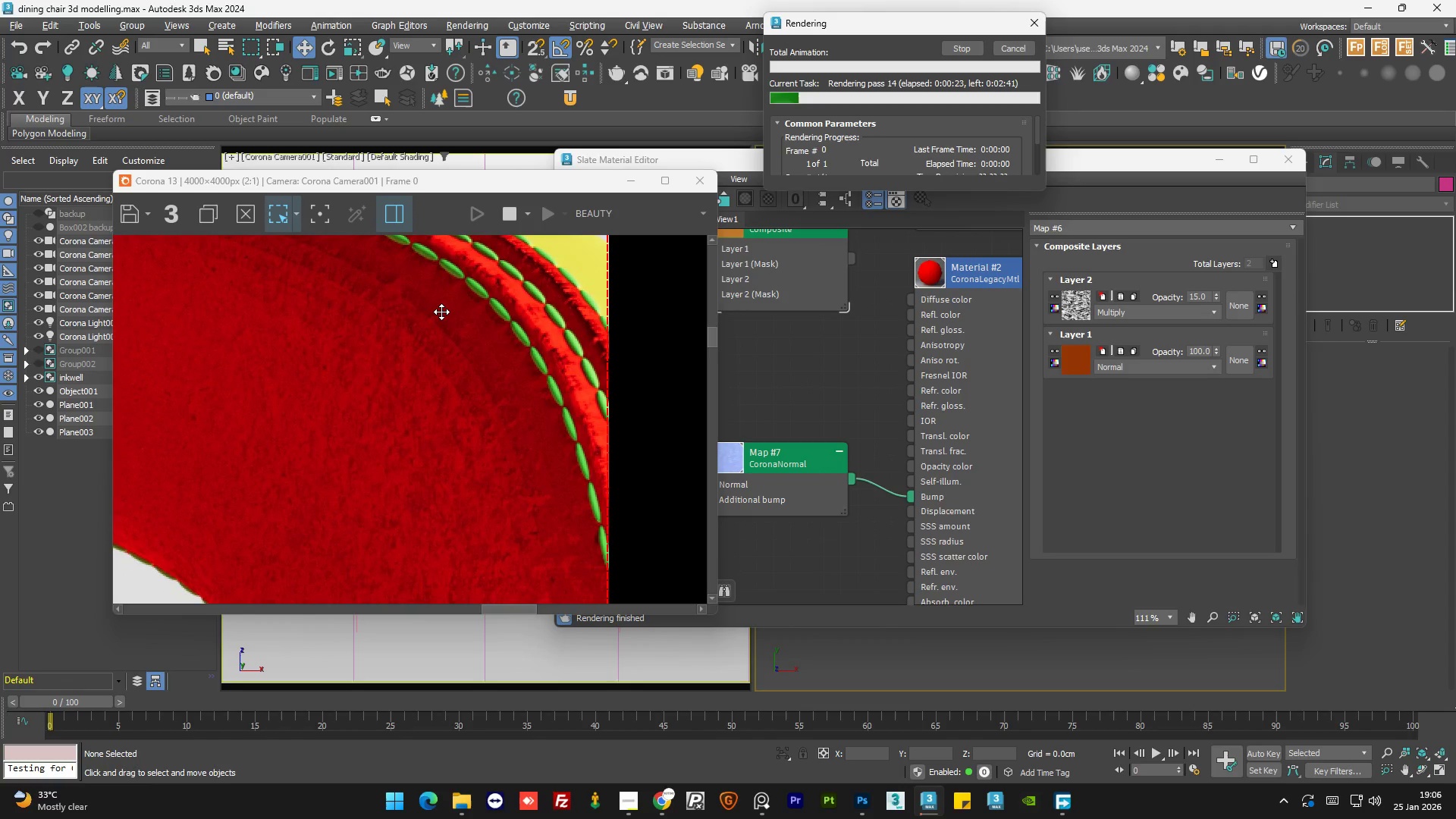 
scroll: coordinate [441, 312], scroll_direction: down, amount: 1.0
 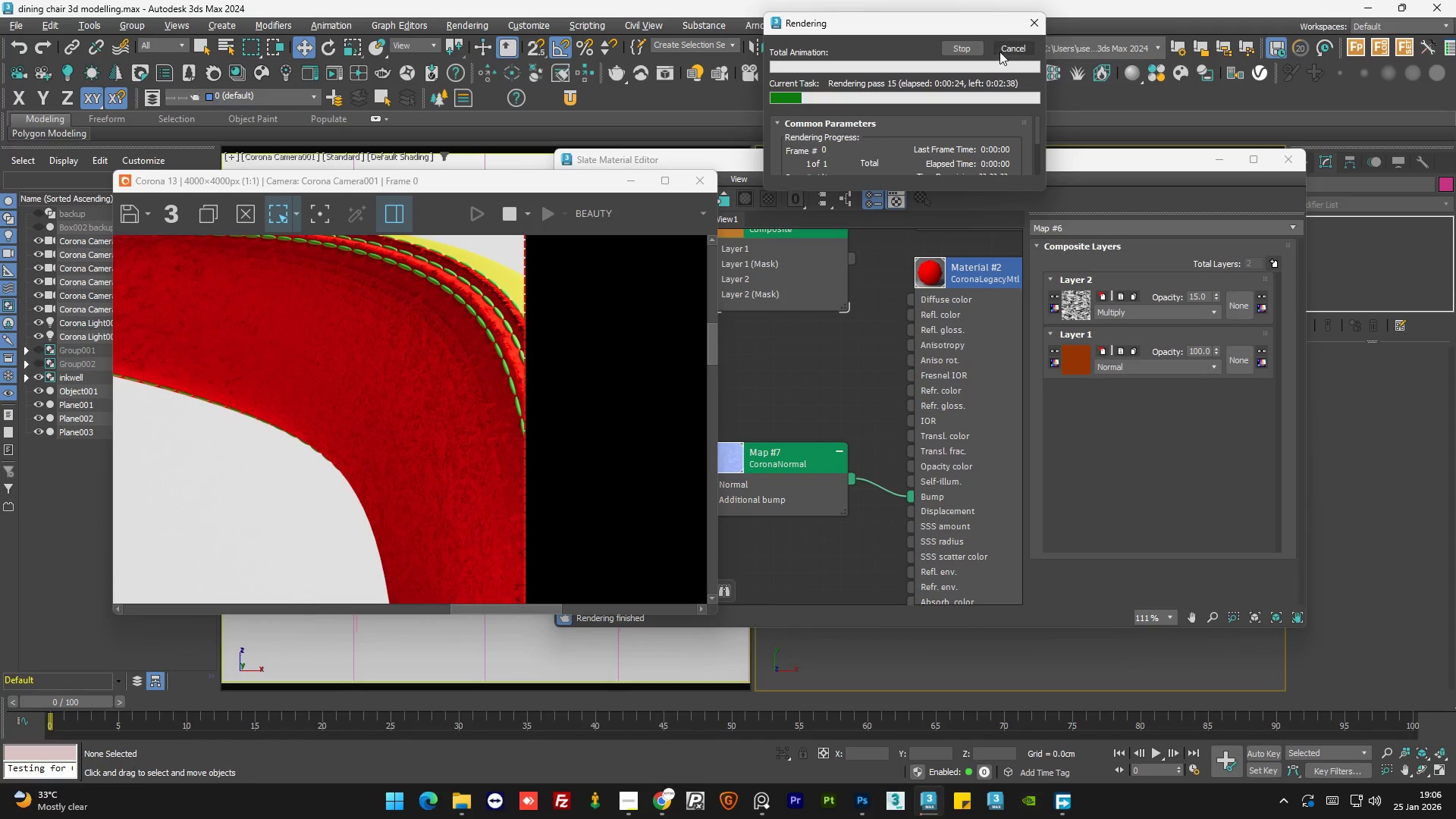 
left_click([1018, 51])
 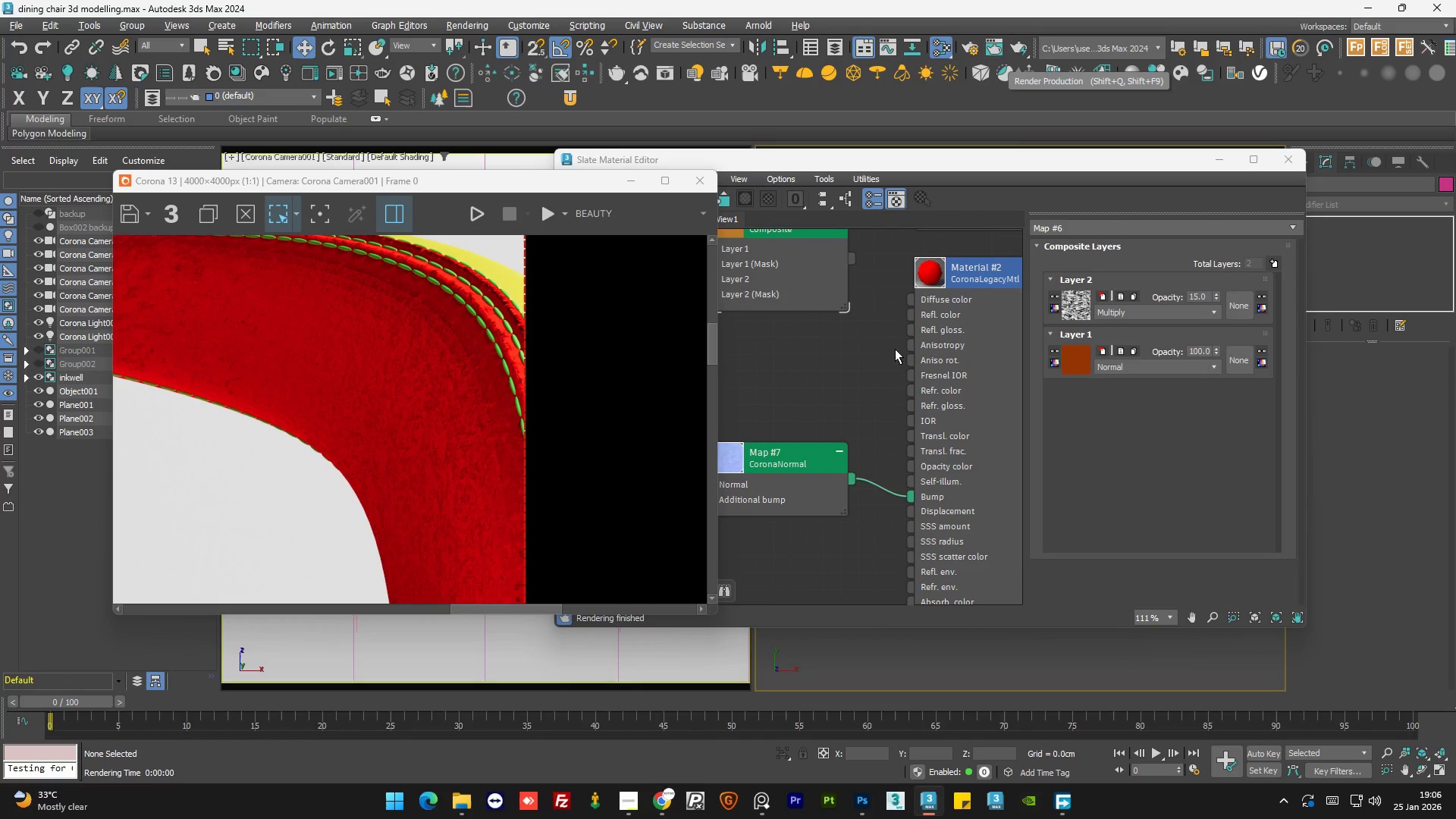 
left_click([856, 365])
 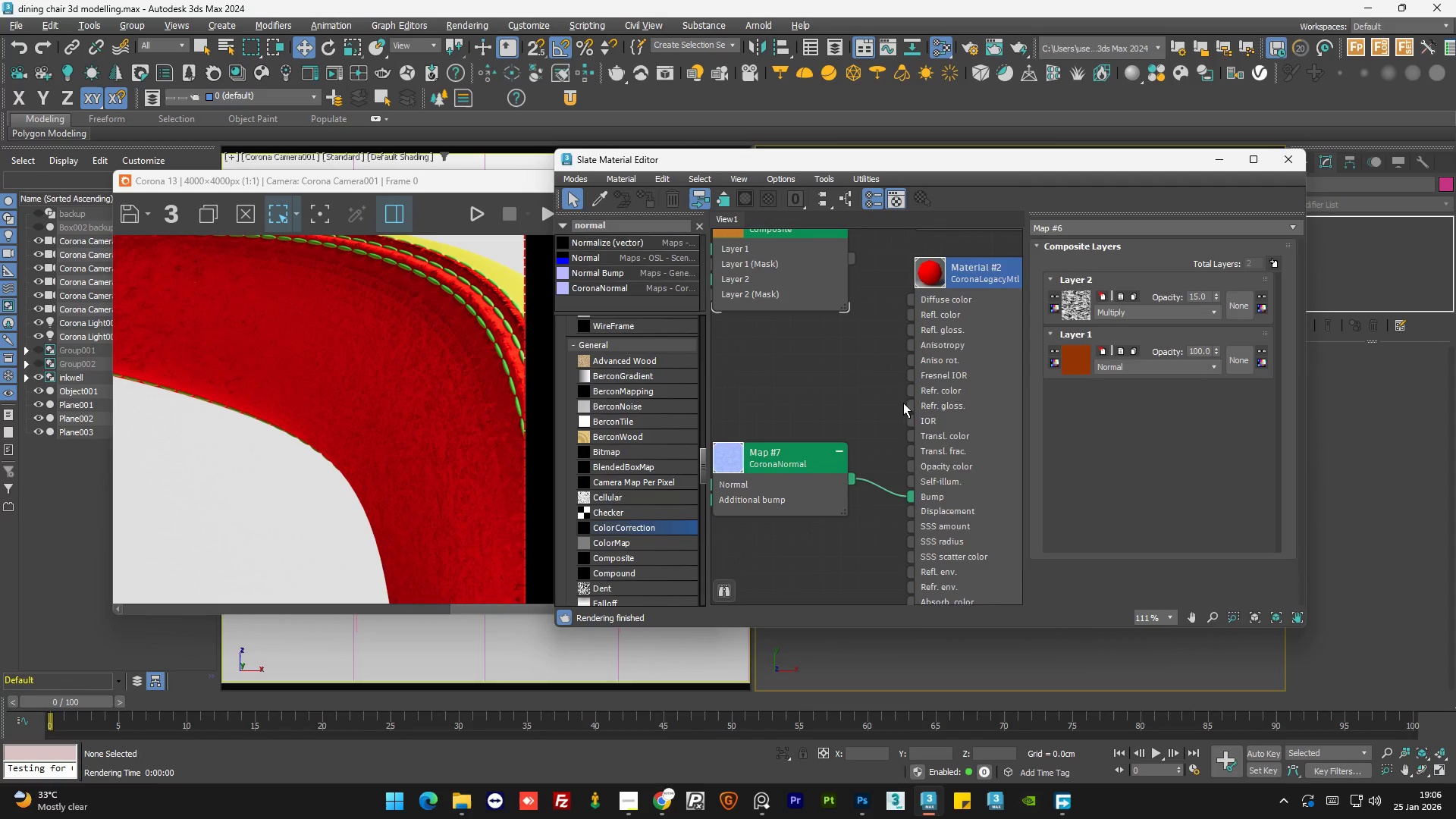 
left_click([934, 430])
 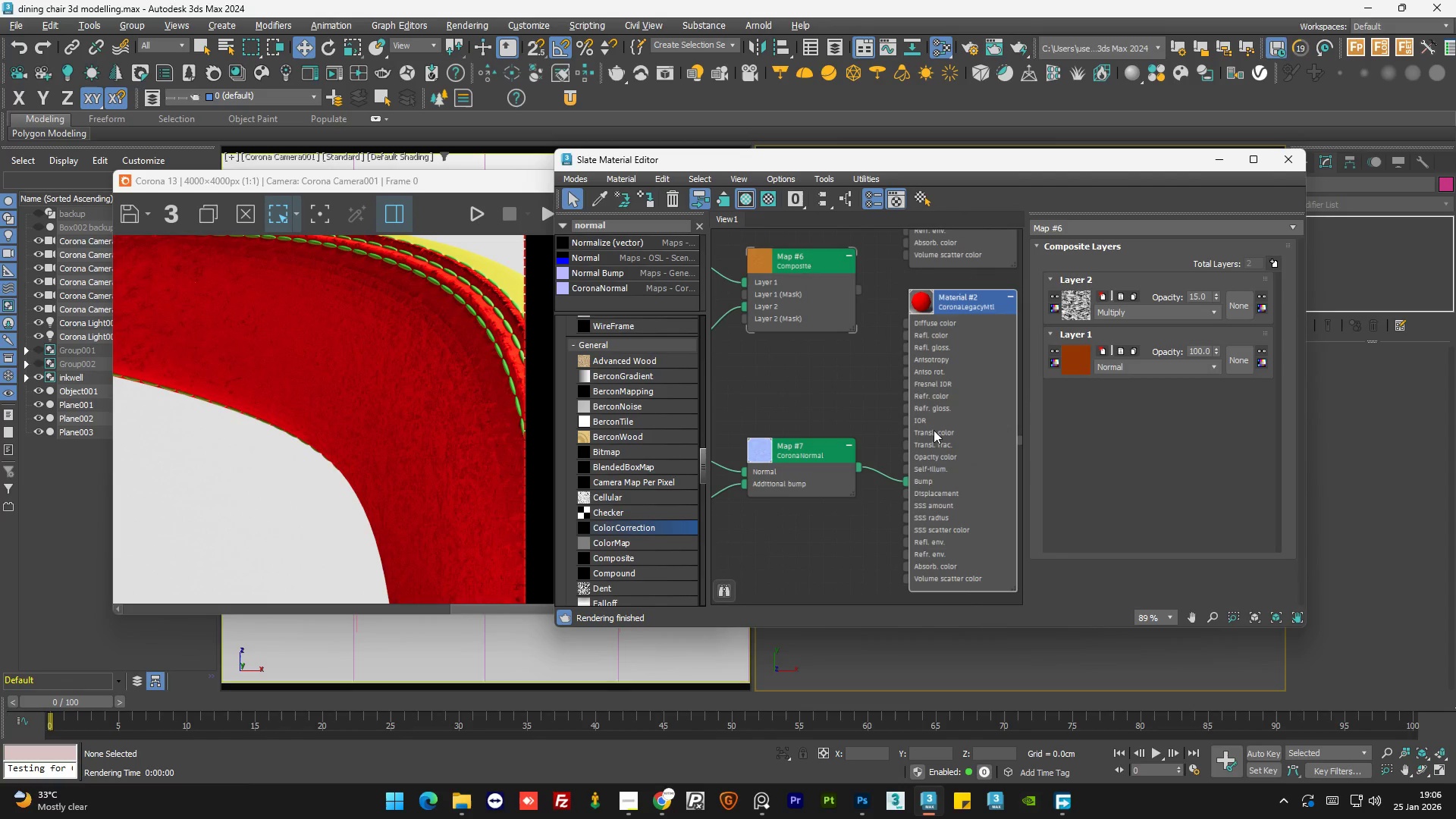 
scroll: coordinate [883, 422], scroll_direction: down, amount: 2.0
 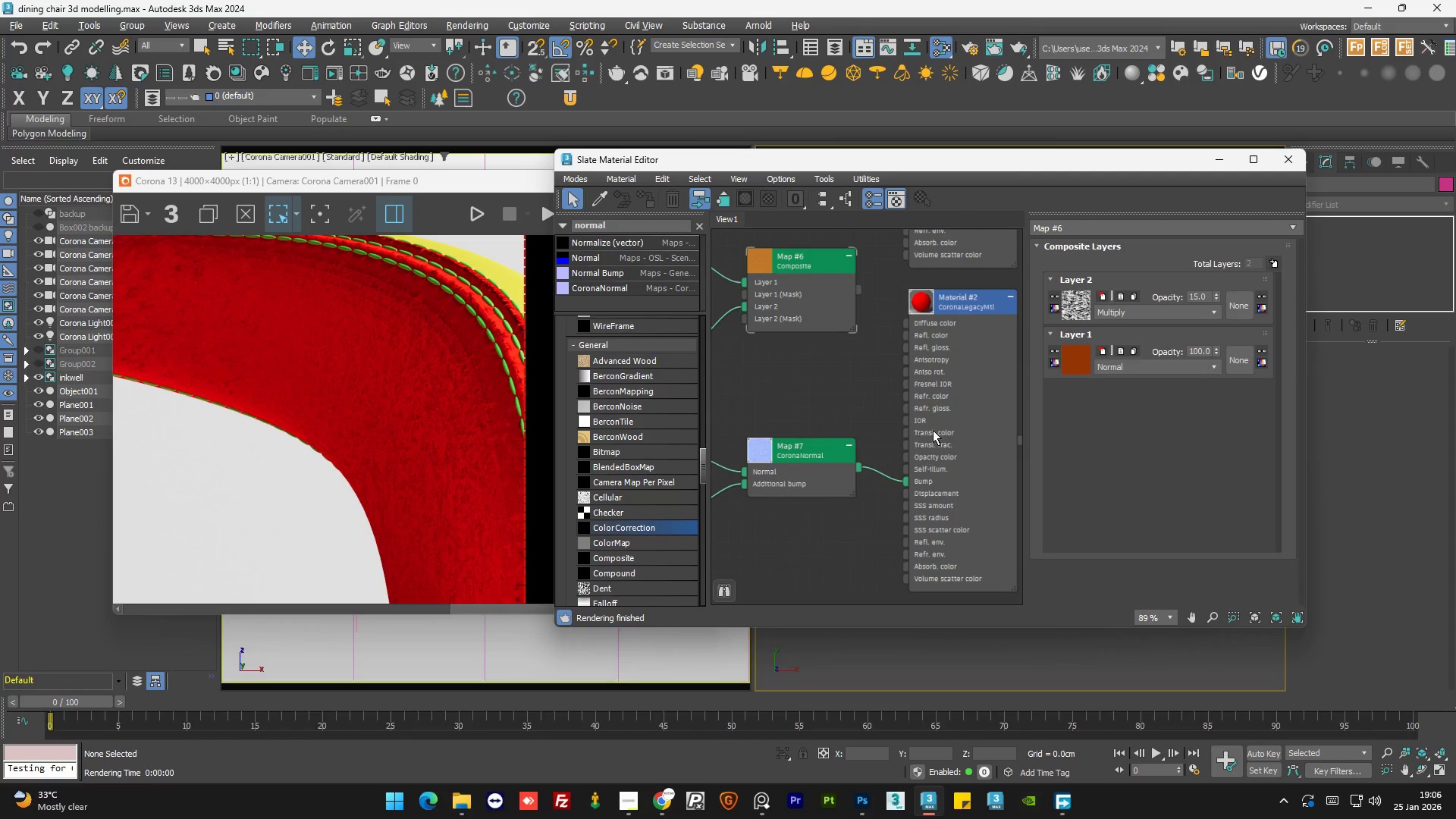 
double_click([934, 430])
 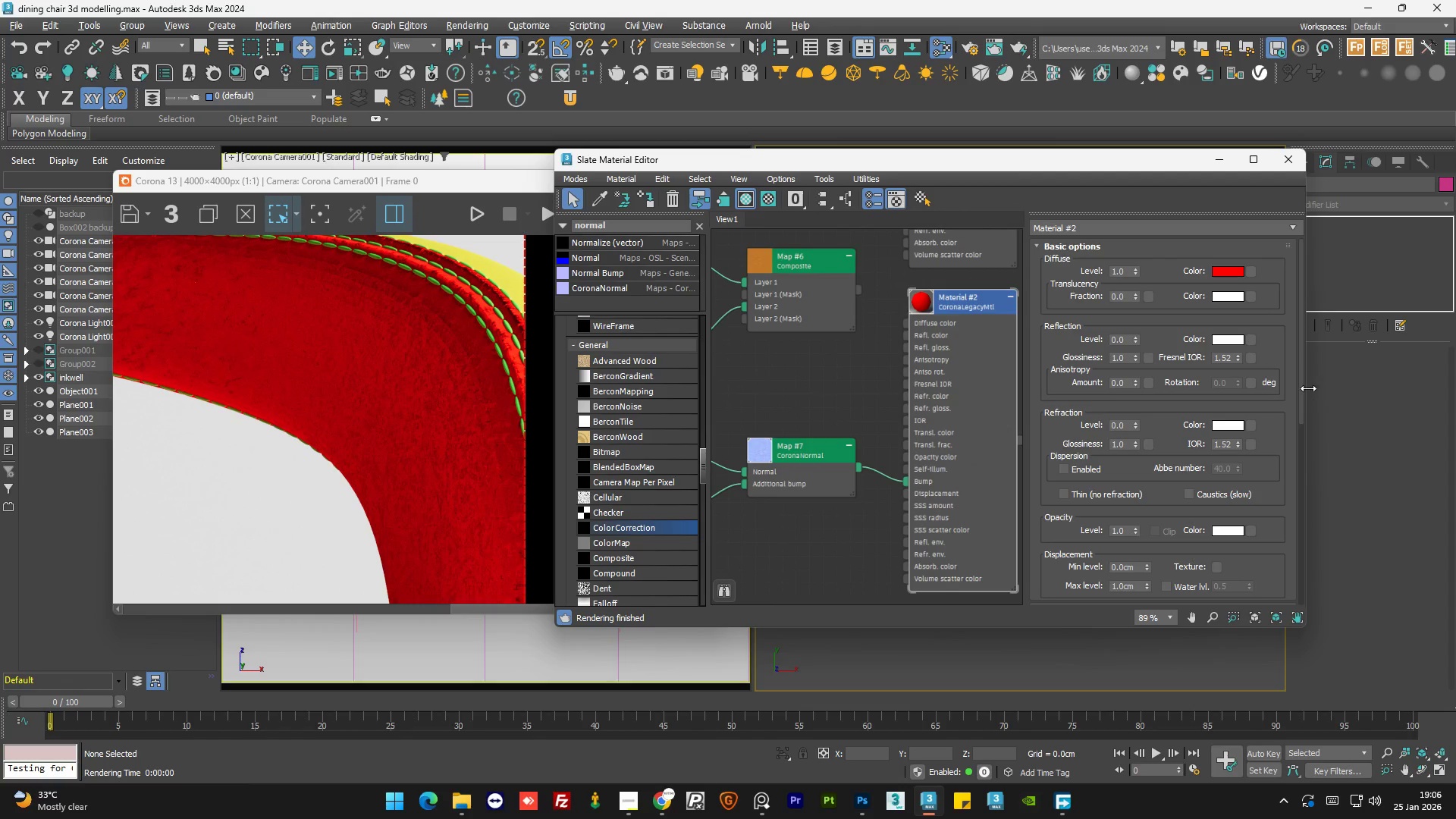 
left_click_drag(start_coordinate=[1301, 387], to_coordinate=[1318, 617])
 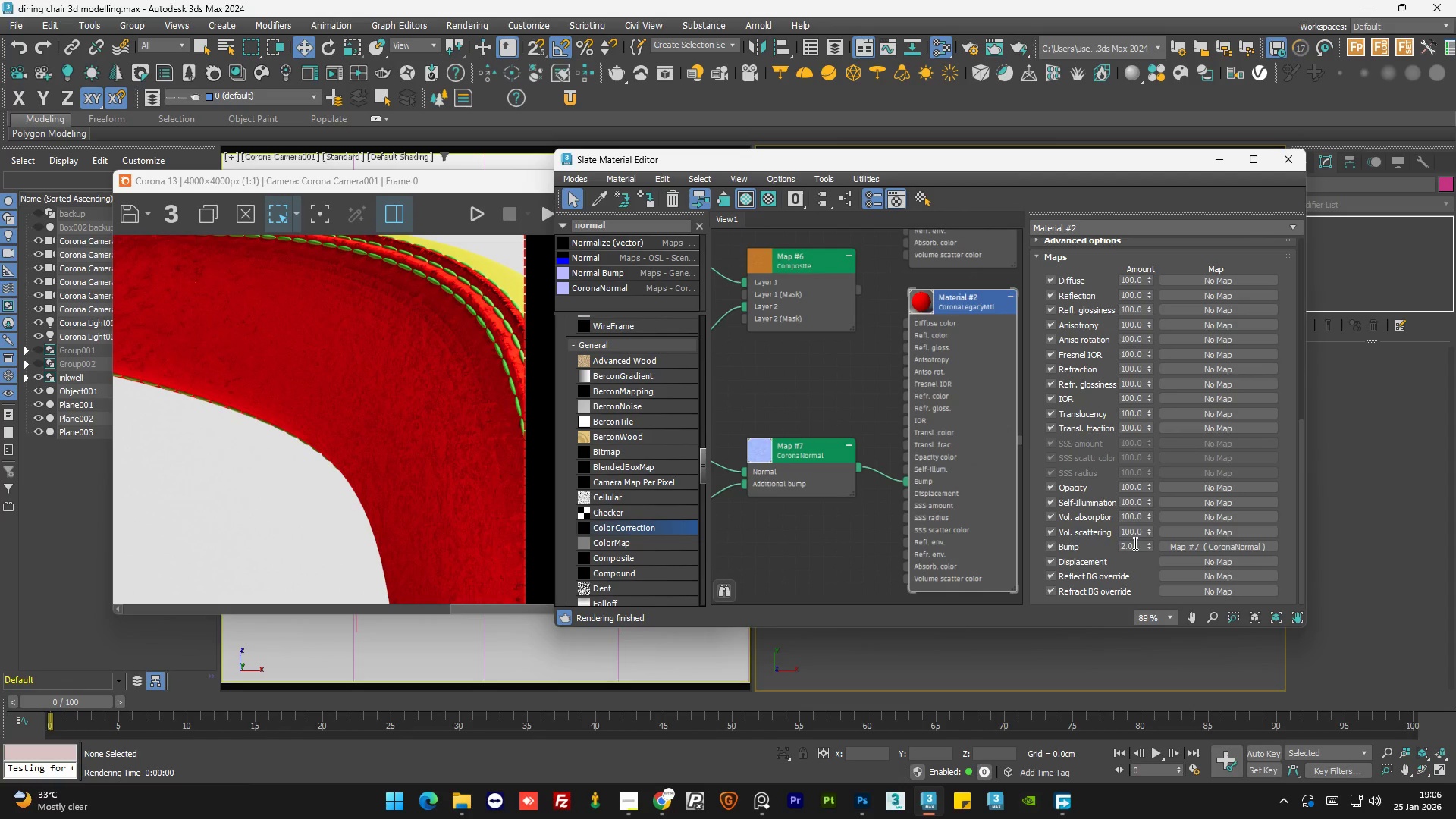 
double_click([1134, 543])
 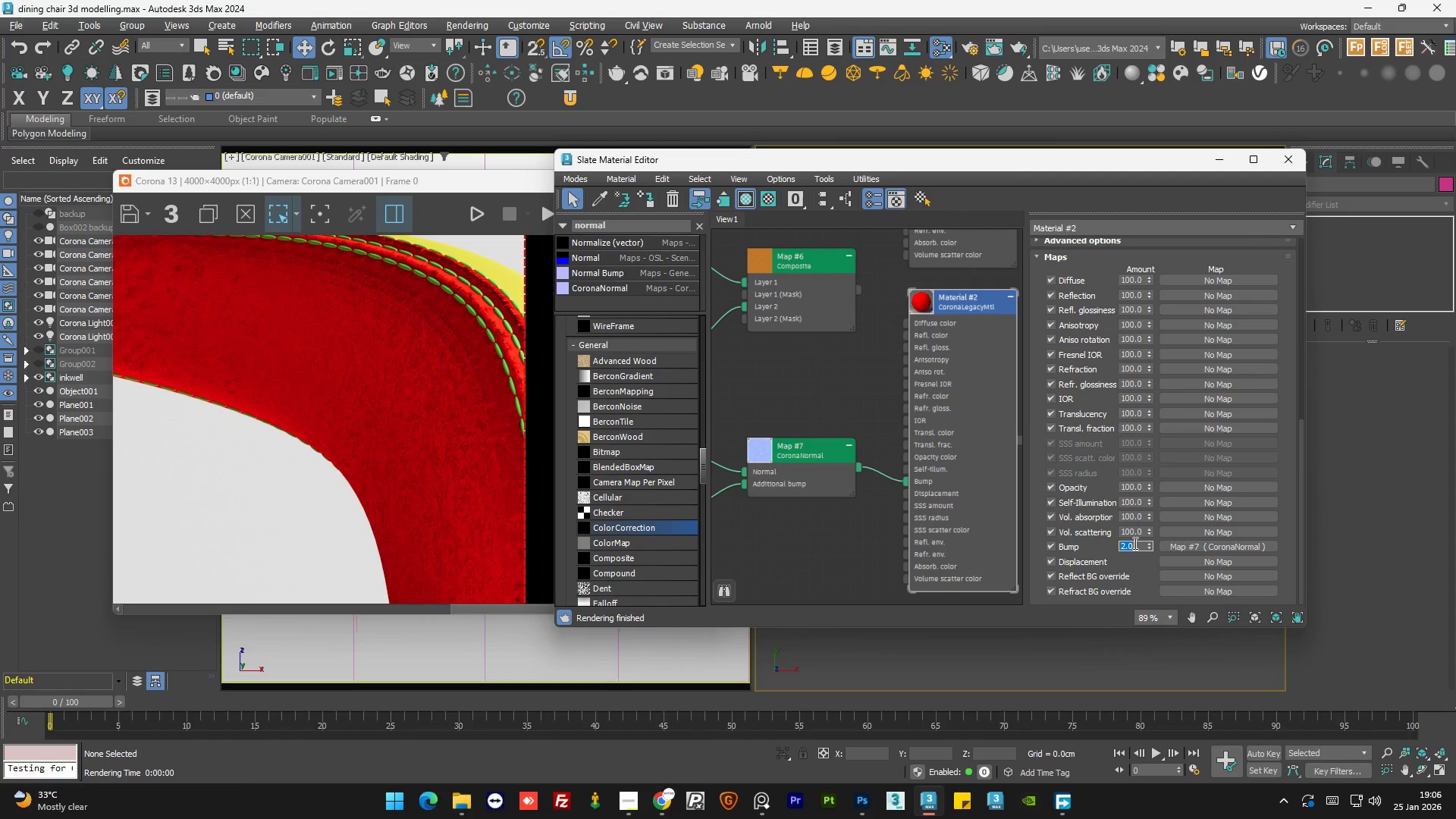 
key(Numpad1)
 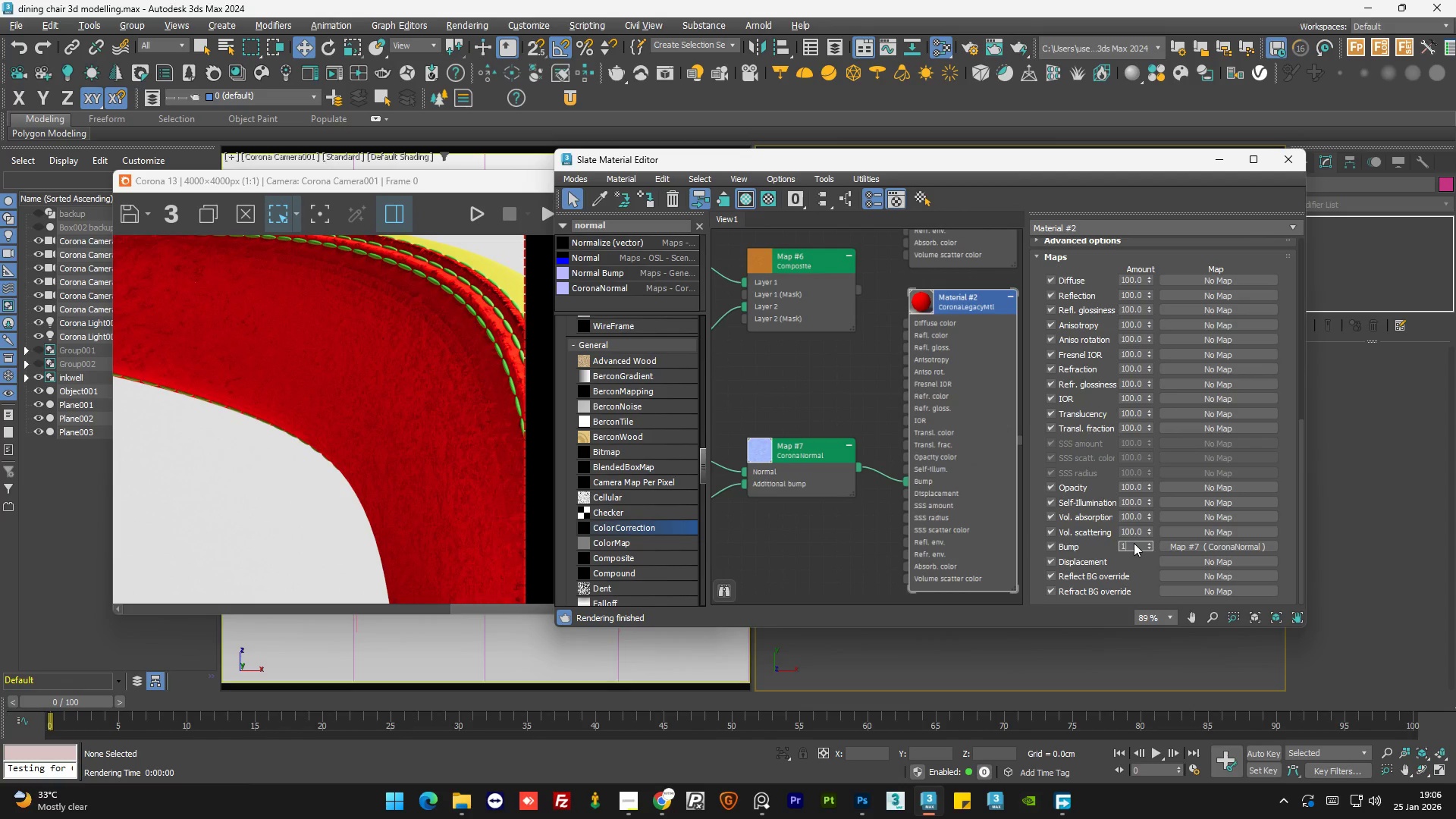 
key(NumpadDecimal)
 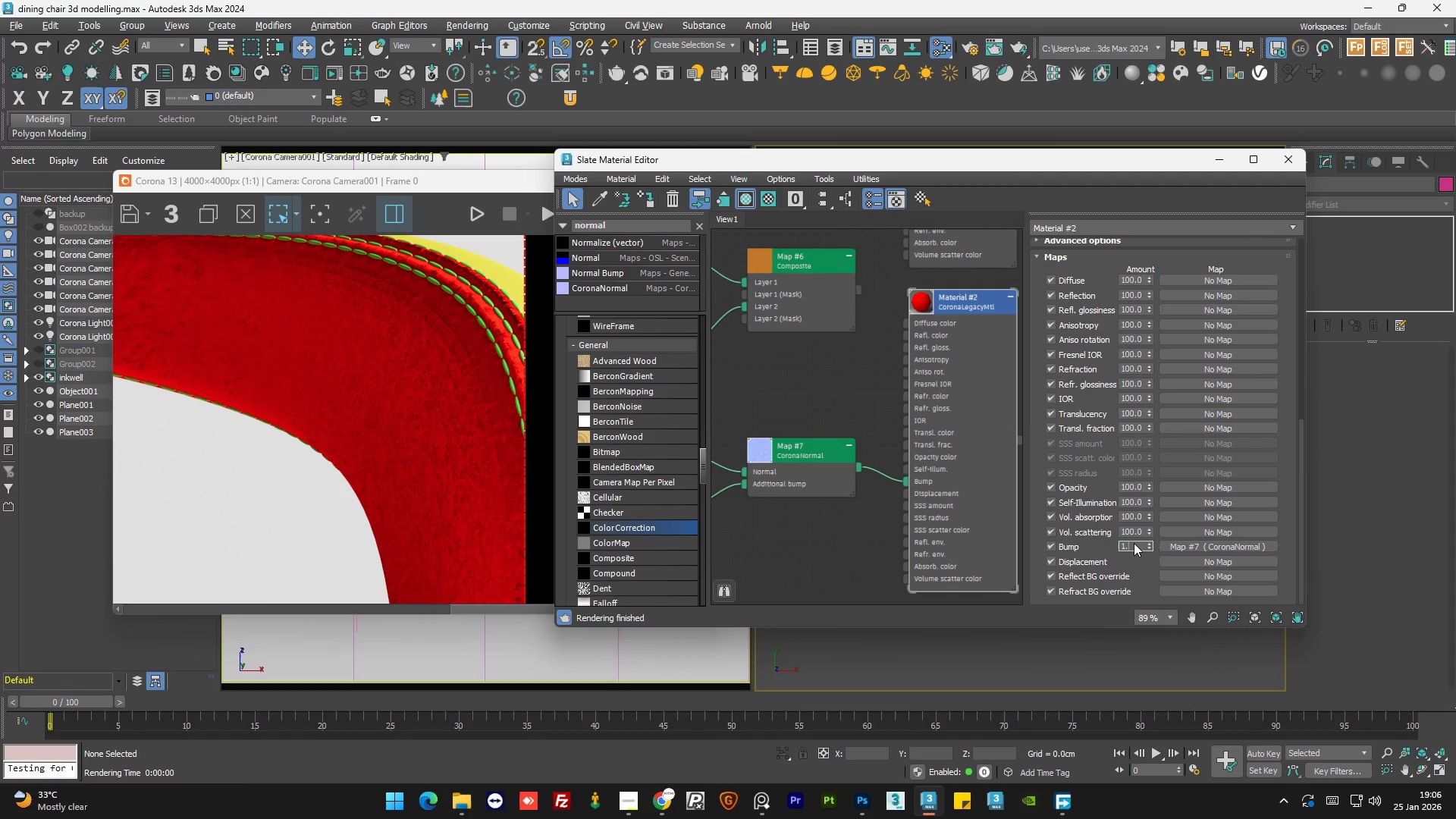 
key(Numpad2)
 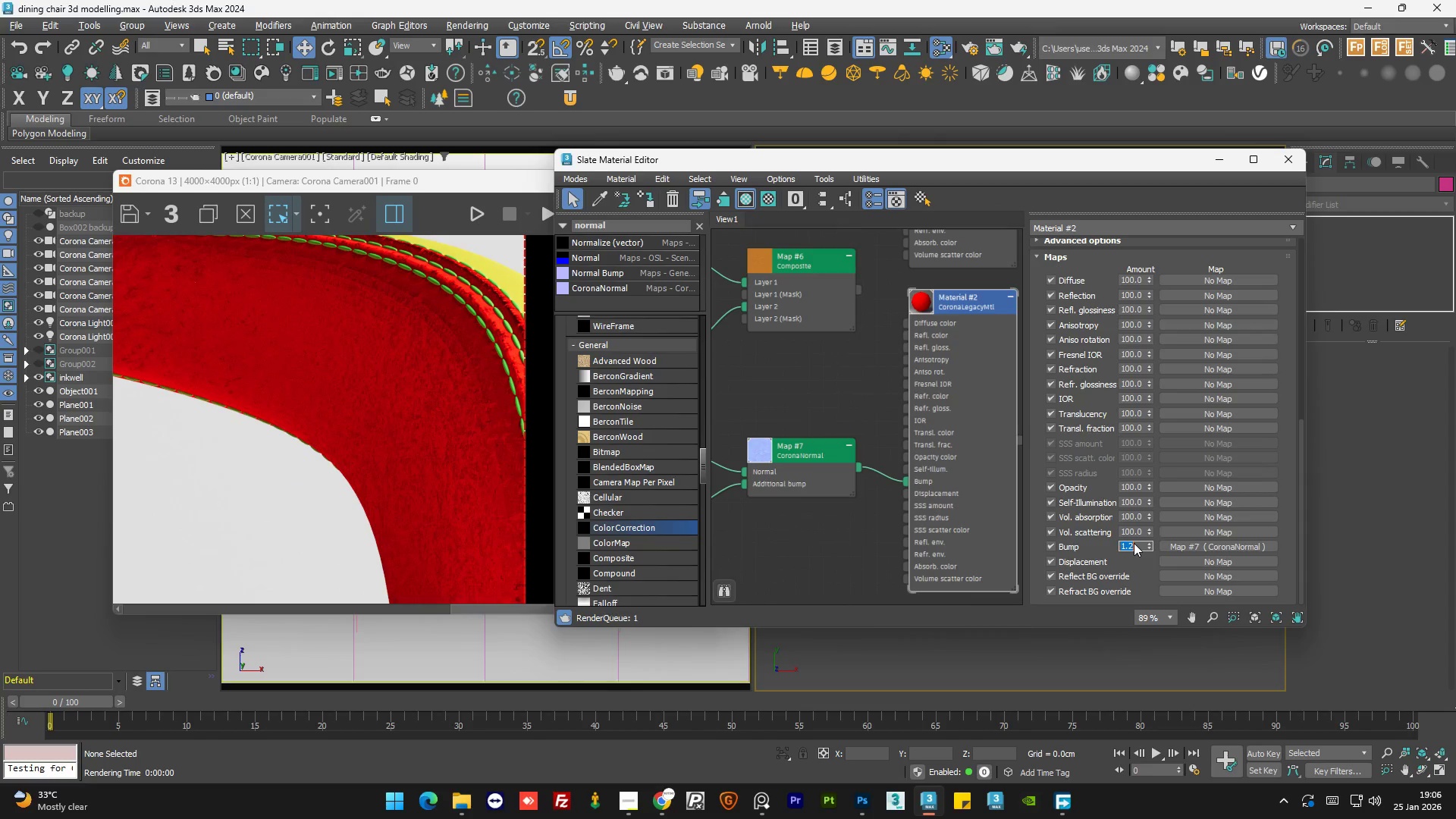 
key(NumpadEnter)
 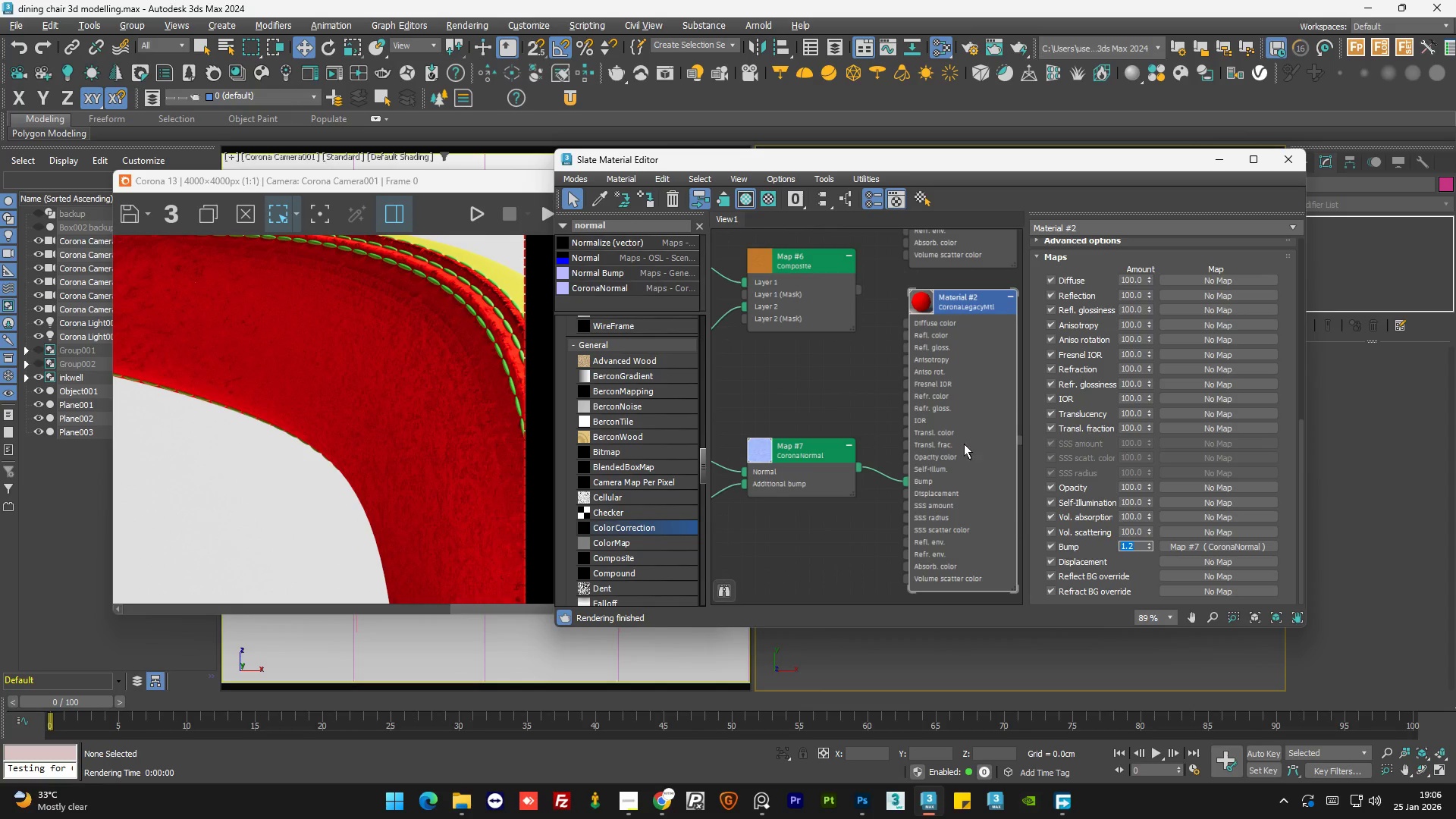 
left_click([803, 379])
 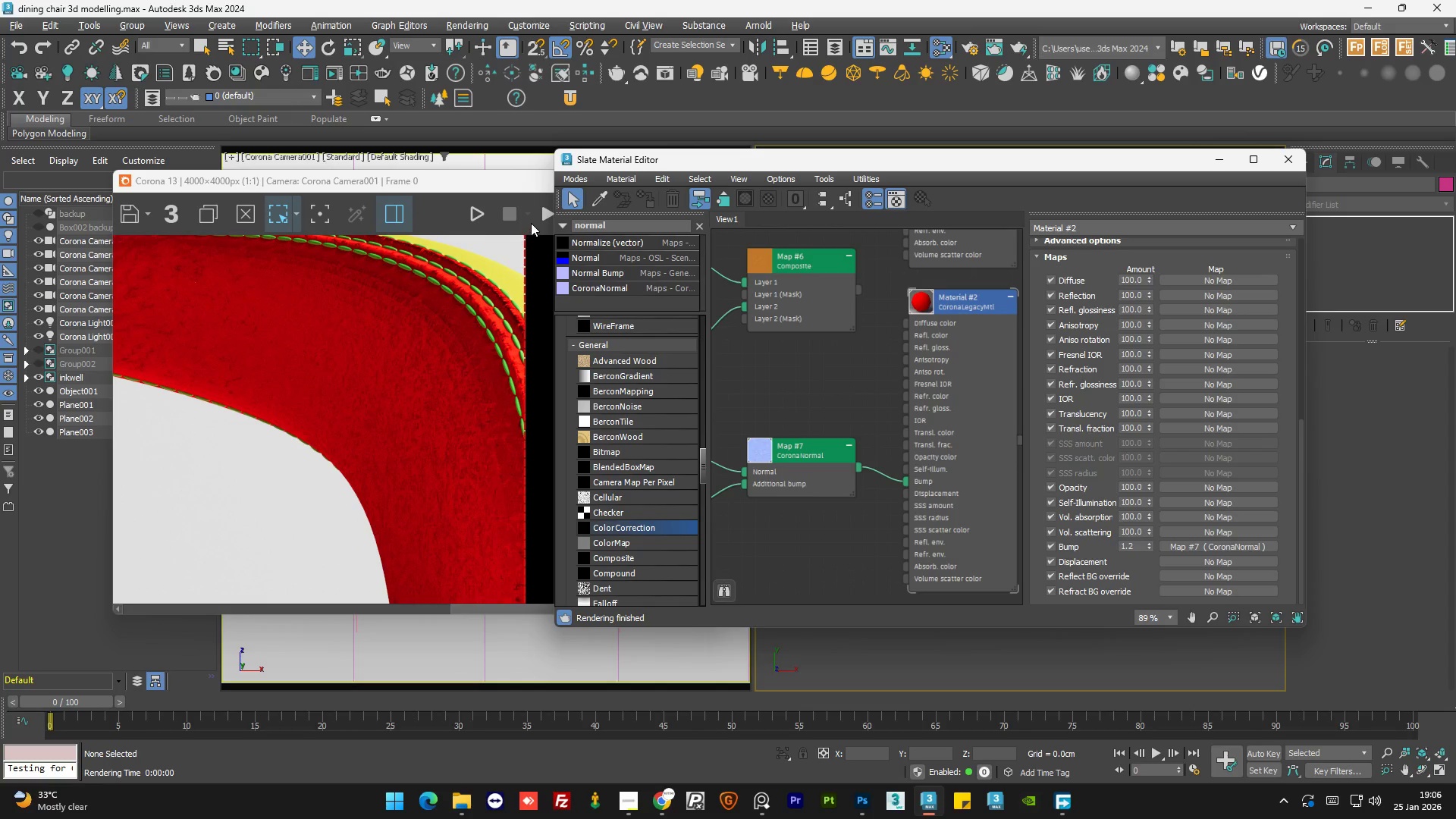 
left_click([540, 215])
 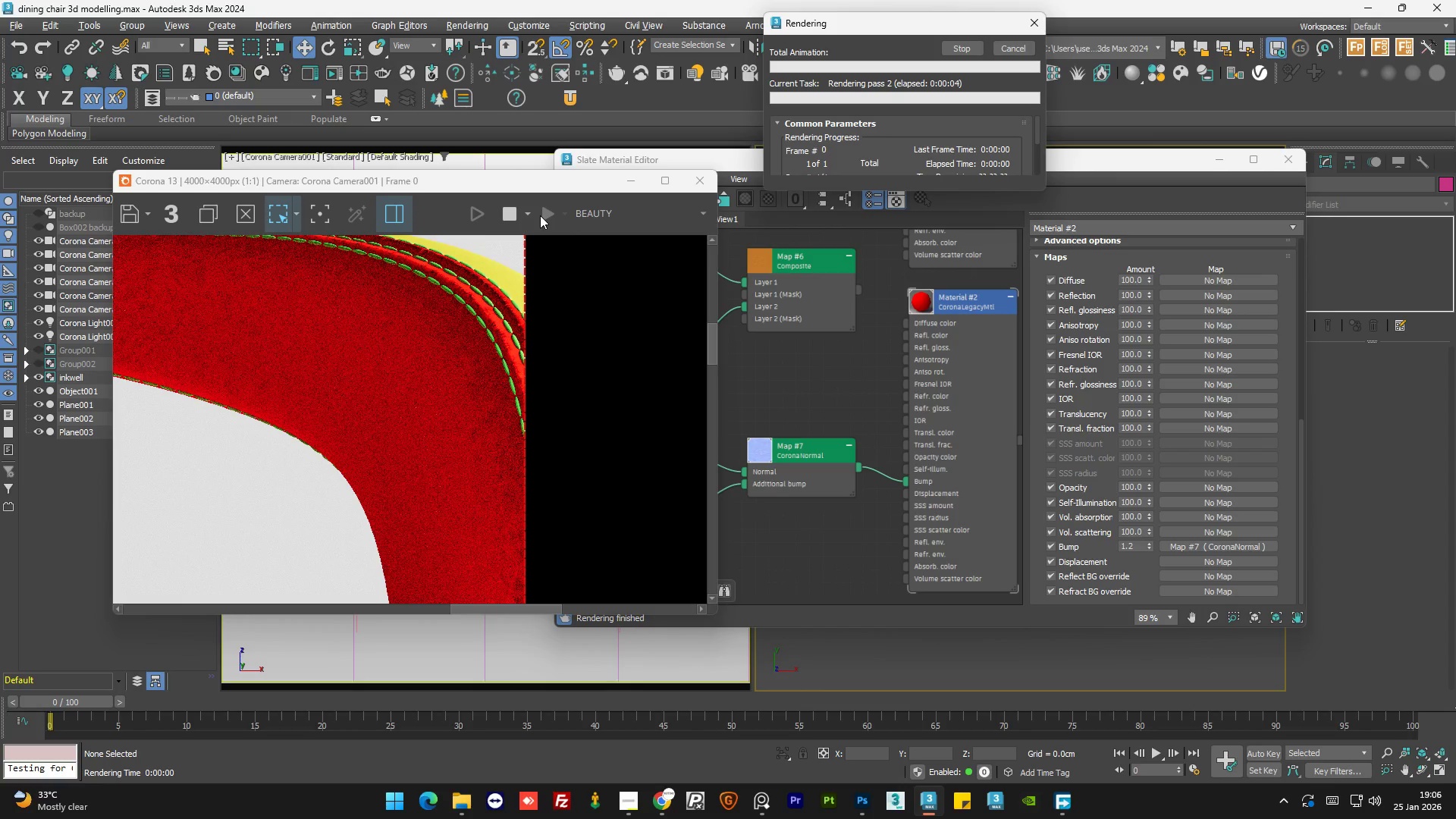 
wait(9.42)
 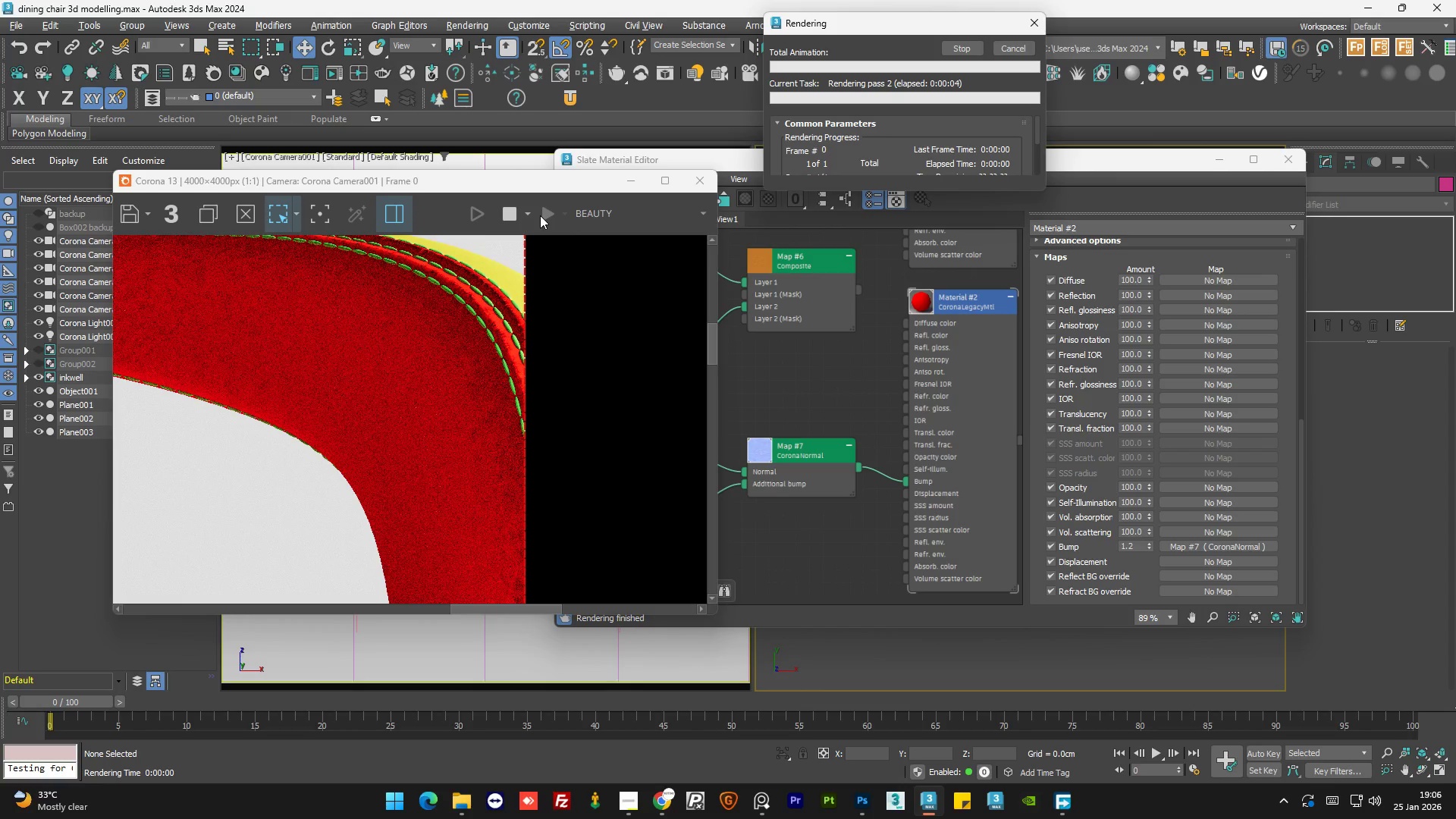 
scroll: coordinate [380, 353], scroll_direction: down, amount: 2.0
 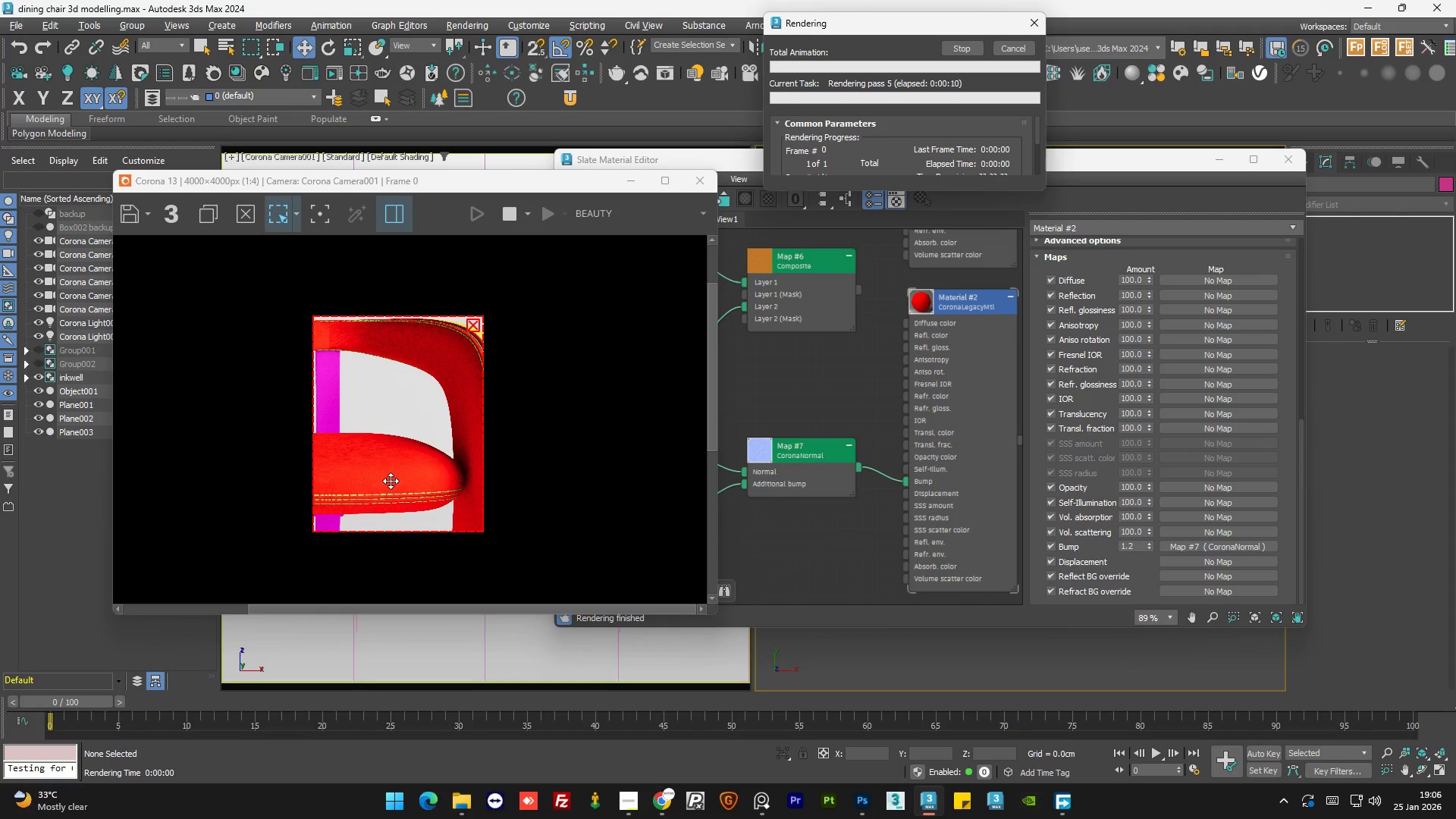 
scroll: coordinate [391, 481], scroll_direction: up, amount: 3.0
 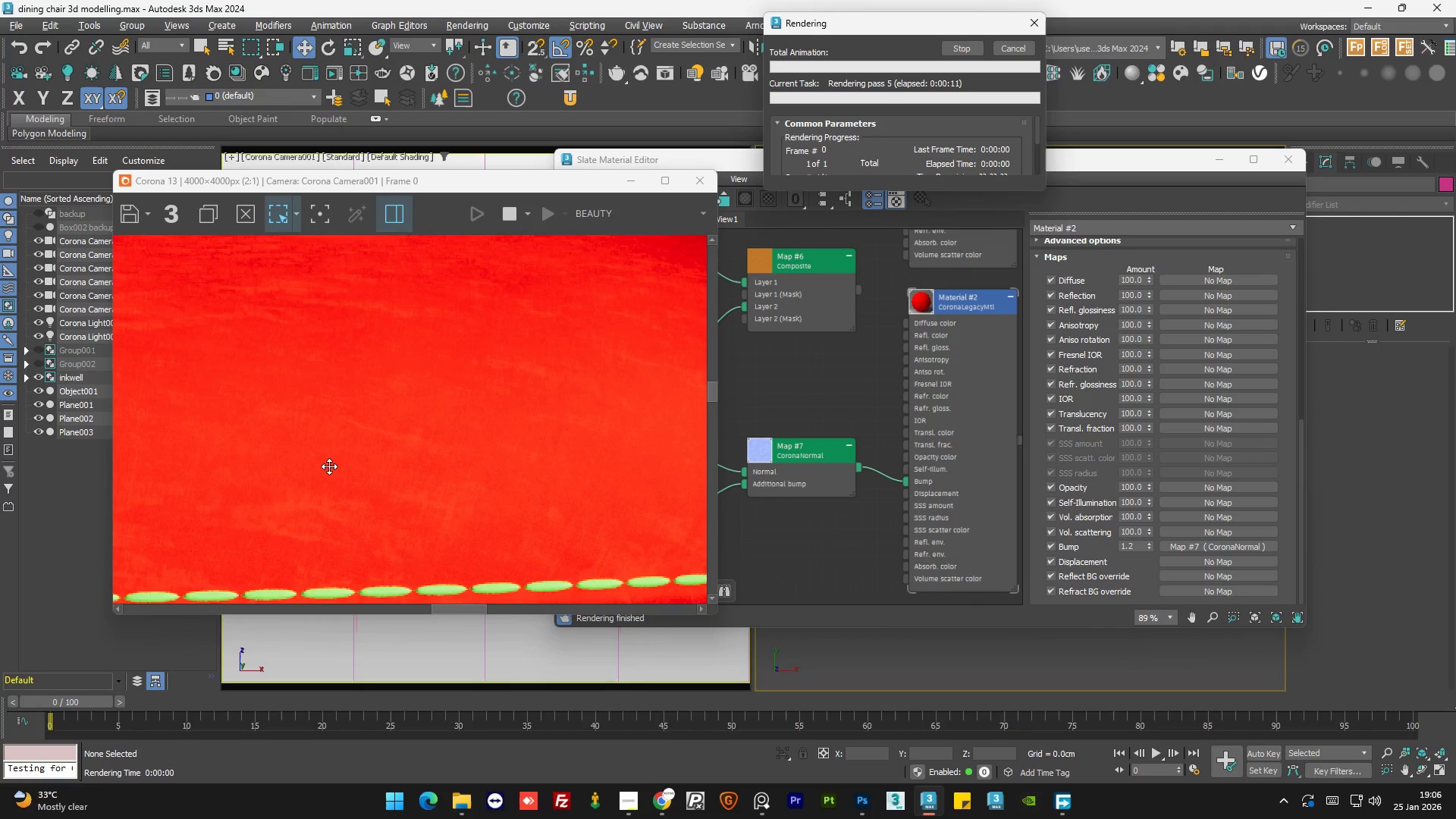 
scroll: coordinate [329, 466], scroll_direction: down, amount: 1.0
 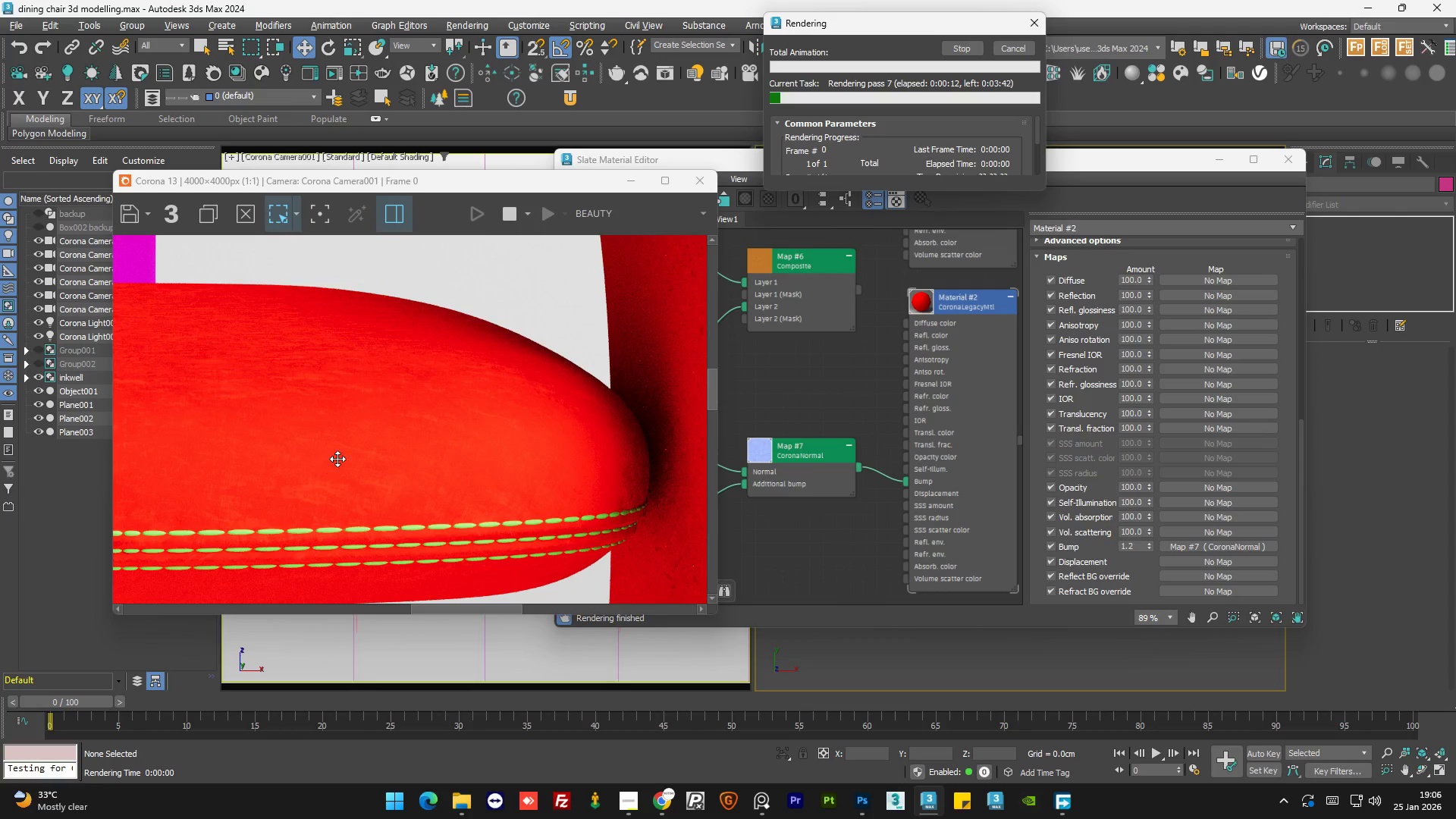 
scroll: coordinate [438, 423], scroll_direction: up, amount: 1.0
 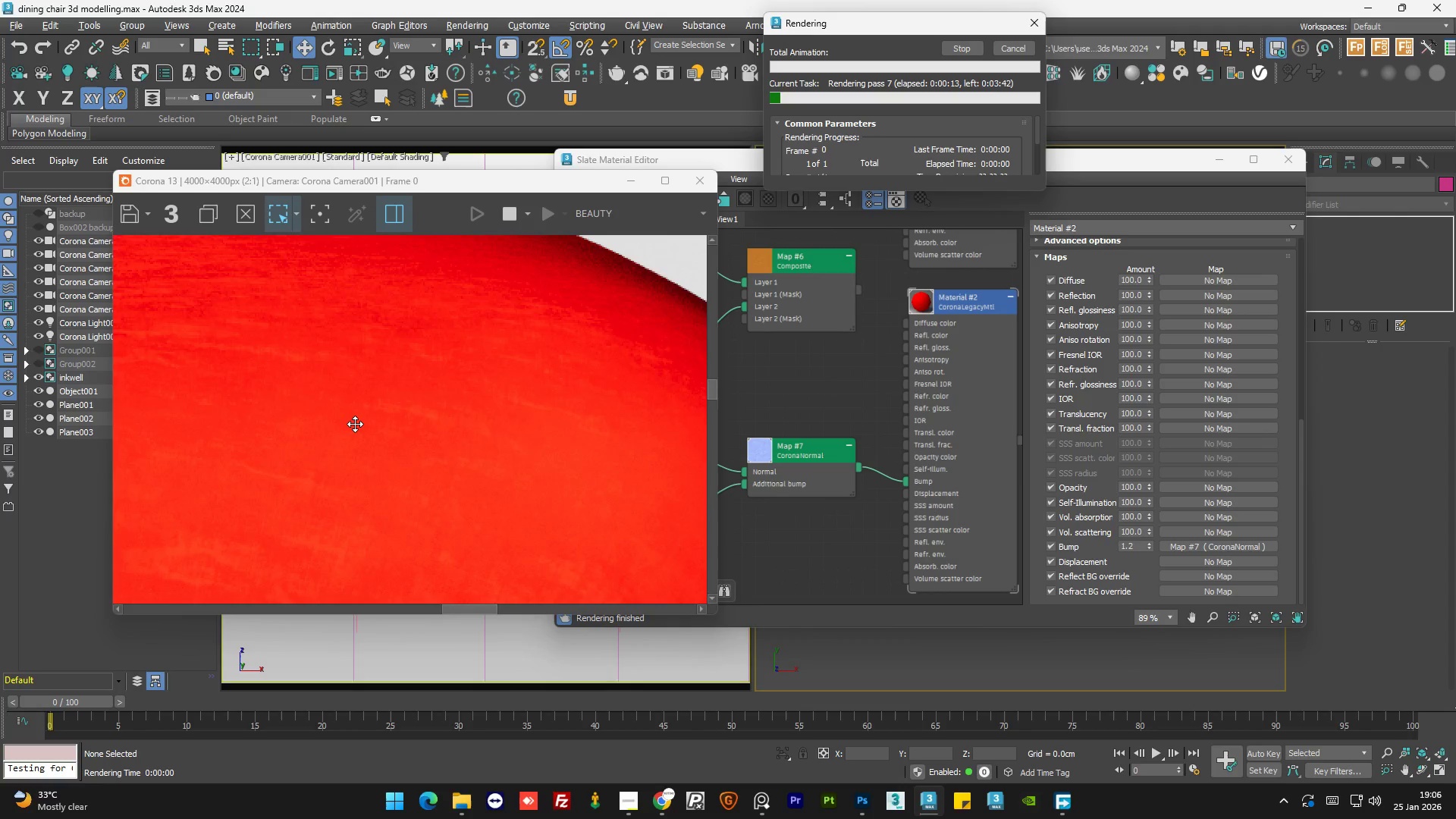 
scroll: coordinate [355, 425], scroll_direction: down, amount: 1.0
 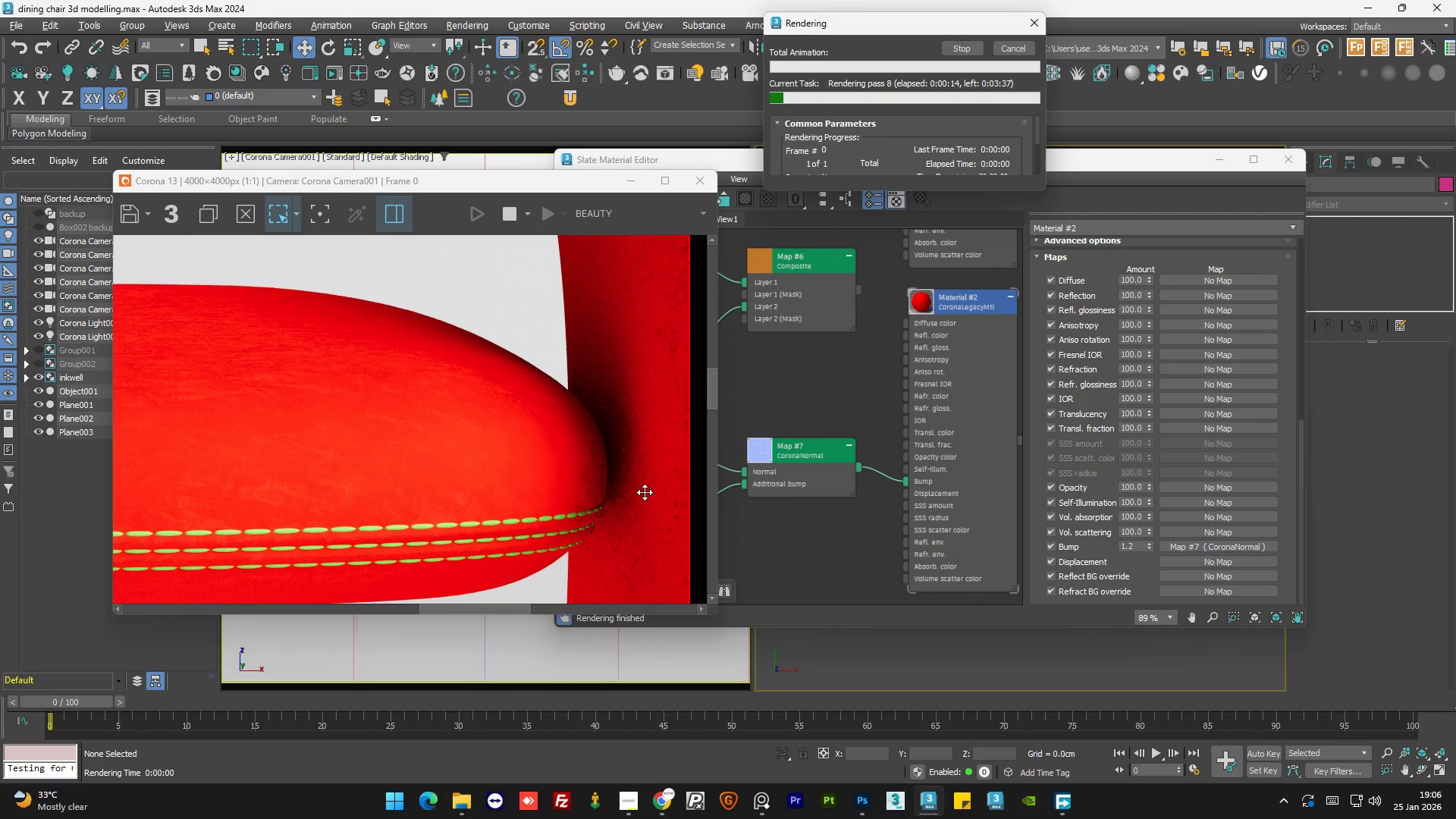 
scroll: coordinate [652, 495], scroll_direction: up, amount: 1.0
 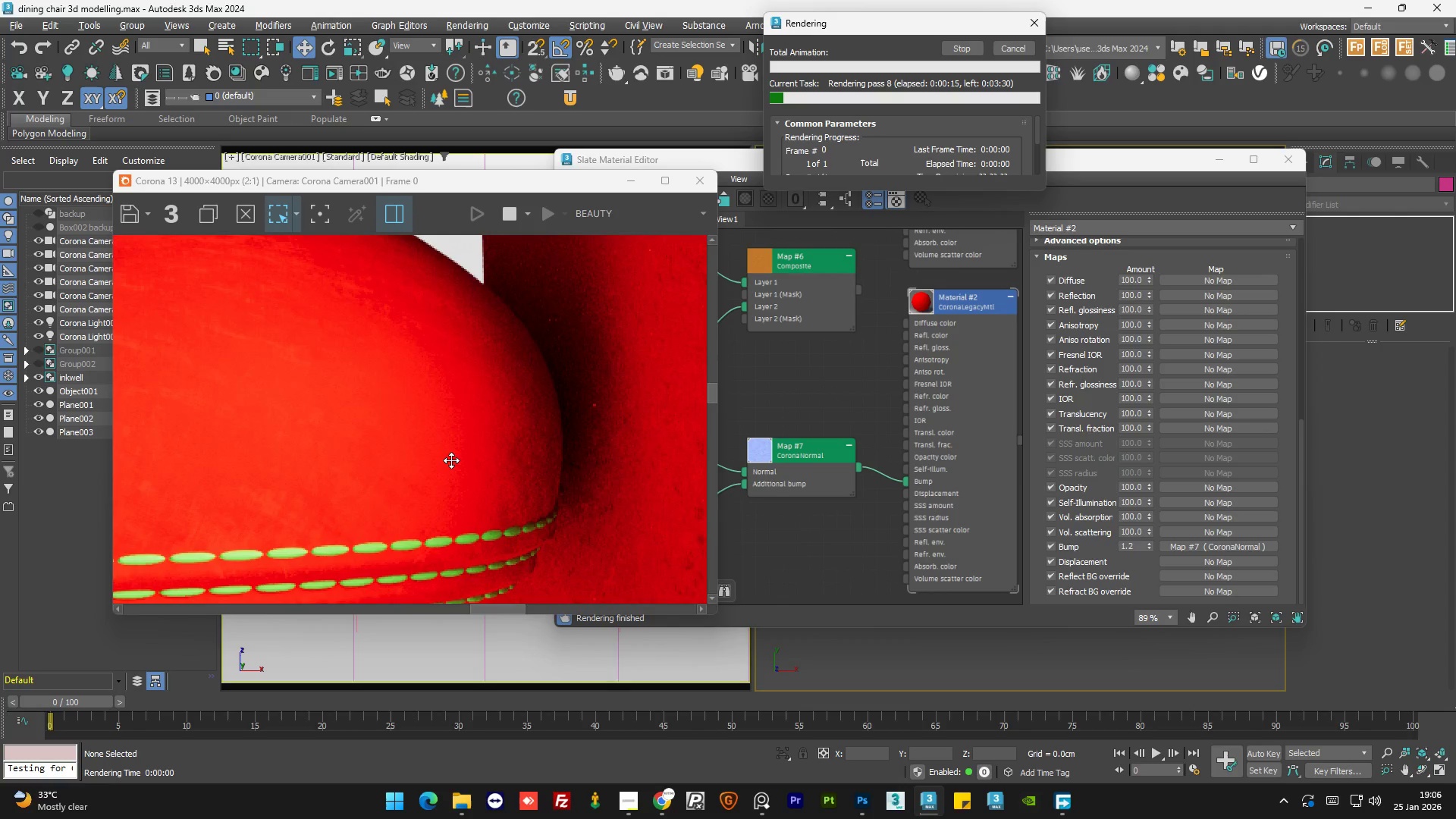 
scroll: coordinate [536, 469], scroll_direction: down, amount: 2.0
 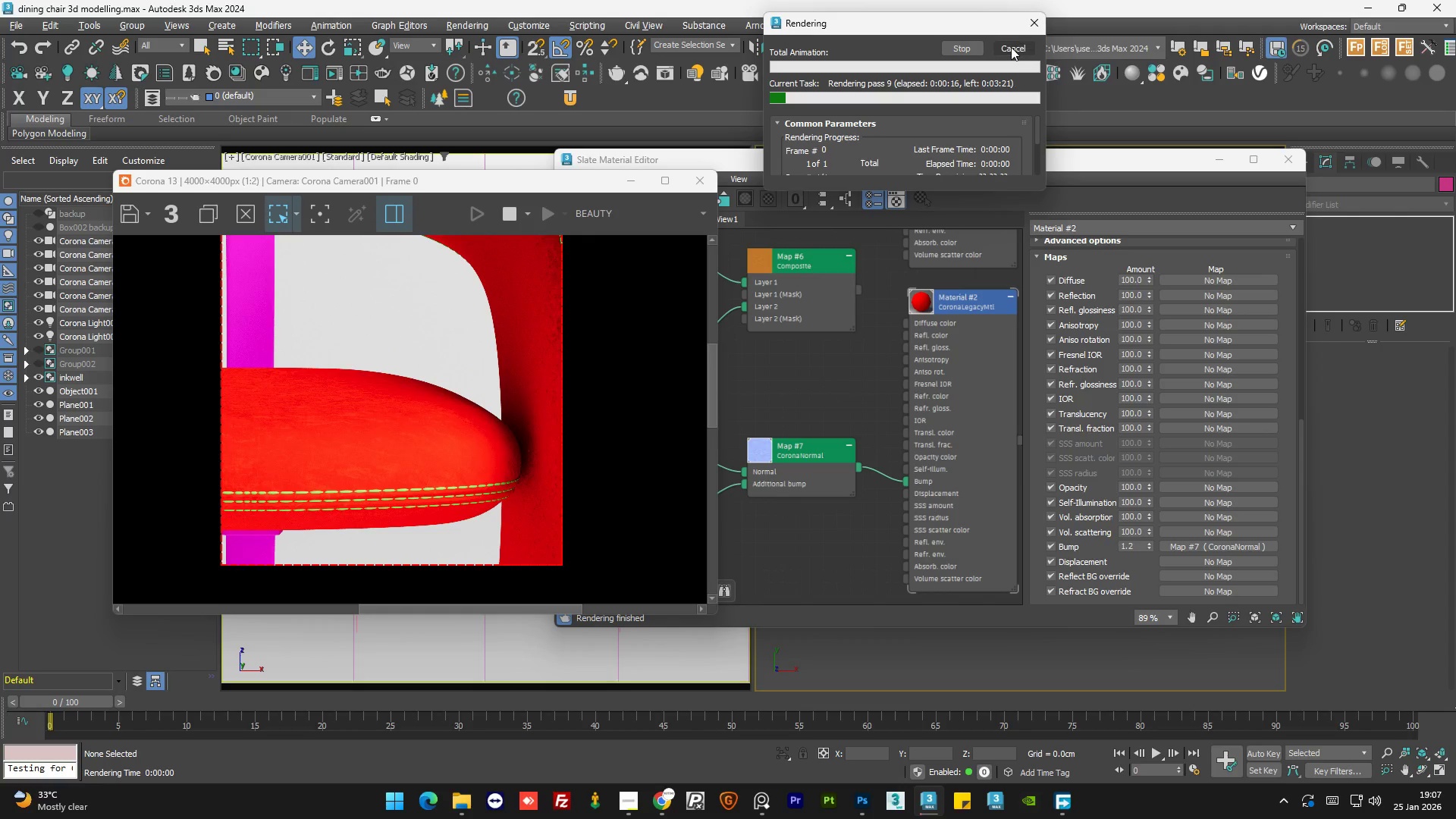 
left_click([1011, 45])
 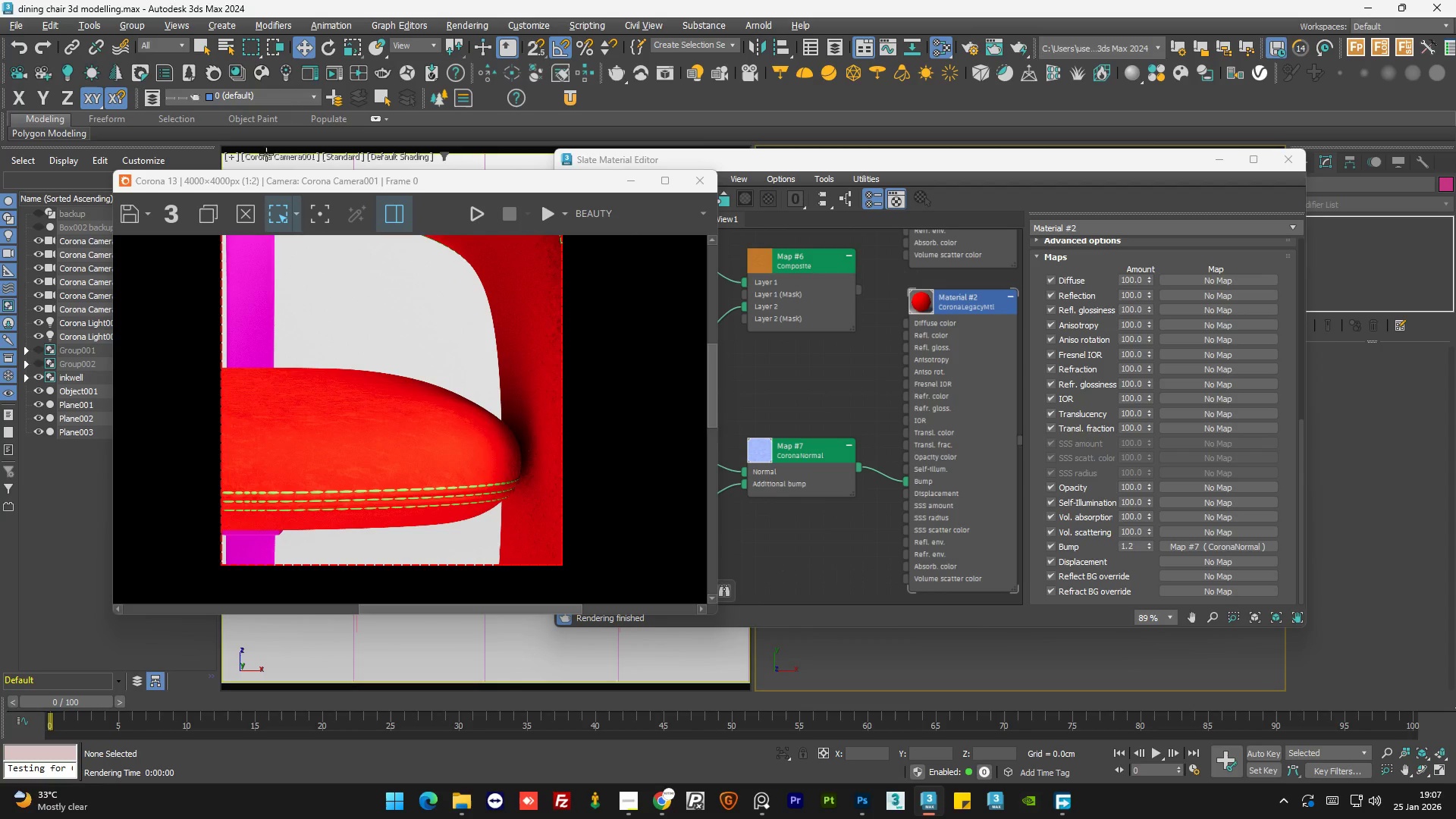 
left_click([284, 158])
 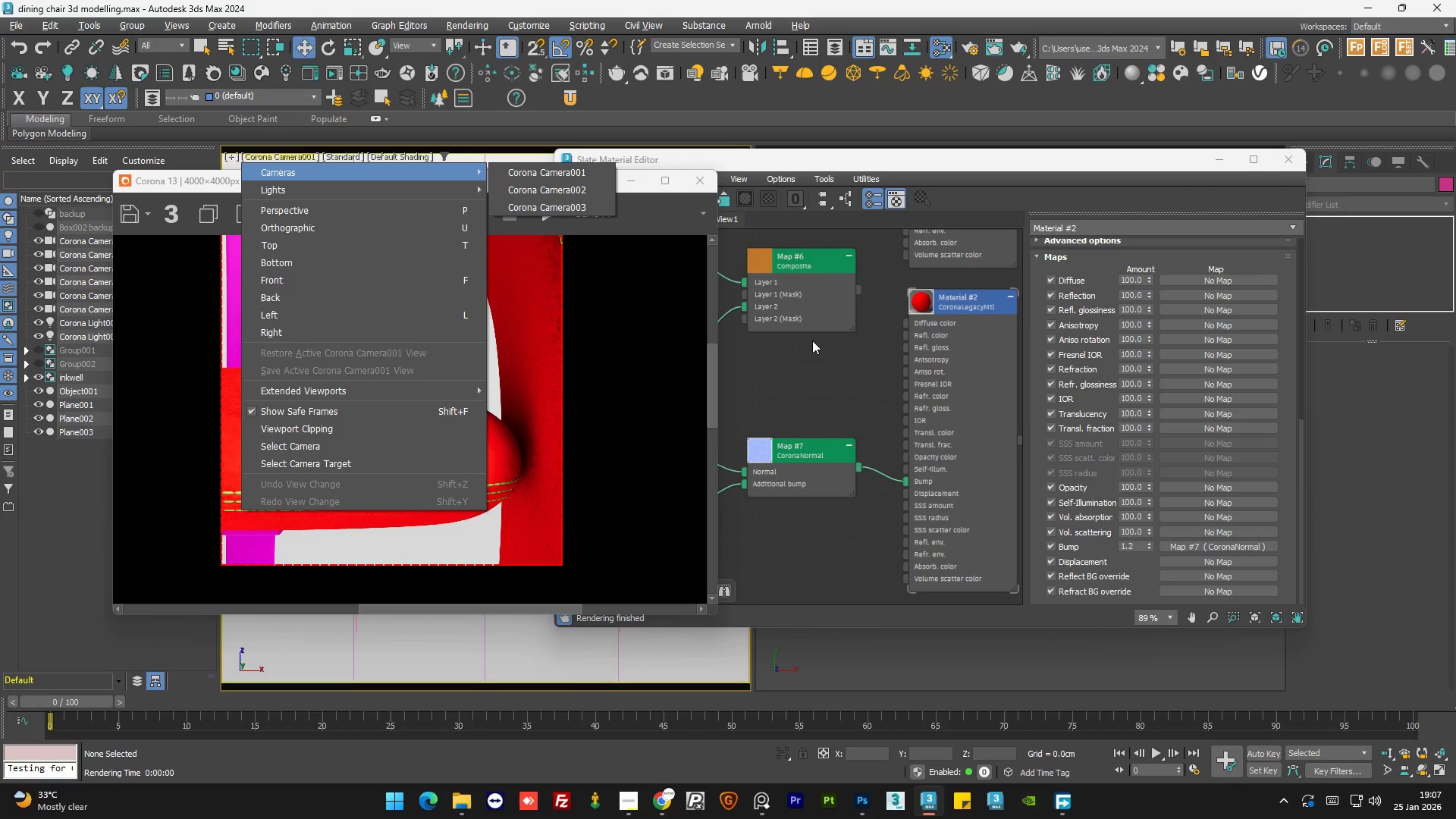 
double_click([818, 397])
 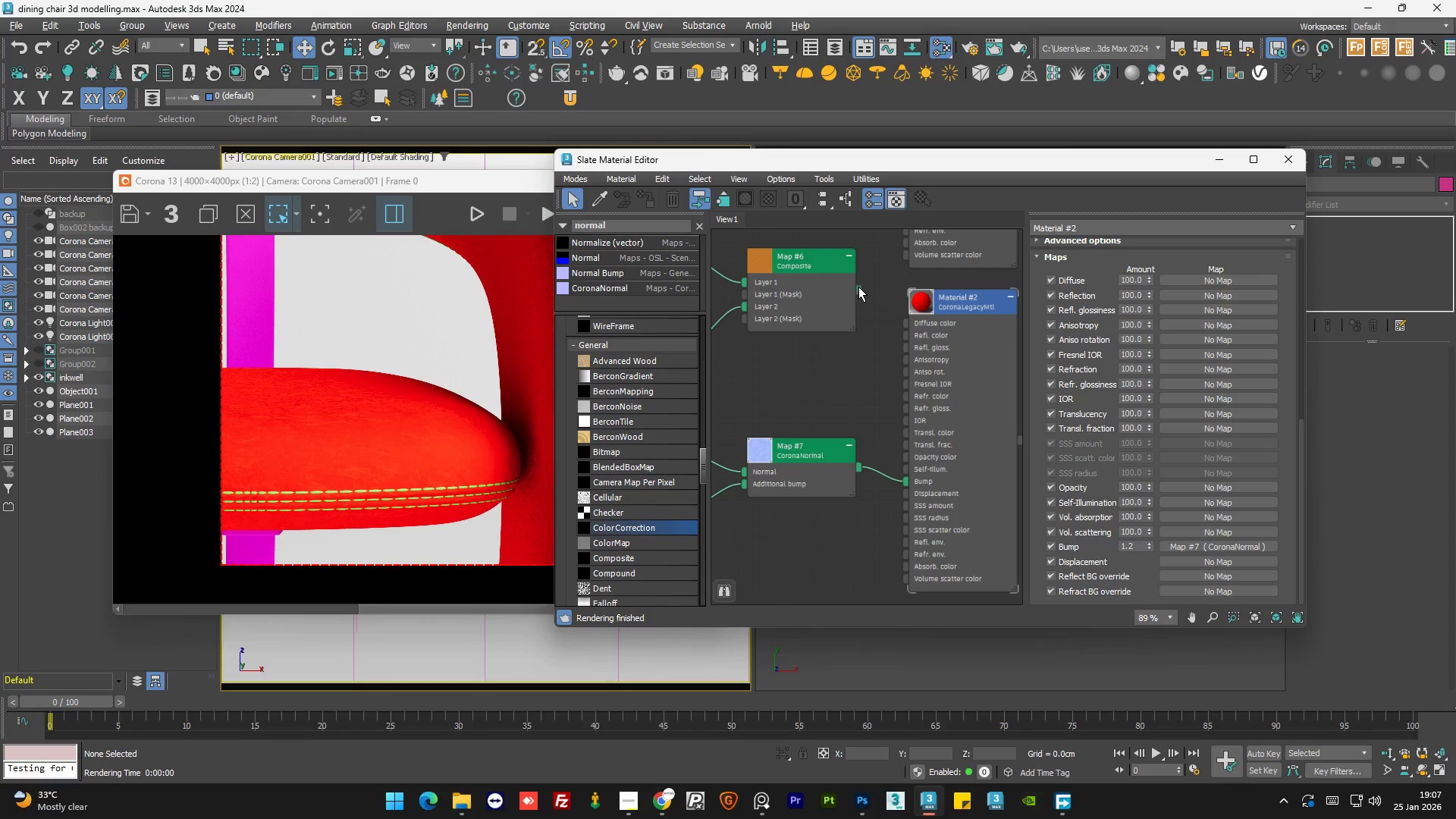 
left_click_drag(start_coordinate=[858, 287], to_coordinate=[903, 328])
 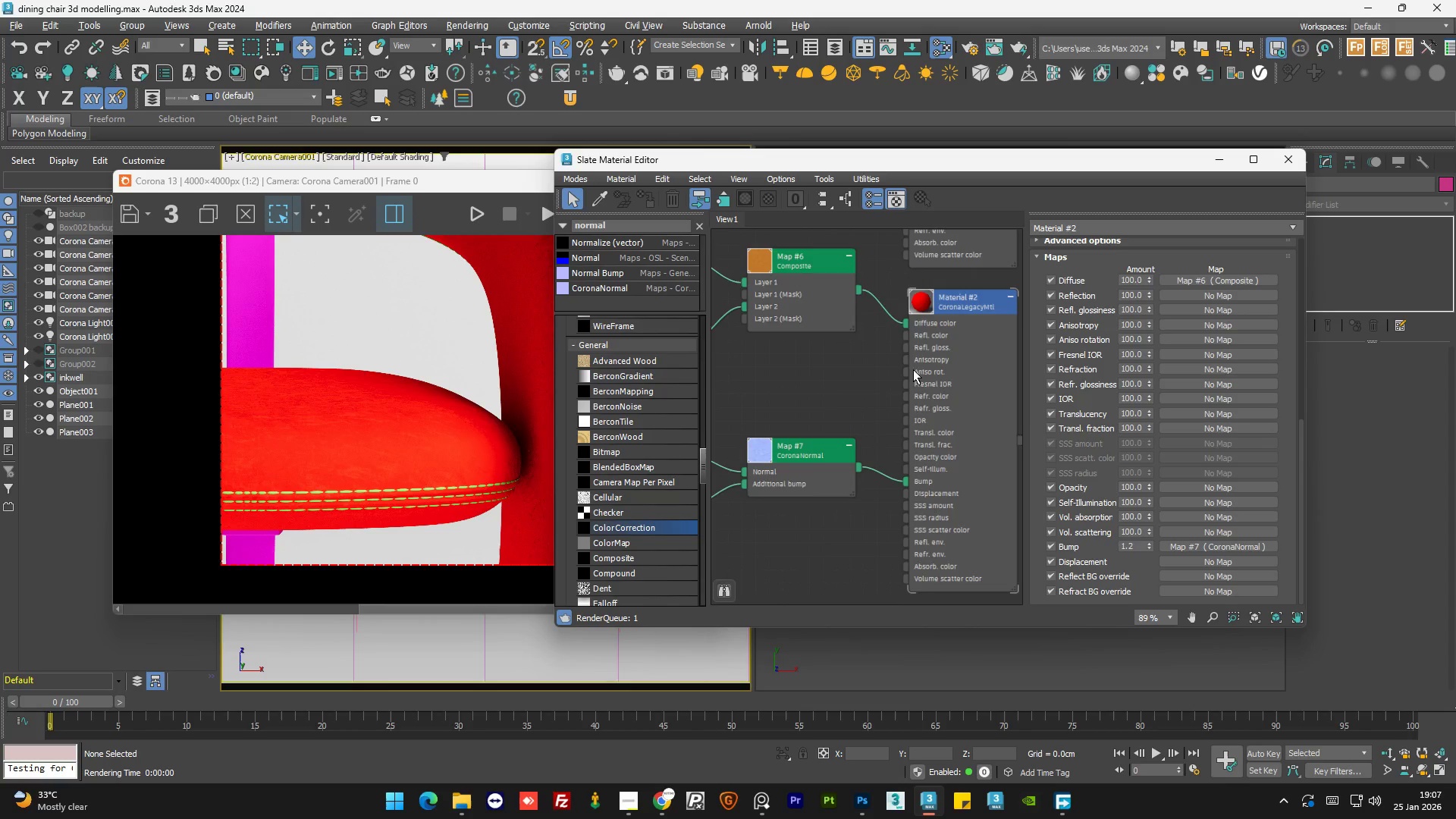 
scroll: coordinate [918, 375], scroll_direction: down, amount: 4.0
 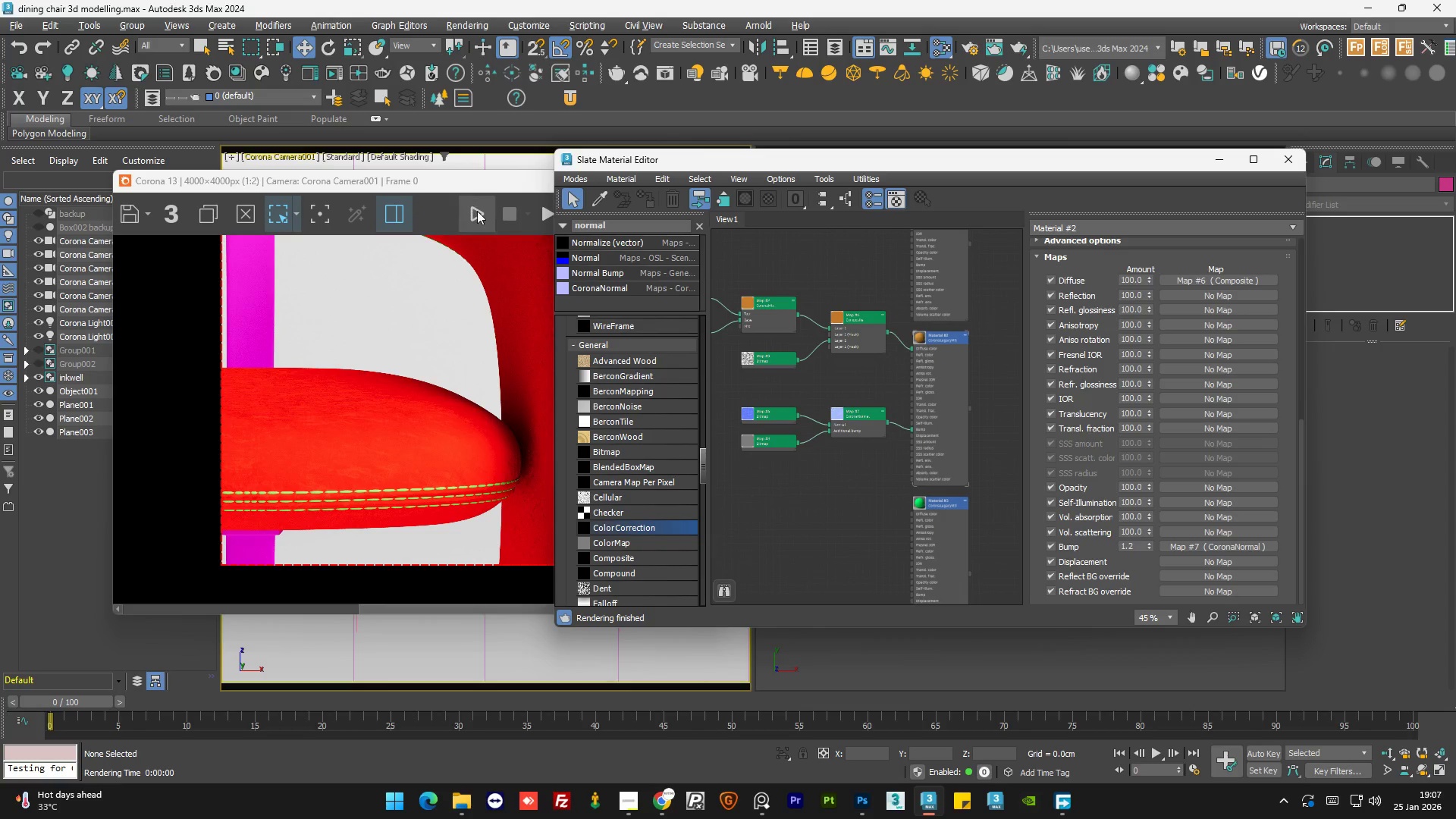 
left_click([475, 207])
 